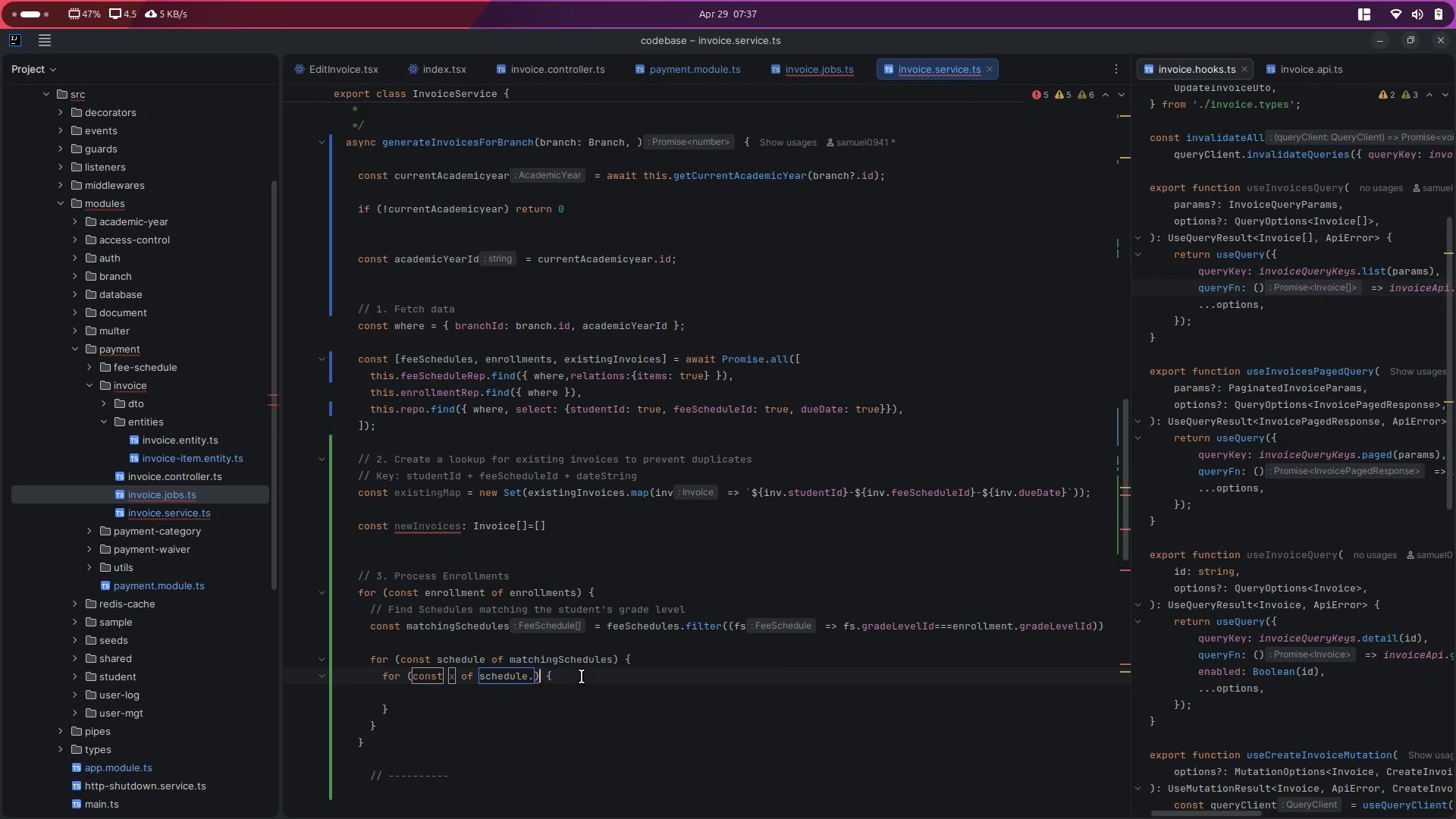 
key(ArrowLeft)
 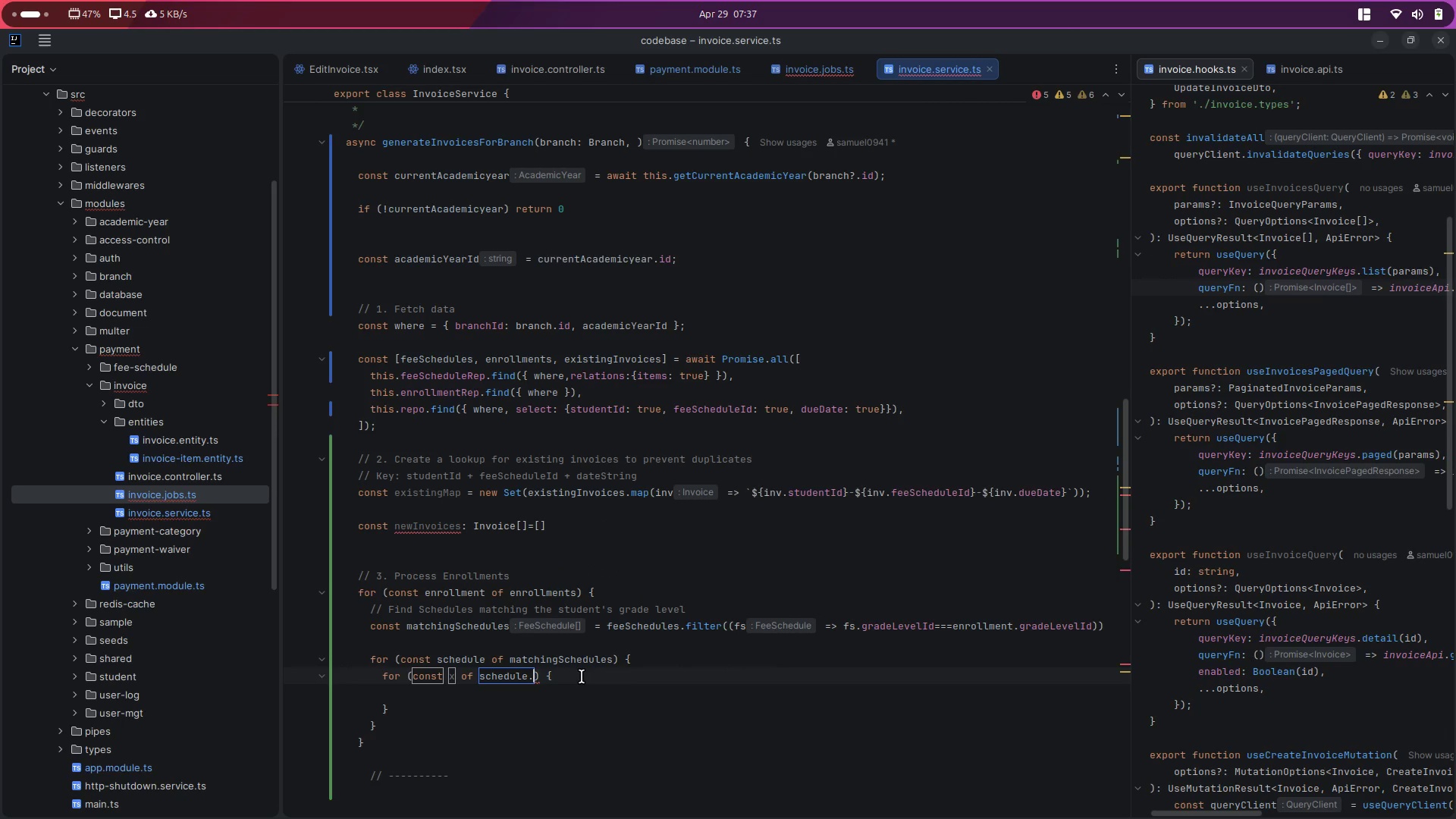 
type(due)
 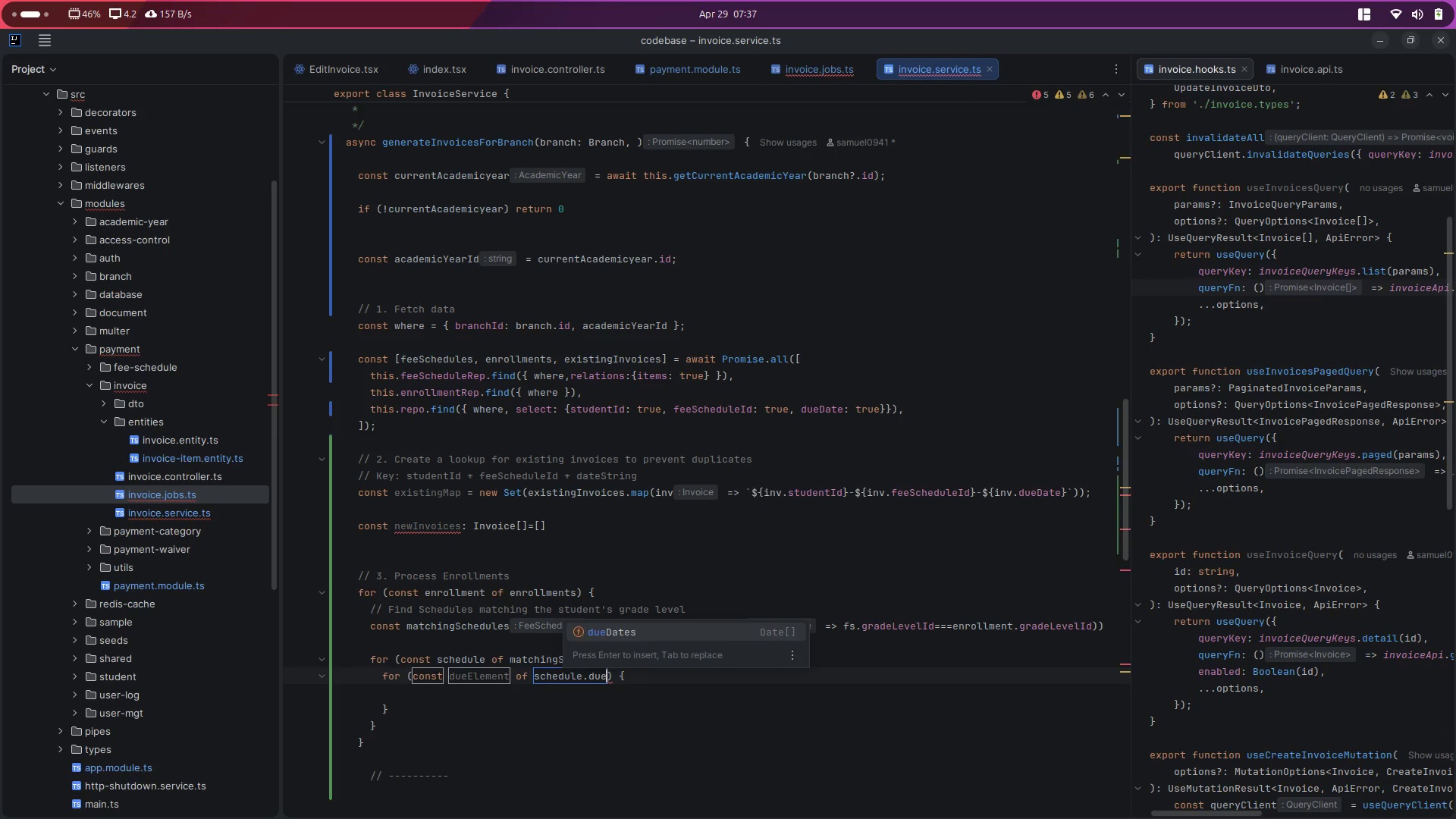 
key(Enter)
 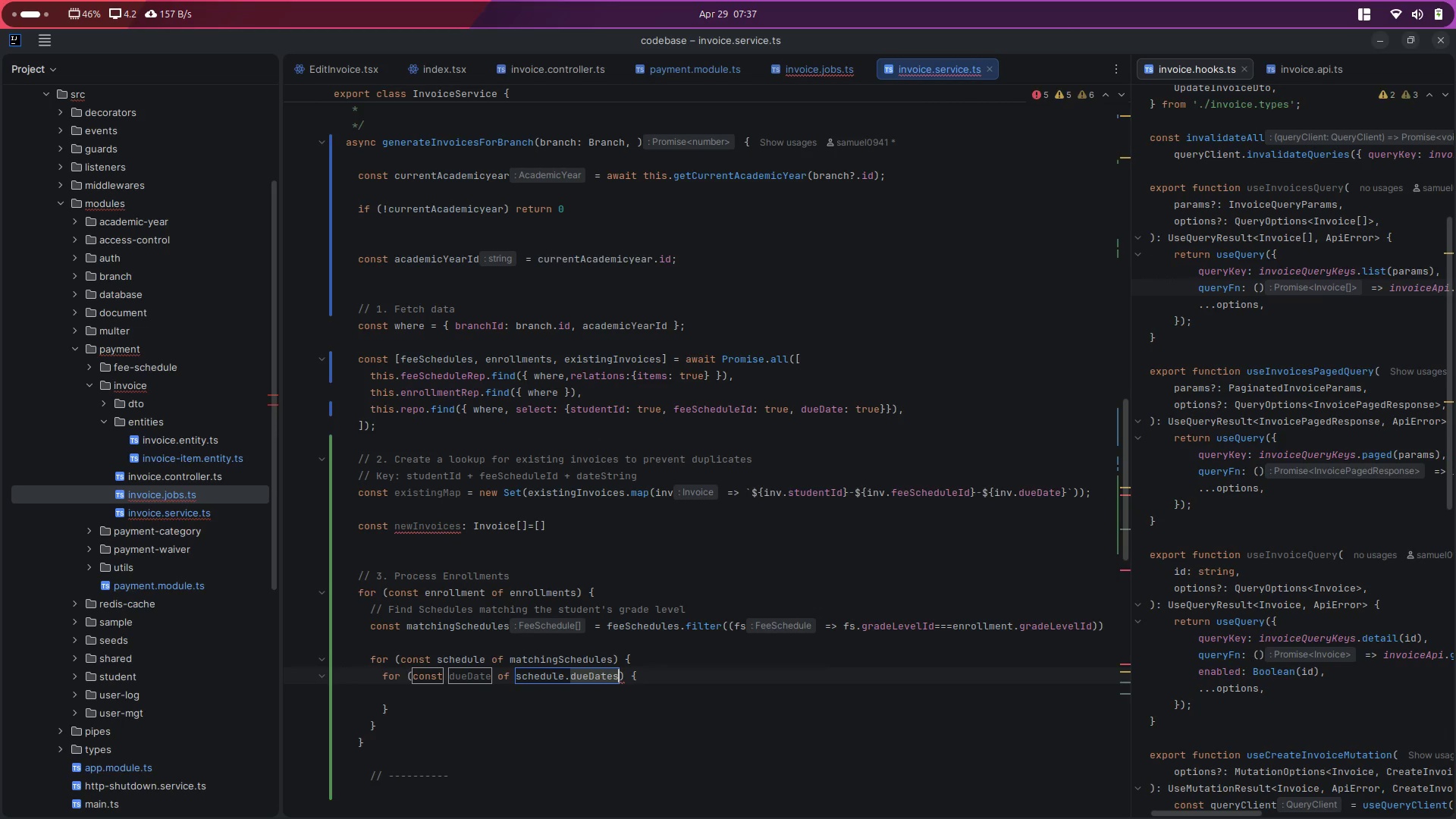 
key(Enter)
 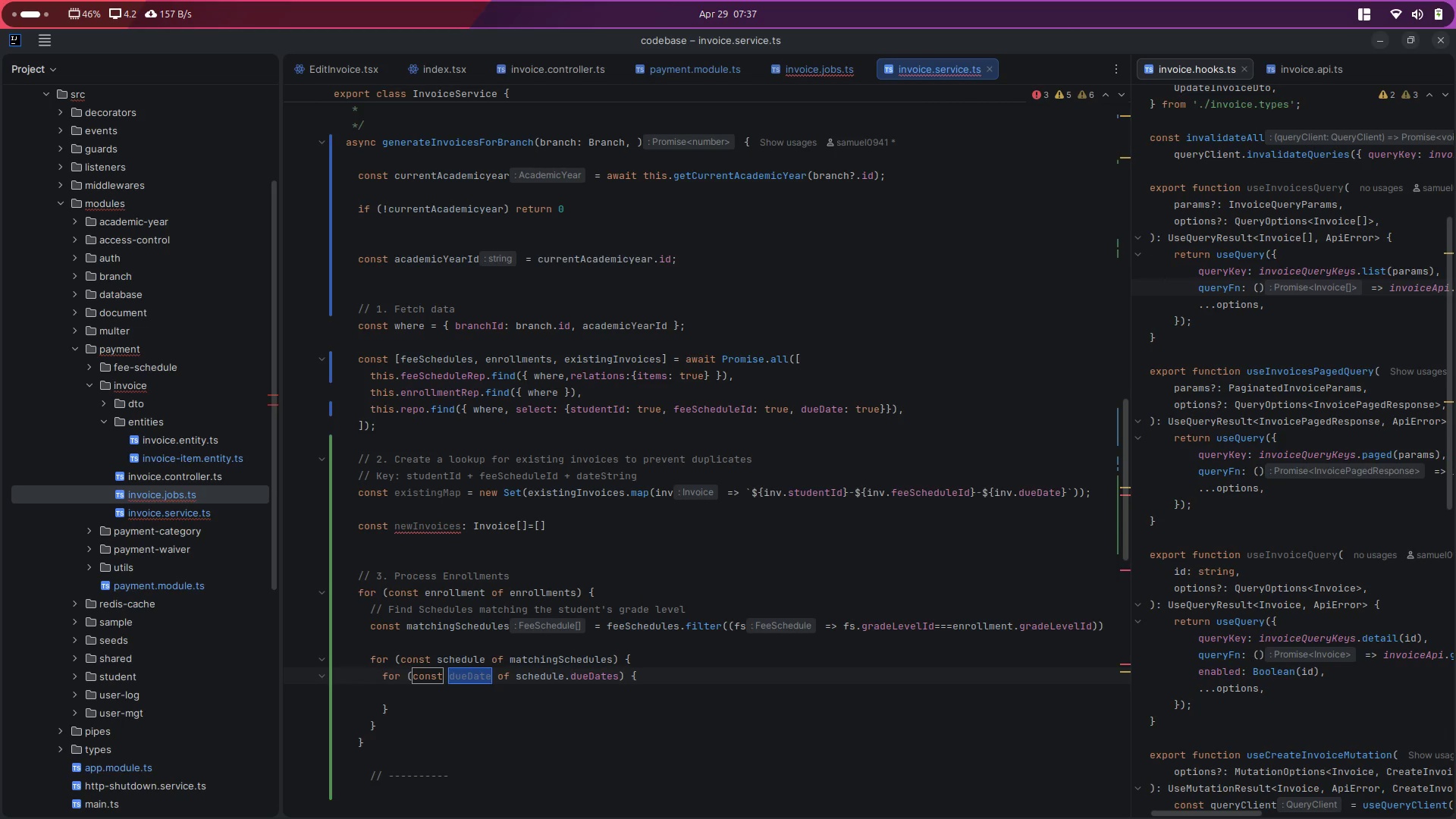 
type(date)
 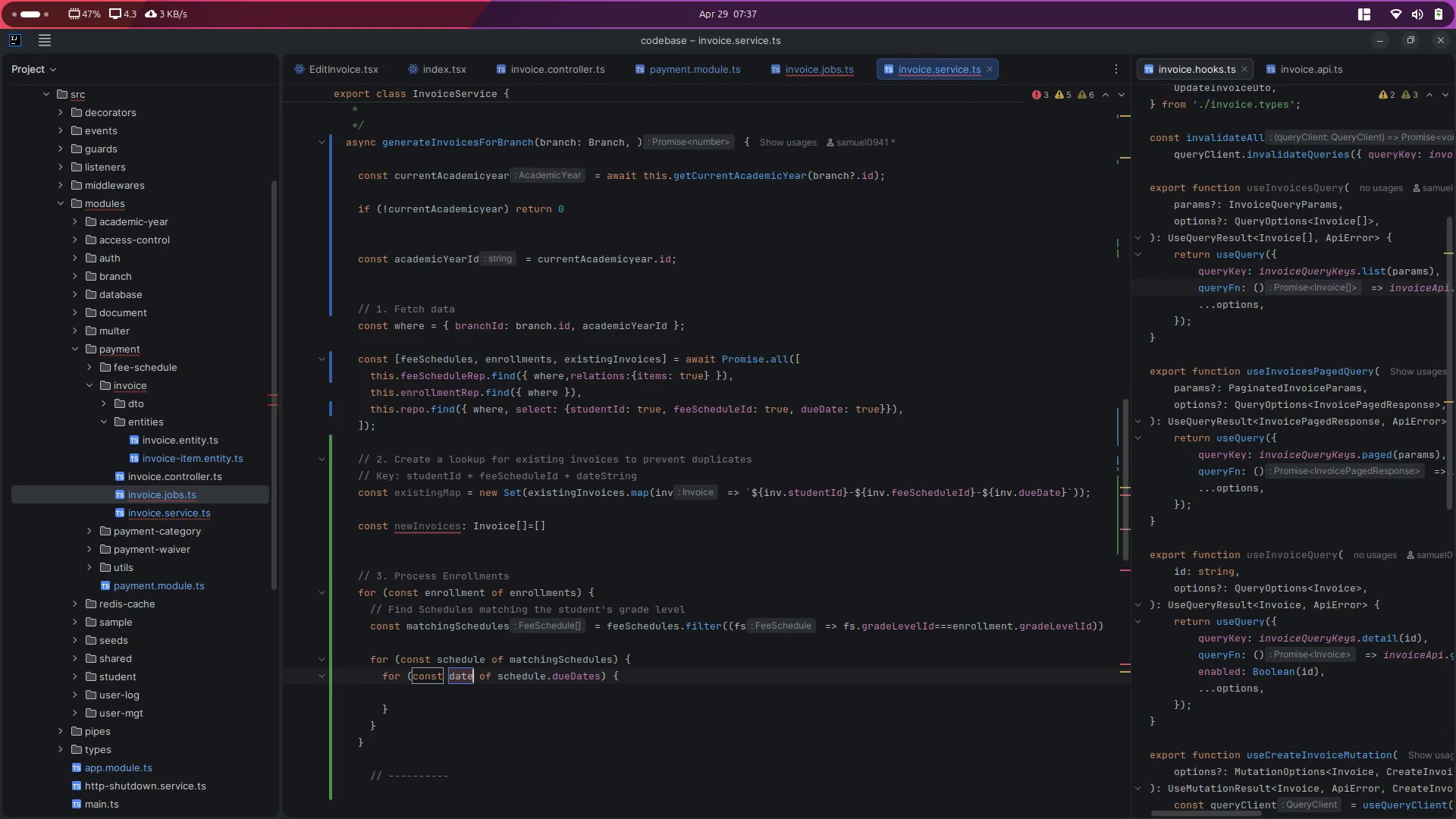 
key(Enter)
 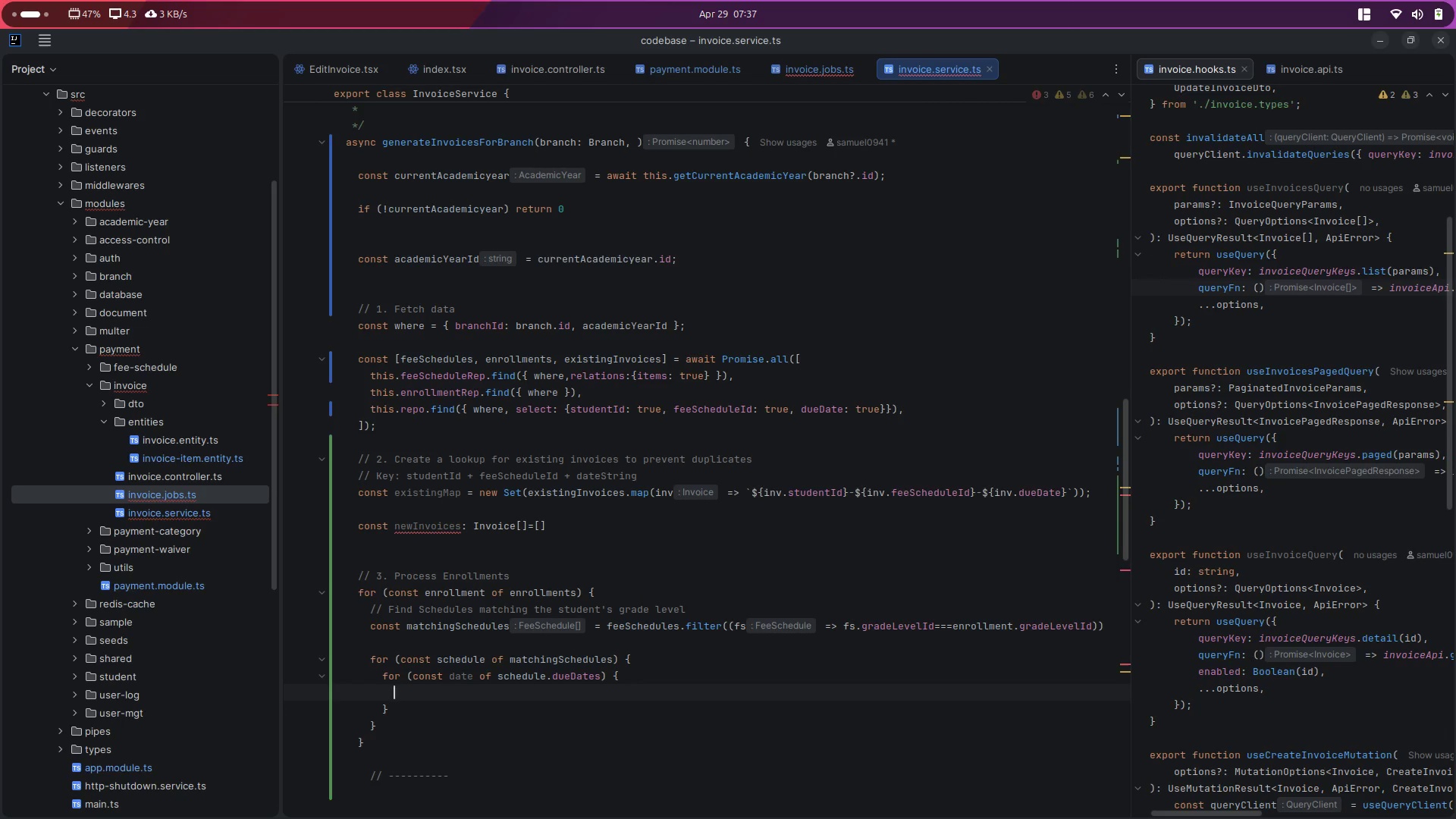 
type(const dateStr = new Date(date)
 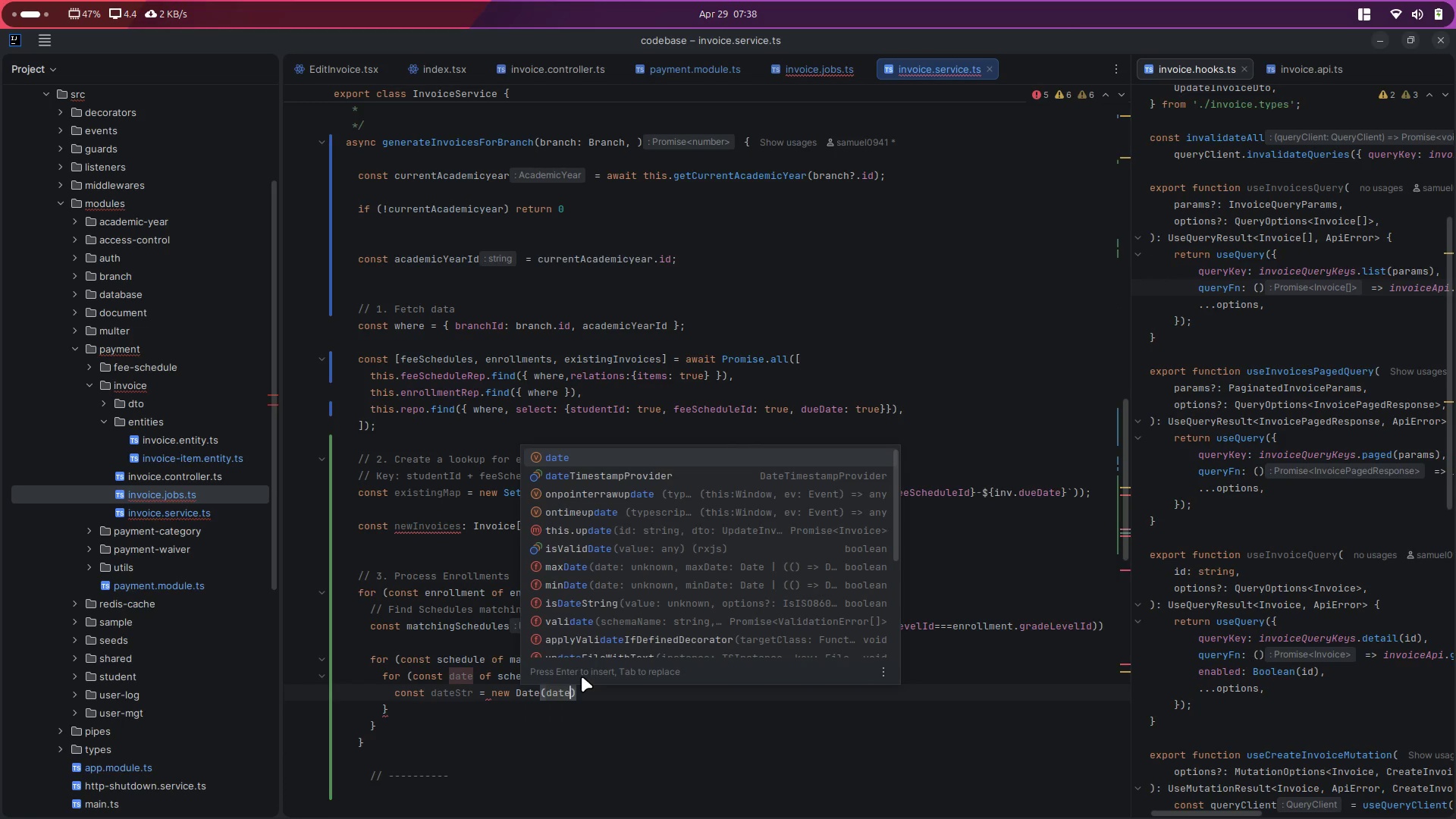 
key(ArrowRight)
 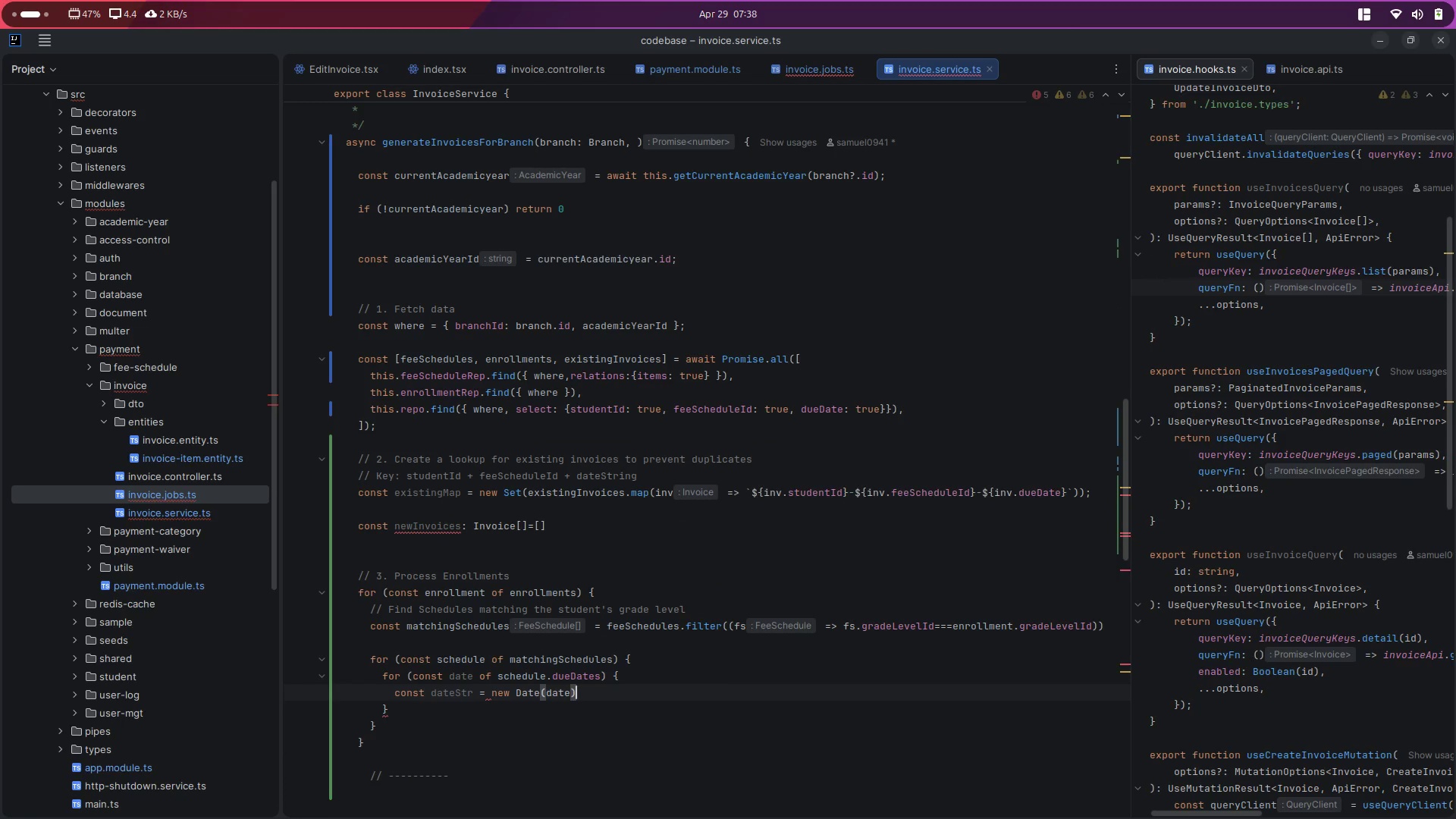 
type(.toIsoS)
 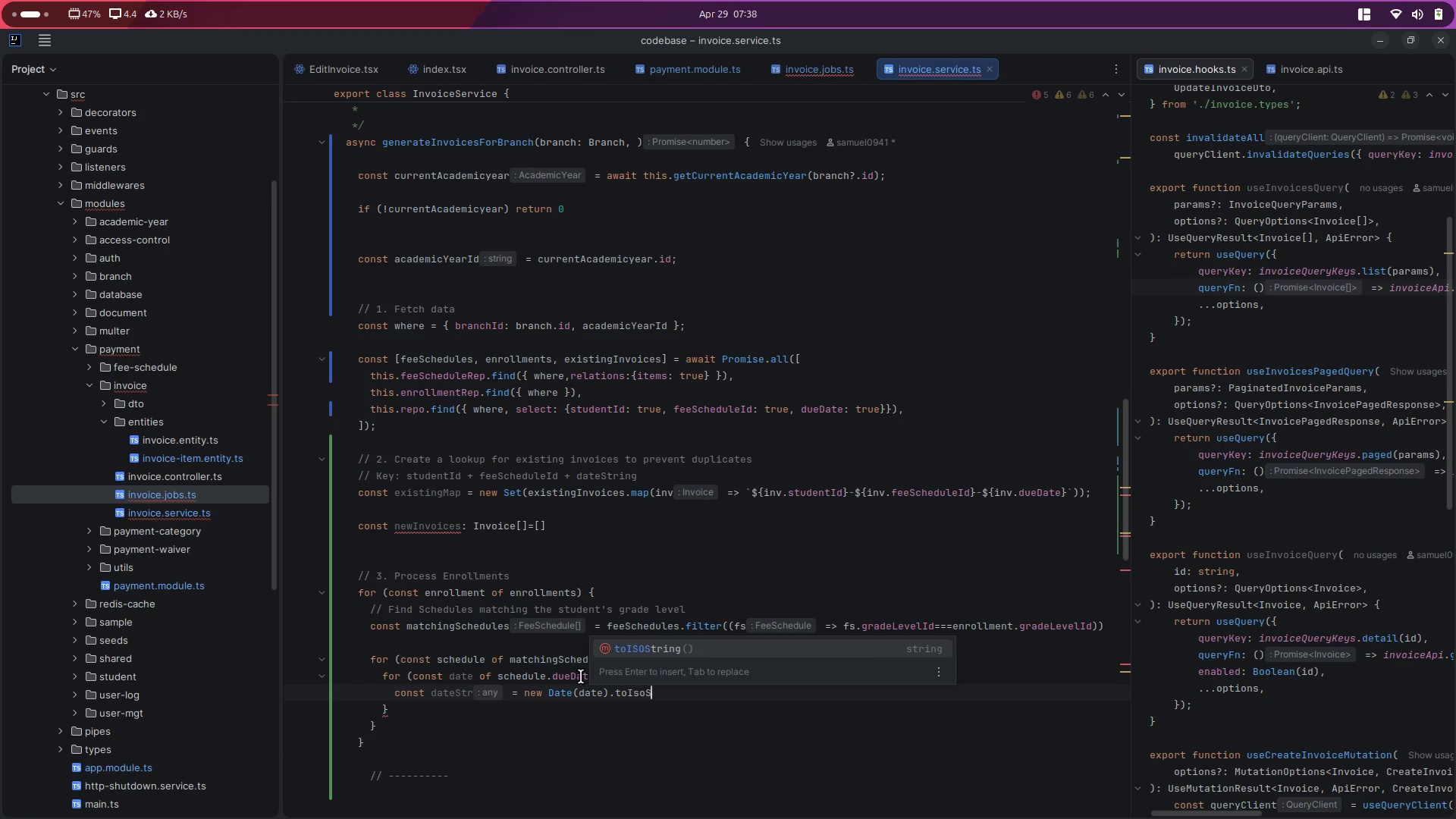 
 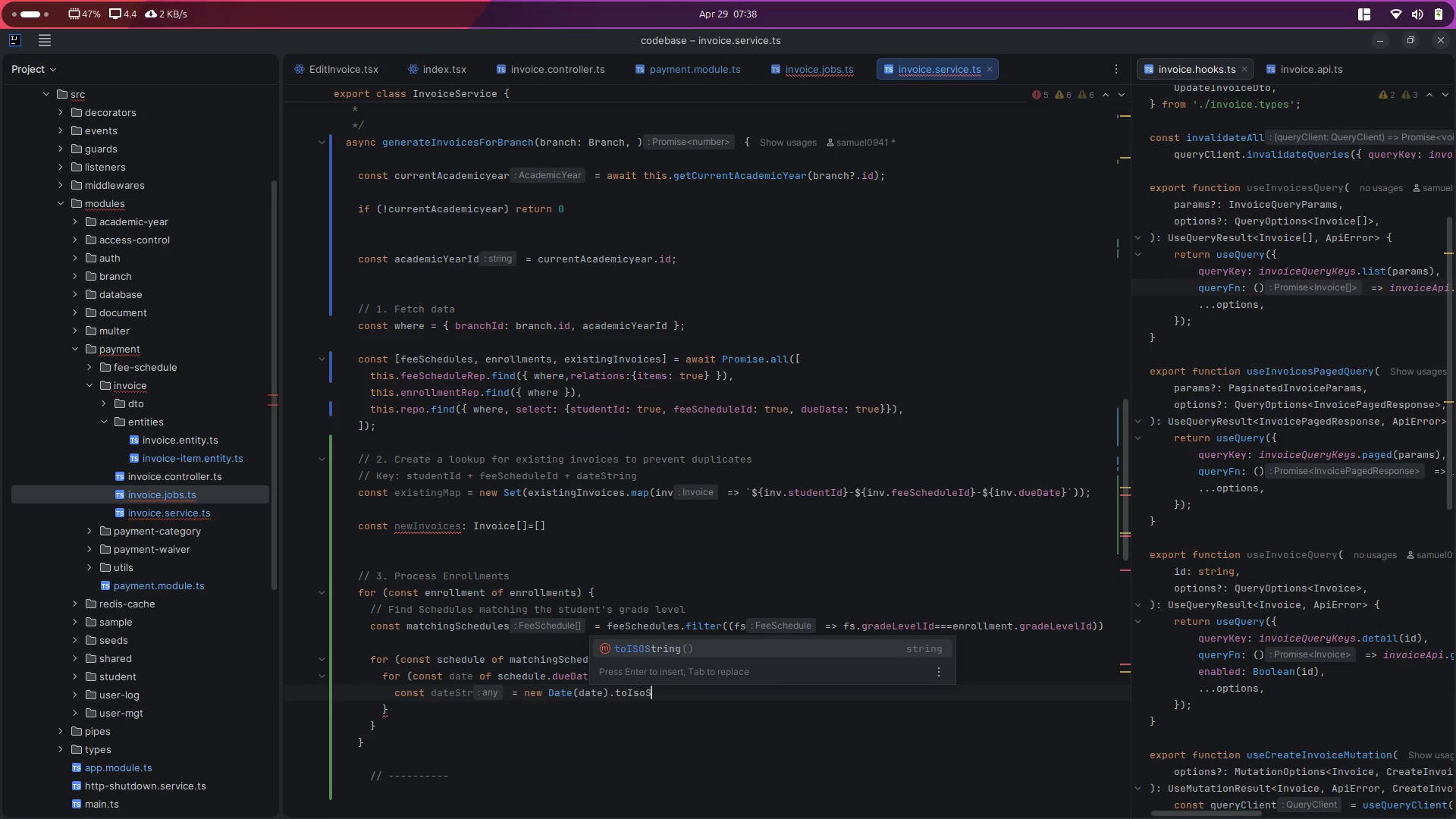 
key(Enter)
 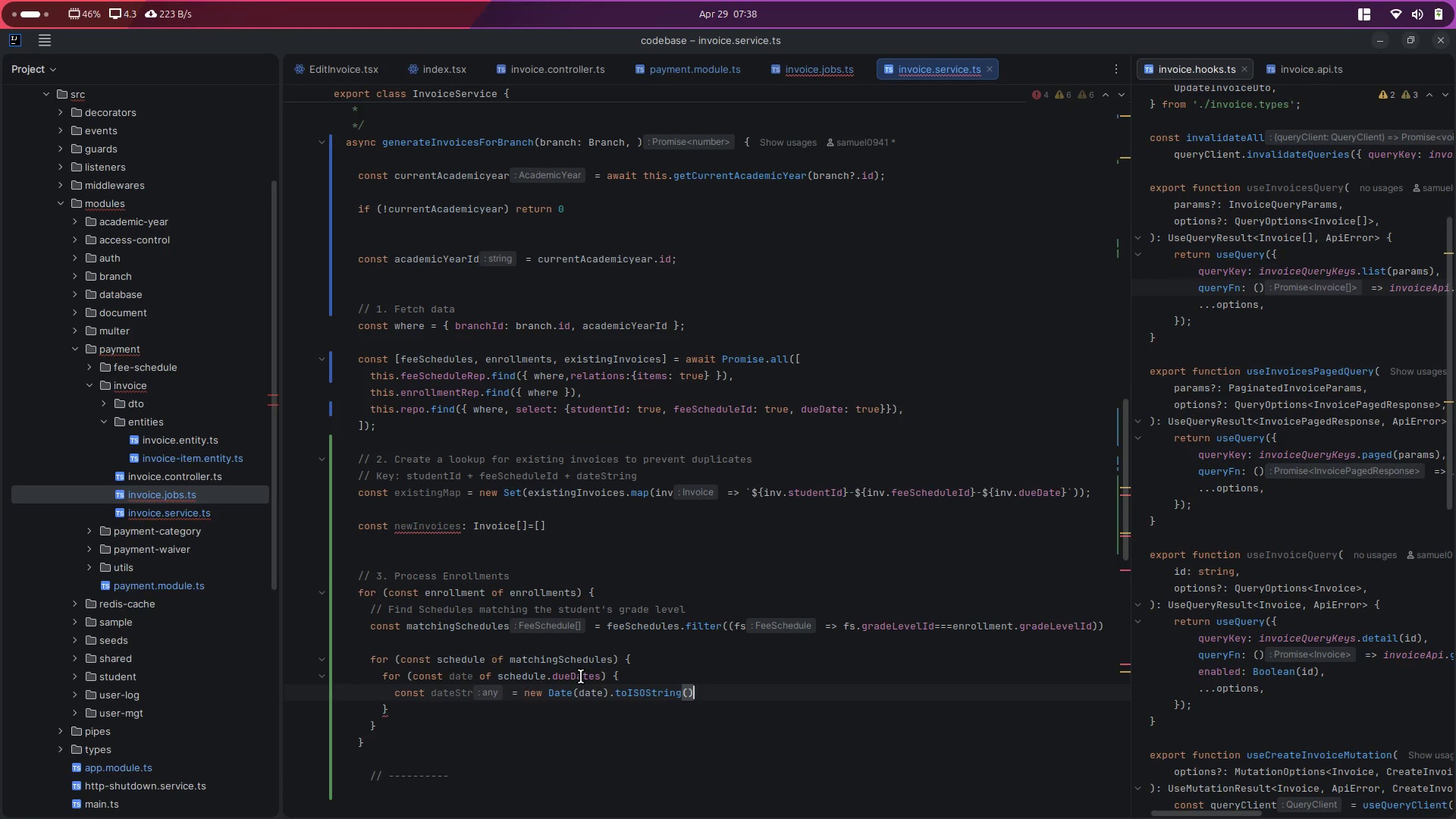 
type(.sp)
 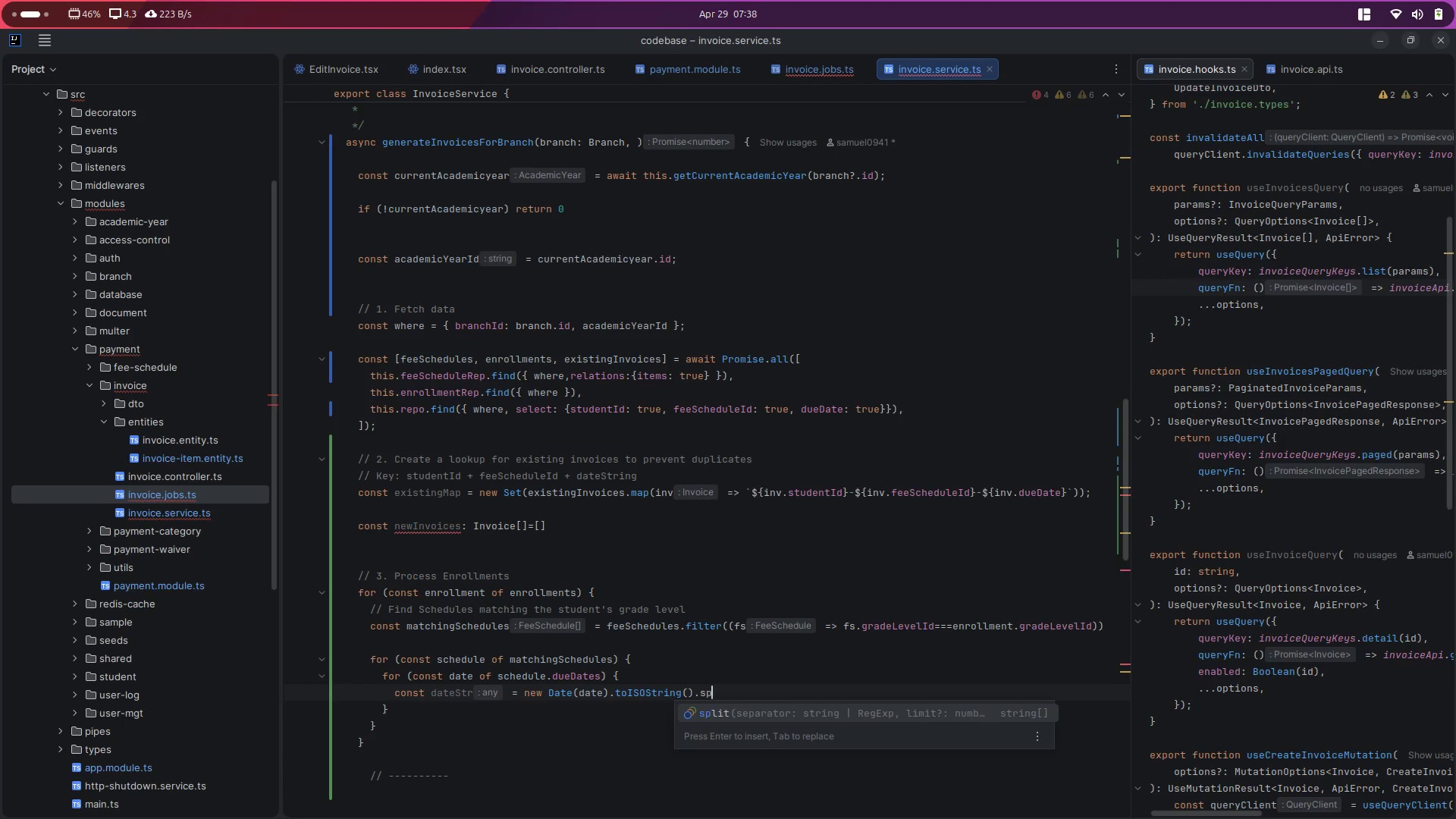 
key(Enter)
 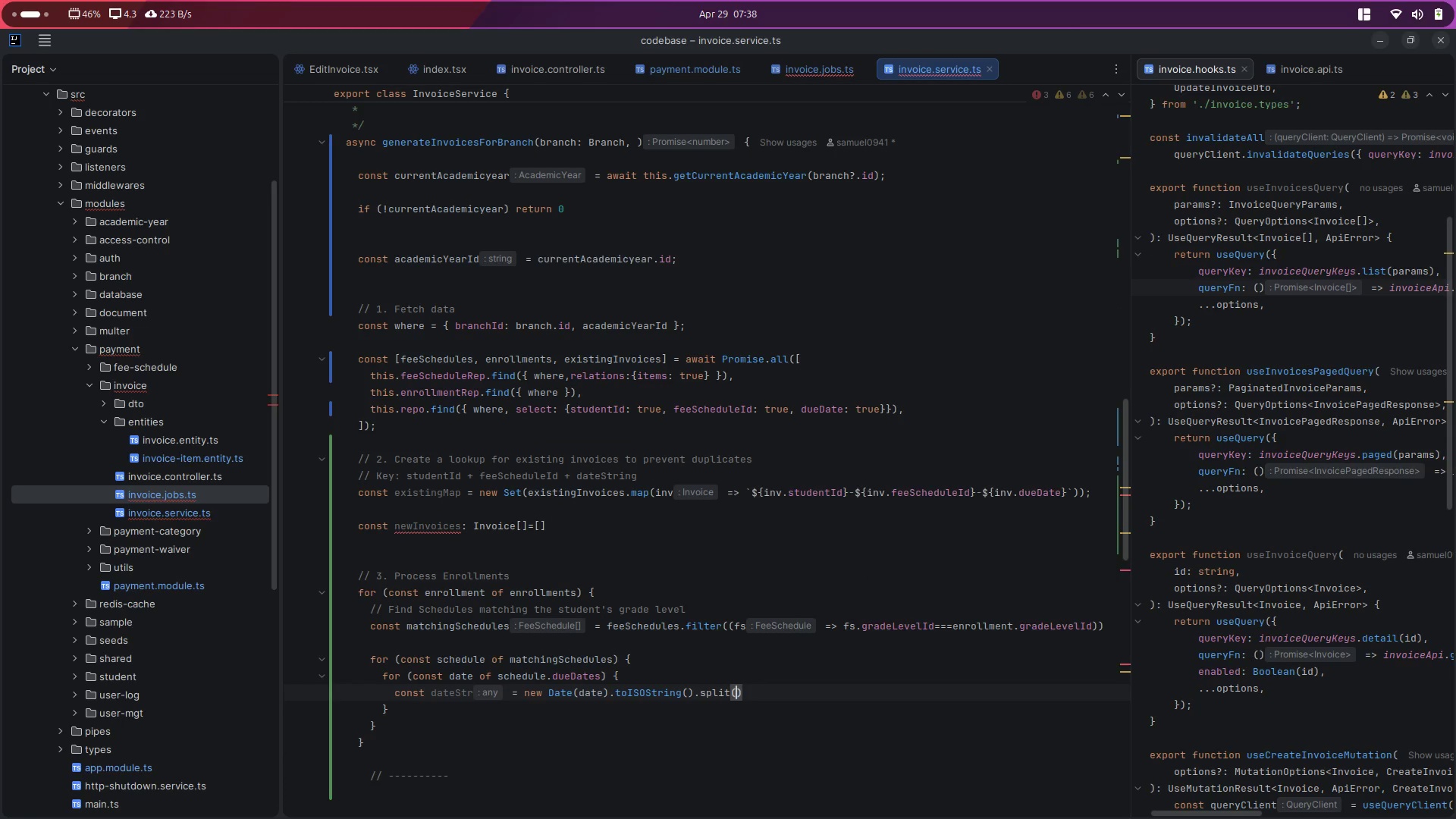 
key(Quote)
 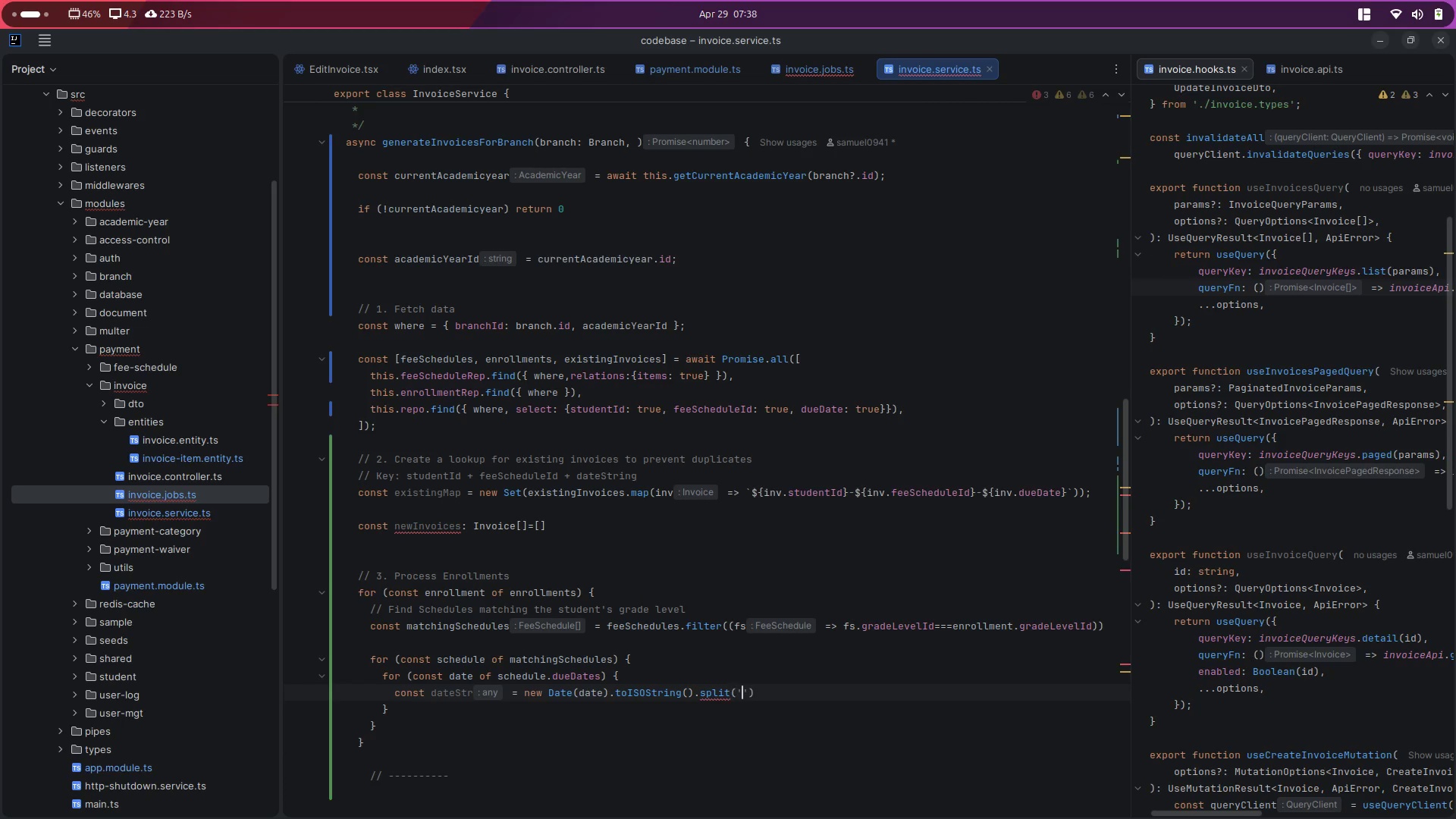 
key(Shift+ShiftLeft)
 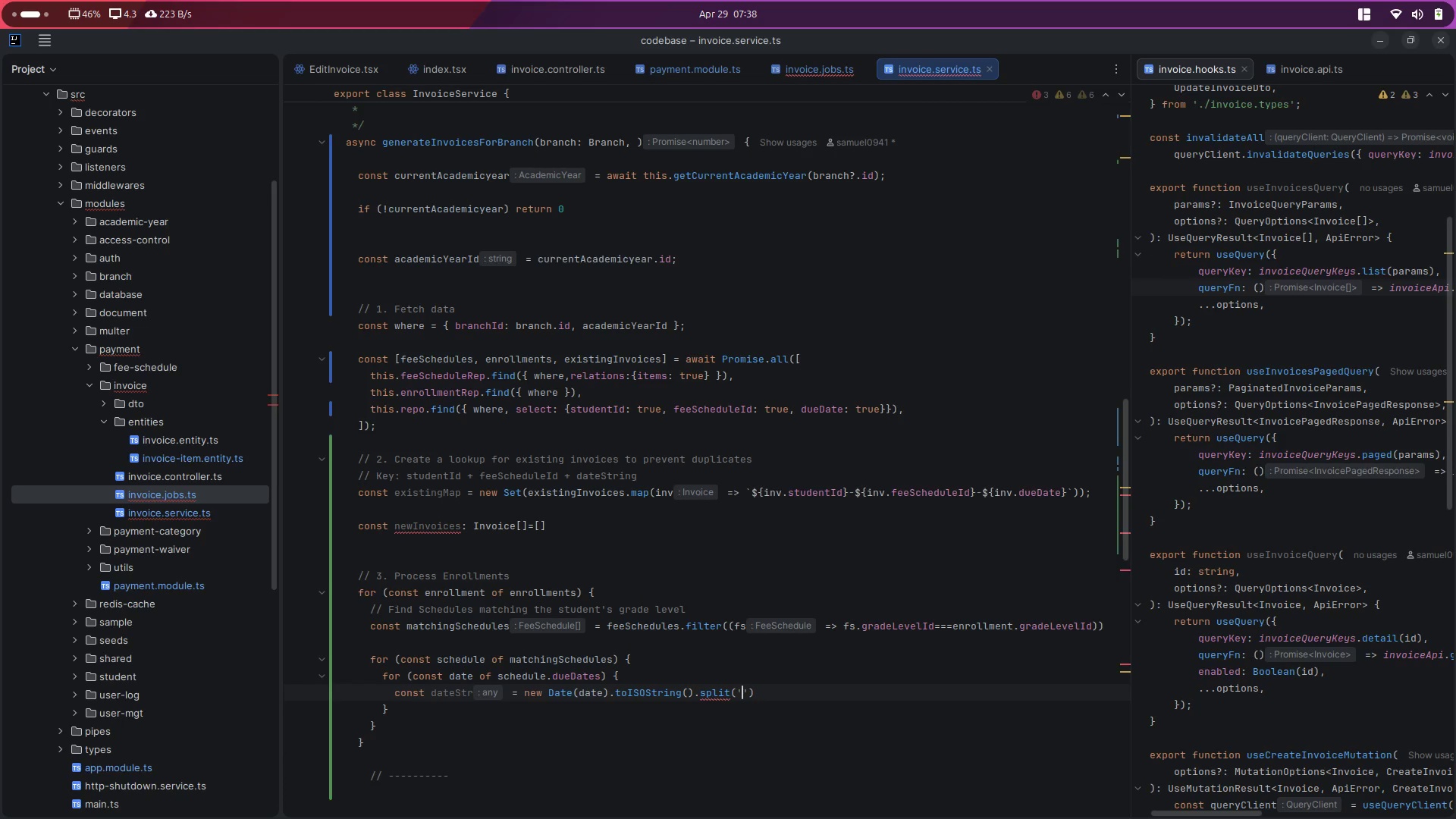 
key(Shift+T)
 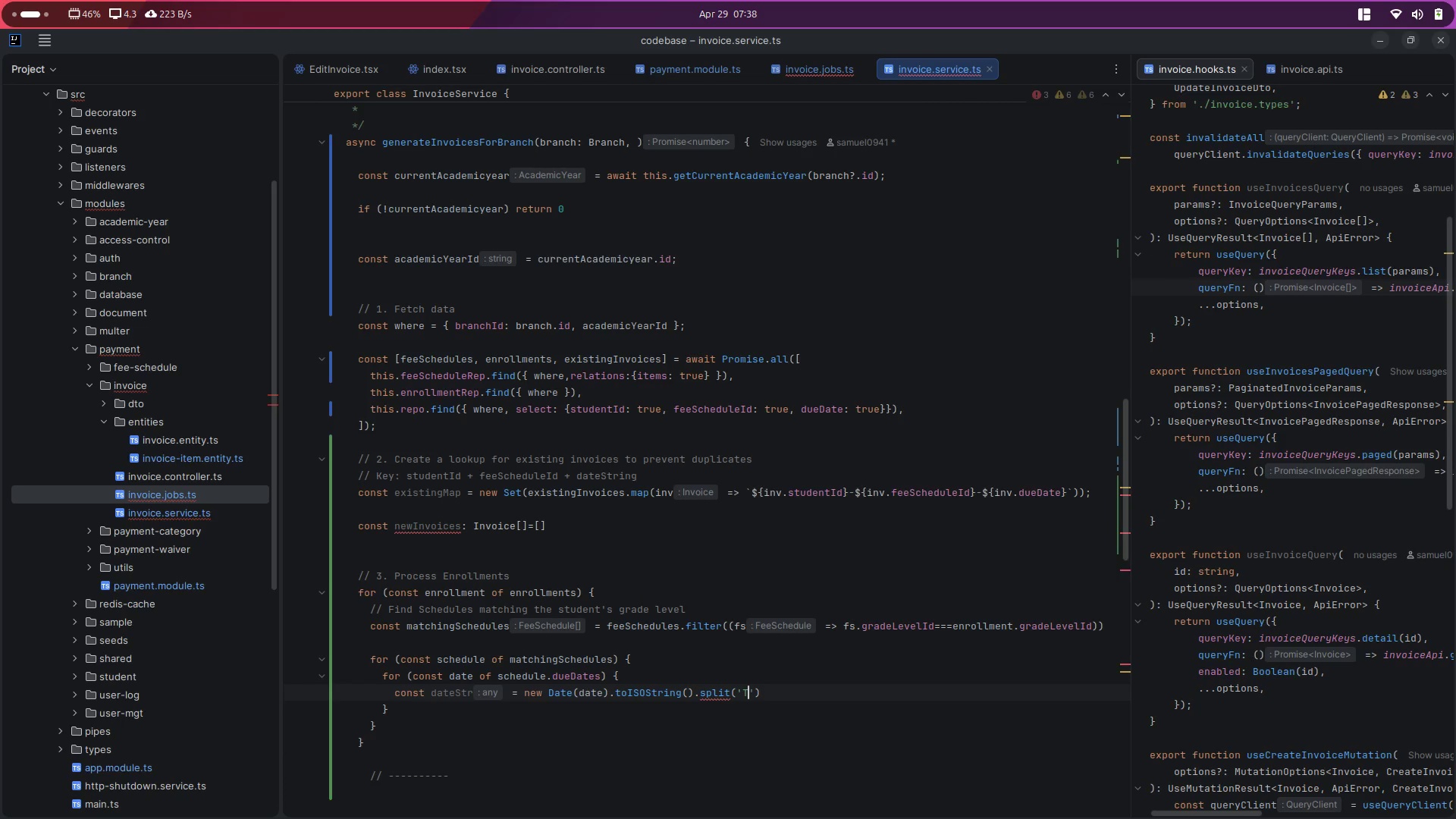 
key(ArrowRight)
 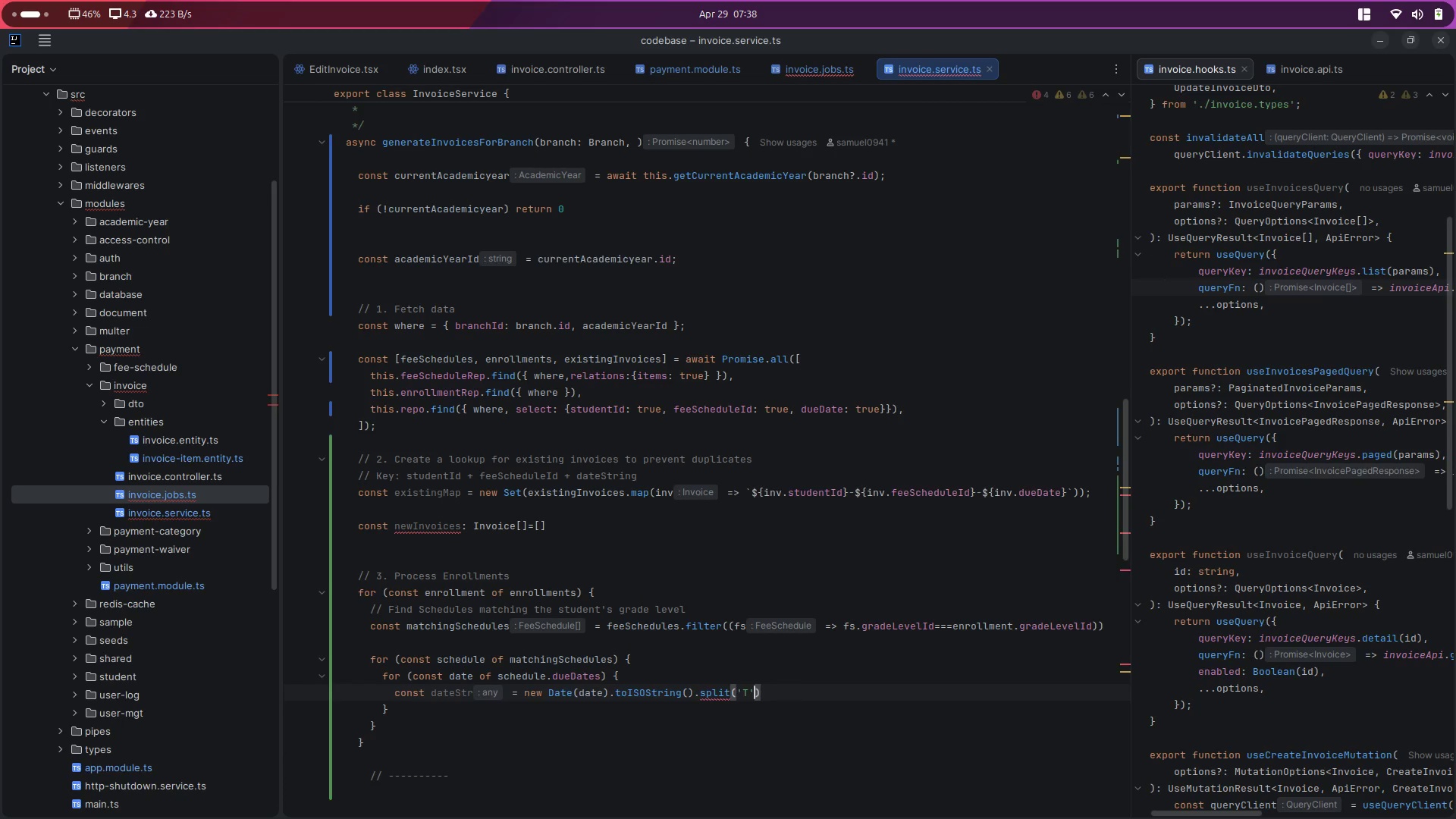 
key(ArrowRight)
 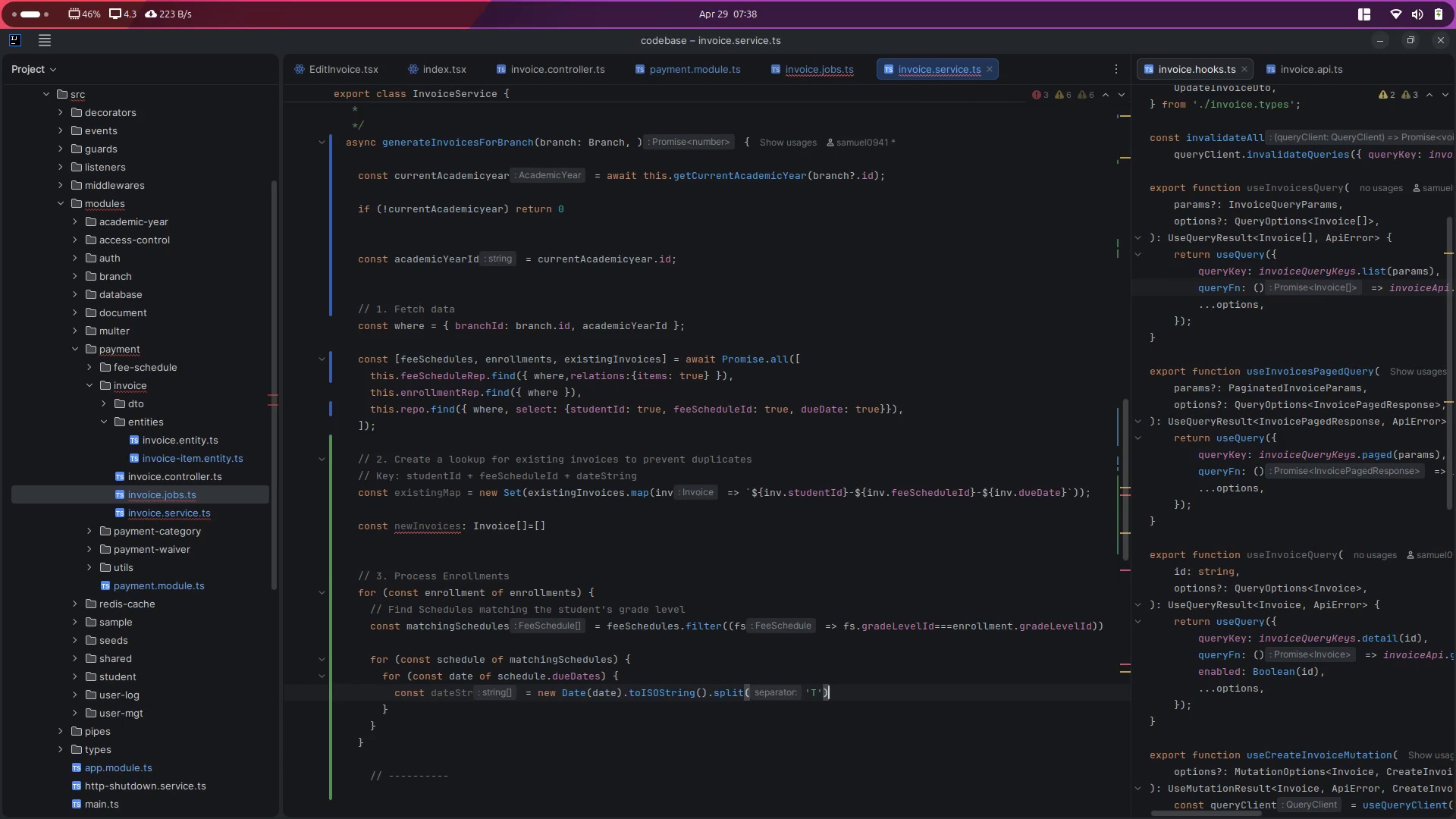 
key(BracketLeft)
 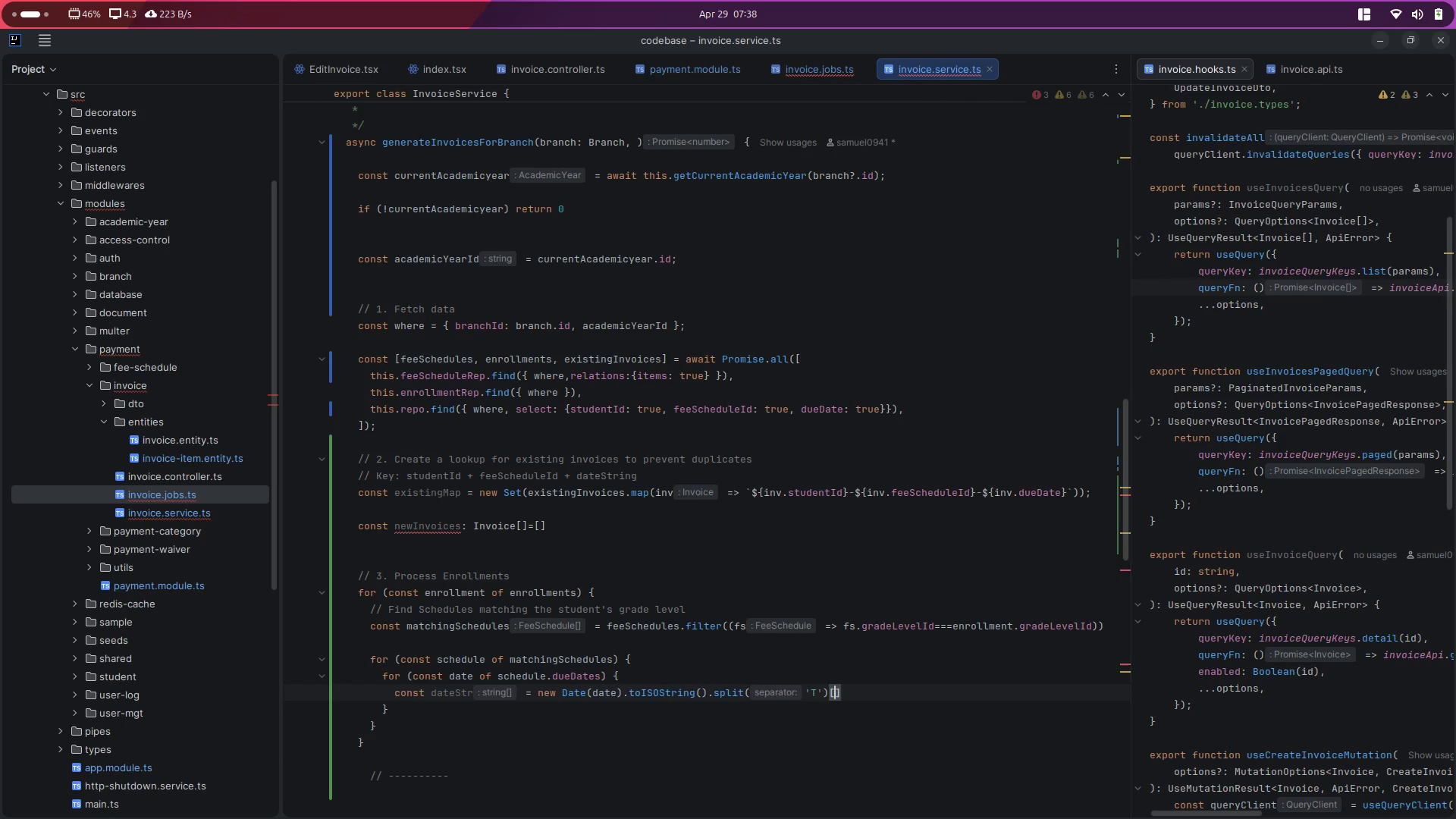 
key(0)
 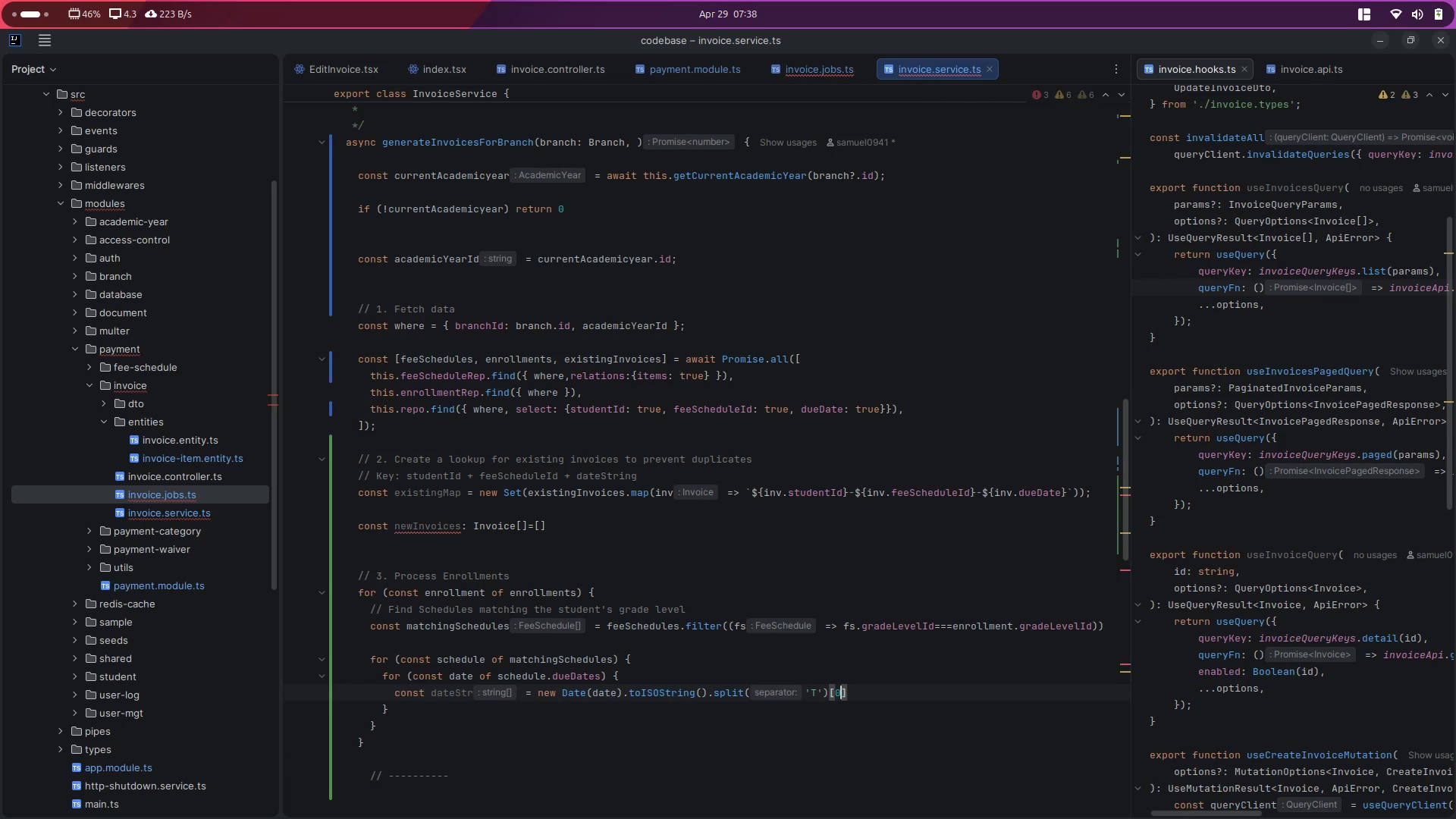 
key(ArrowRight)
 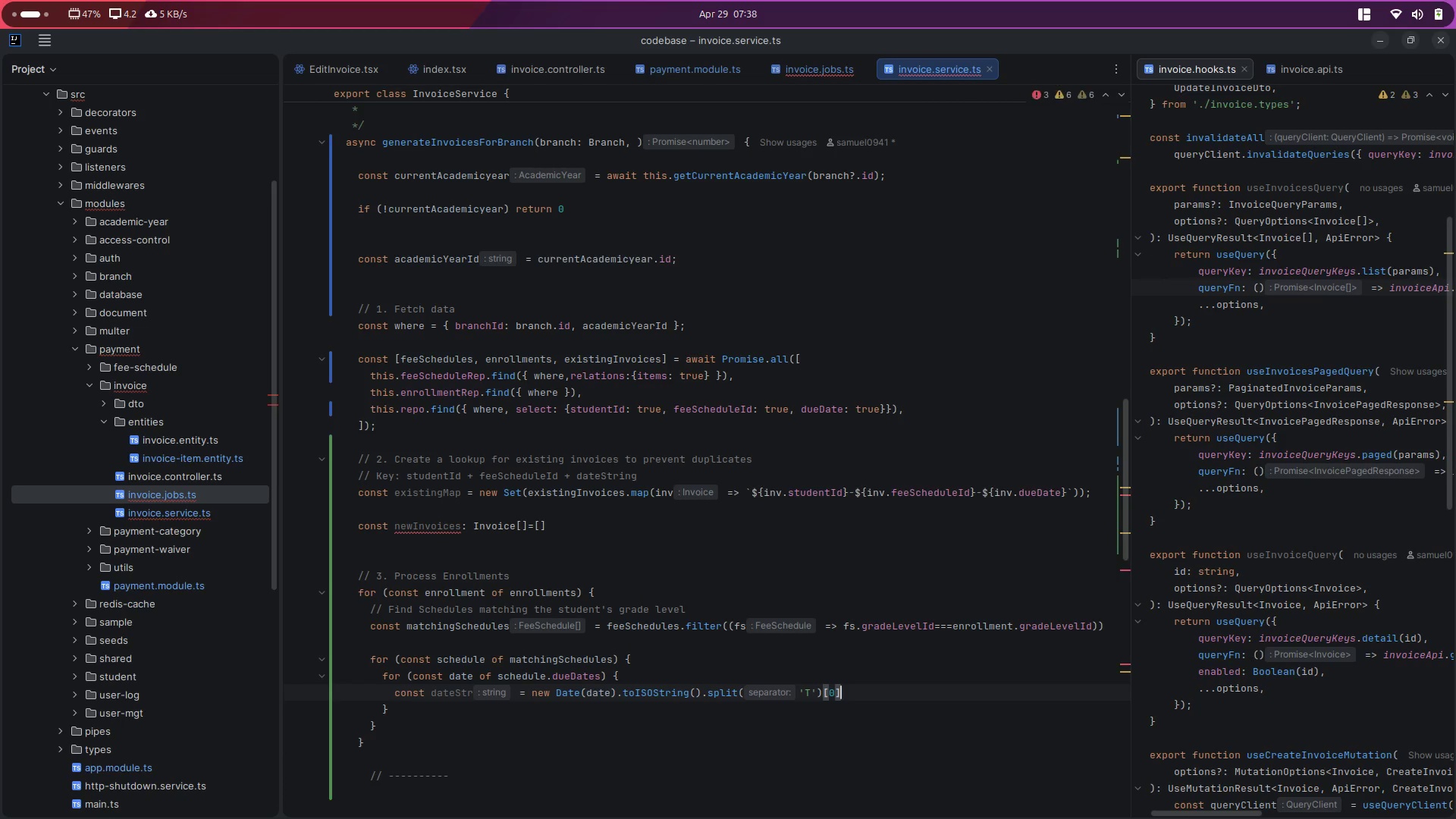 
key(Enter)
 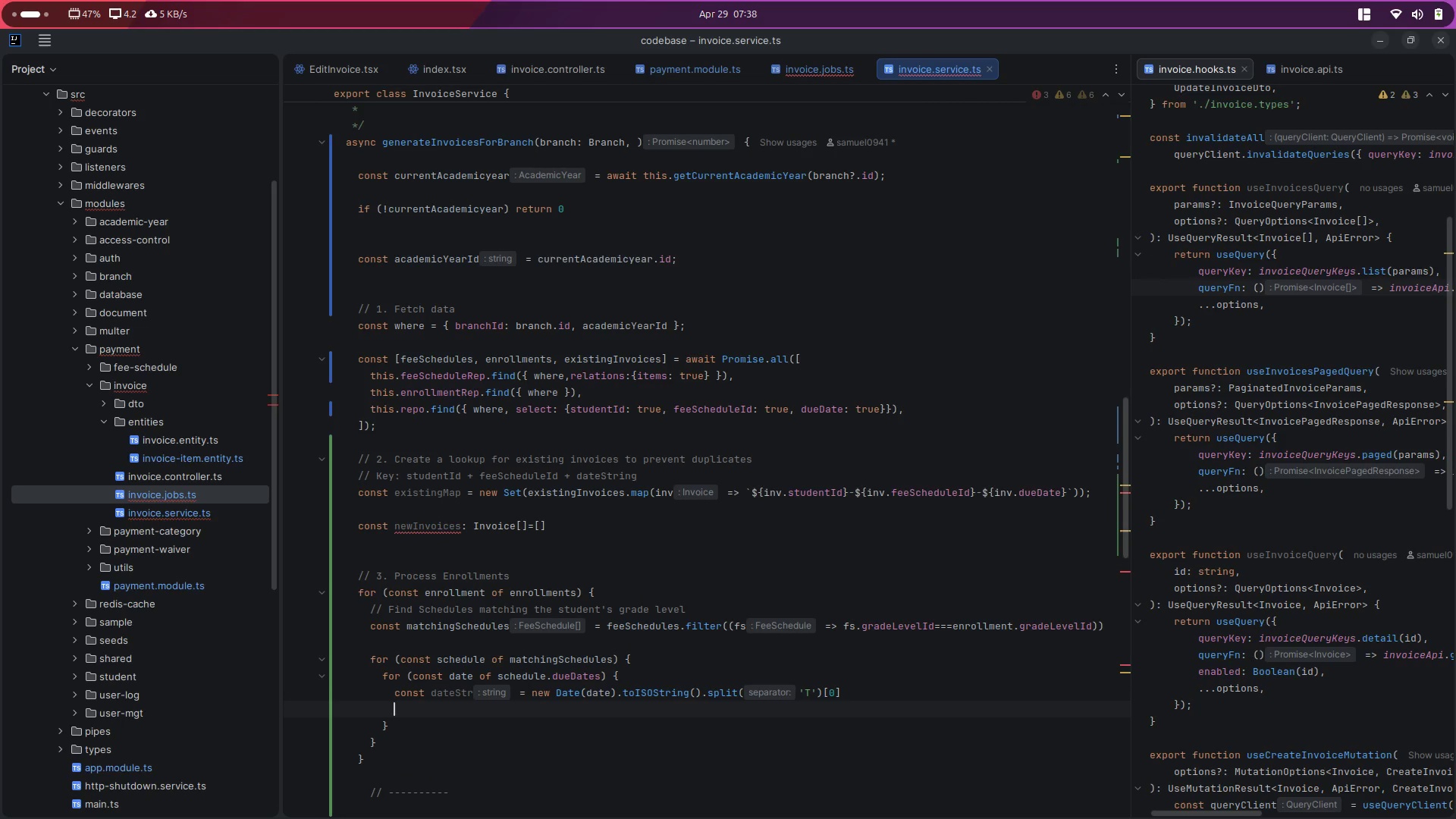 
type(const da)
key(Backspace)
key(Backspace)
key(Backspace)
key(Backspace)
key(Backspace)
key(Backspace)
key(Backspace)
key(Backspace)
 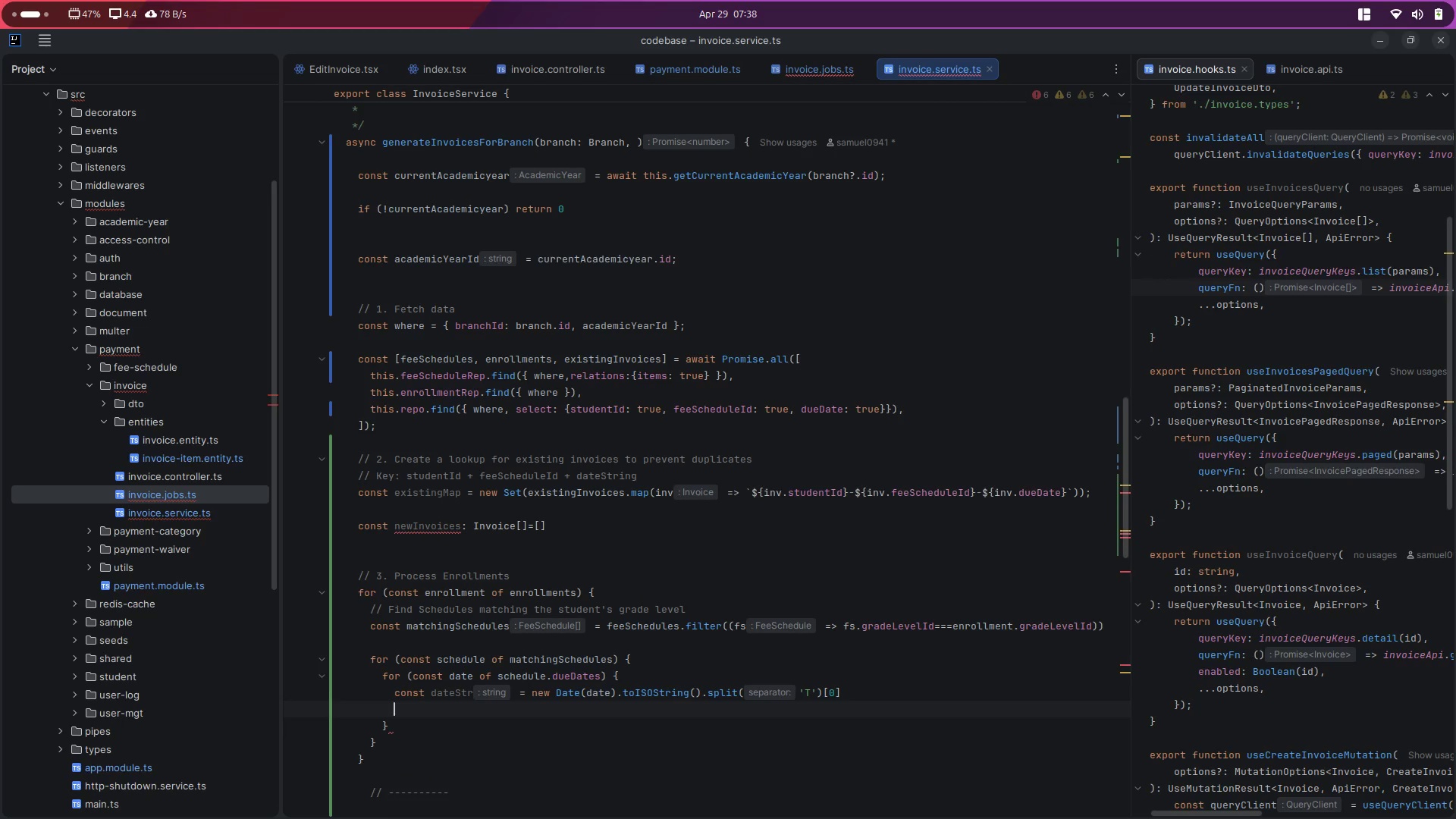 
key(Enter)
 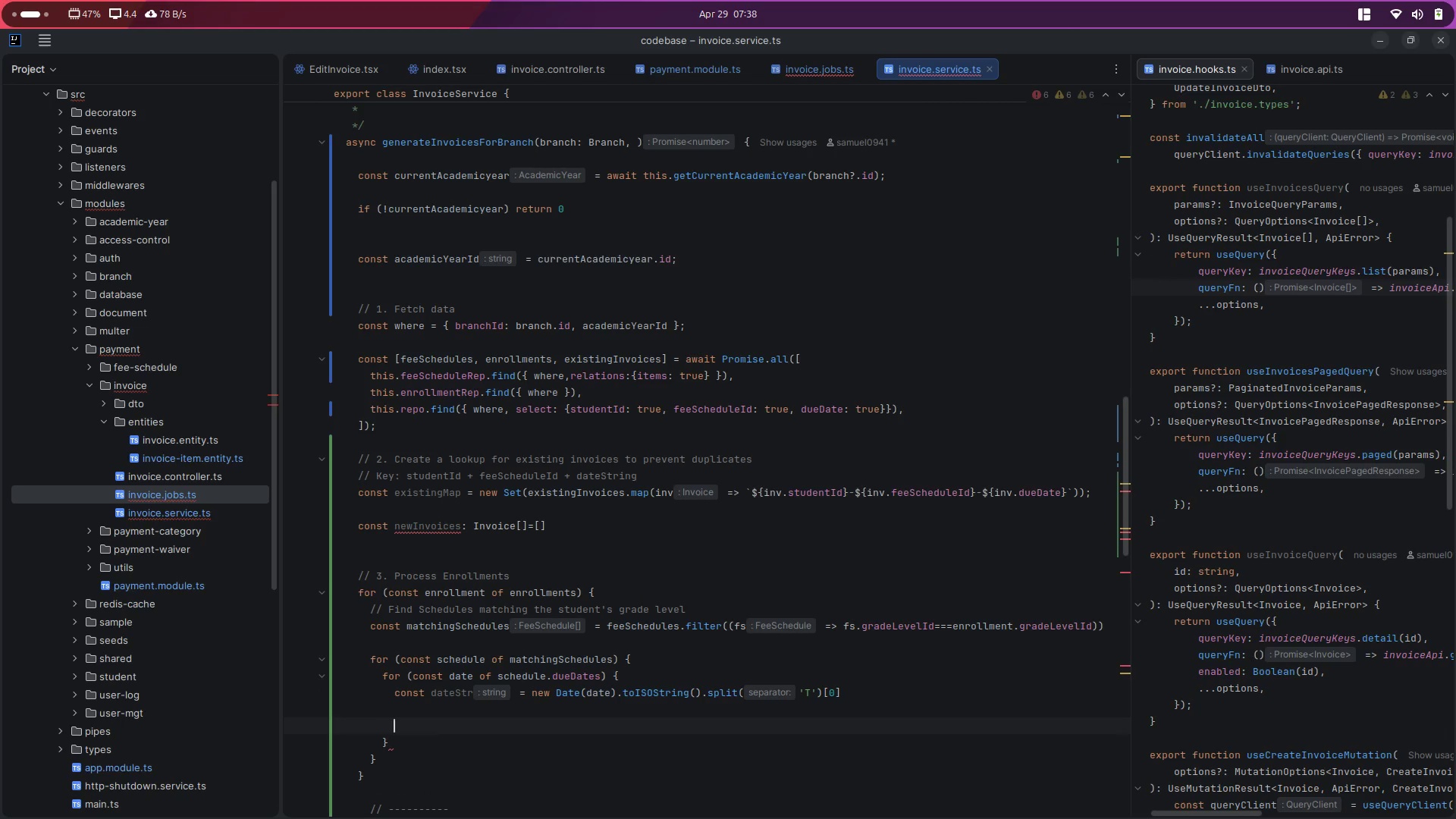 
type(const lookupKey = '${enro)
 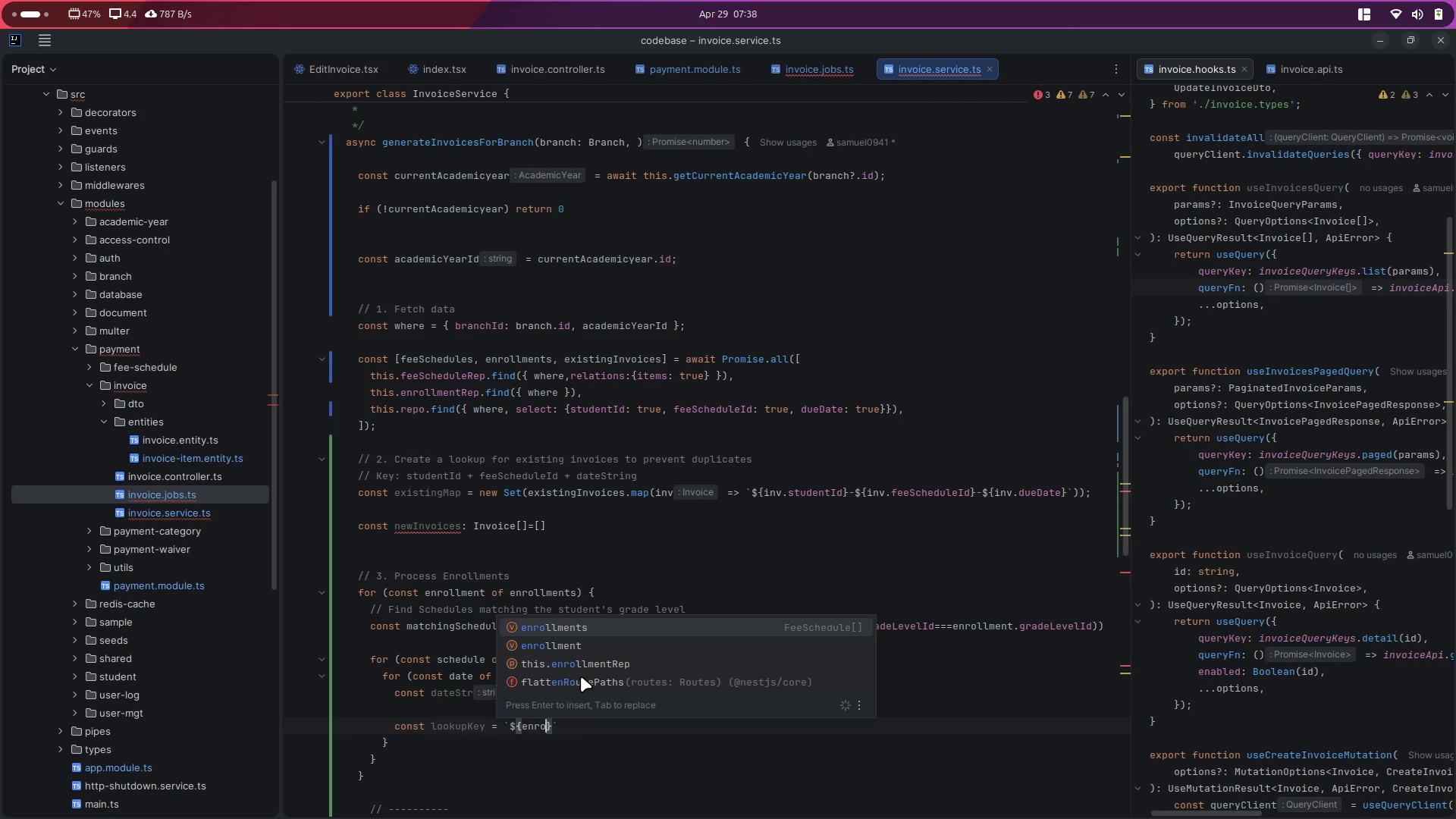 
key(ArrowDown)
 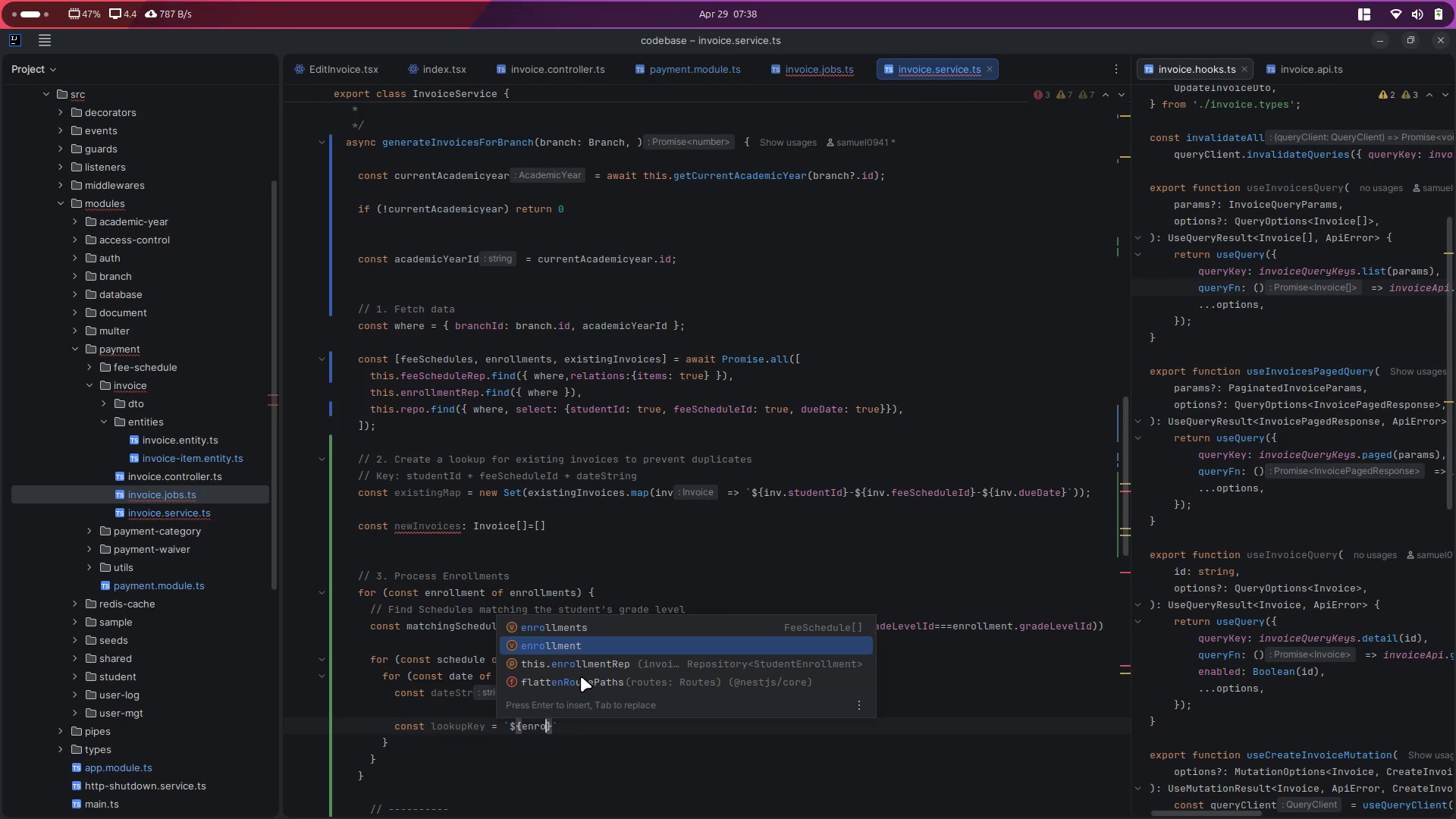 
key(Enter)
 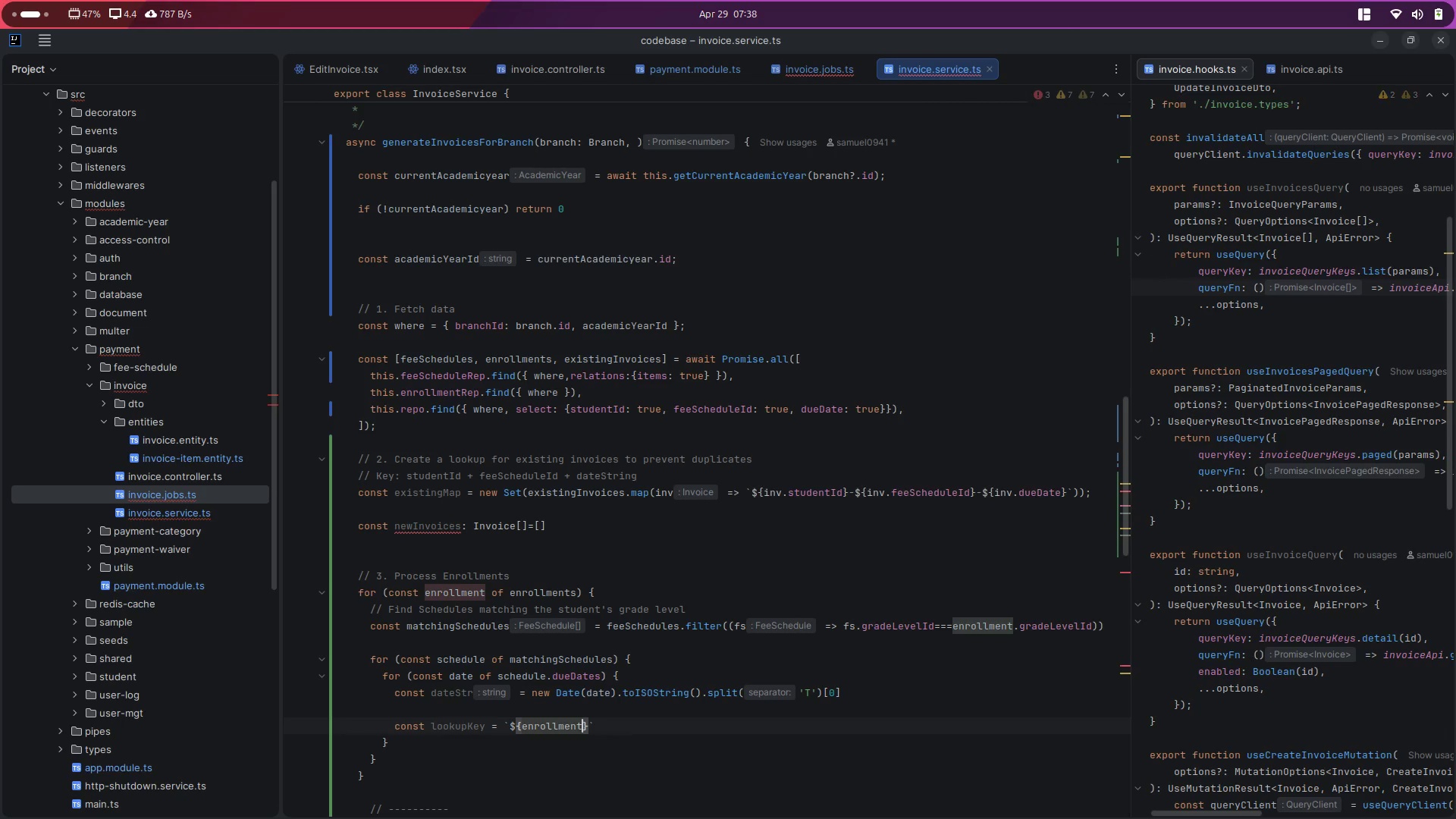 
type(.stud)
 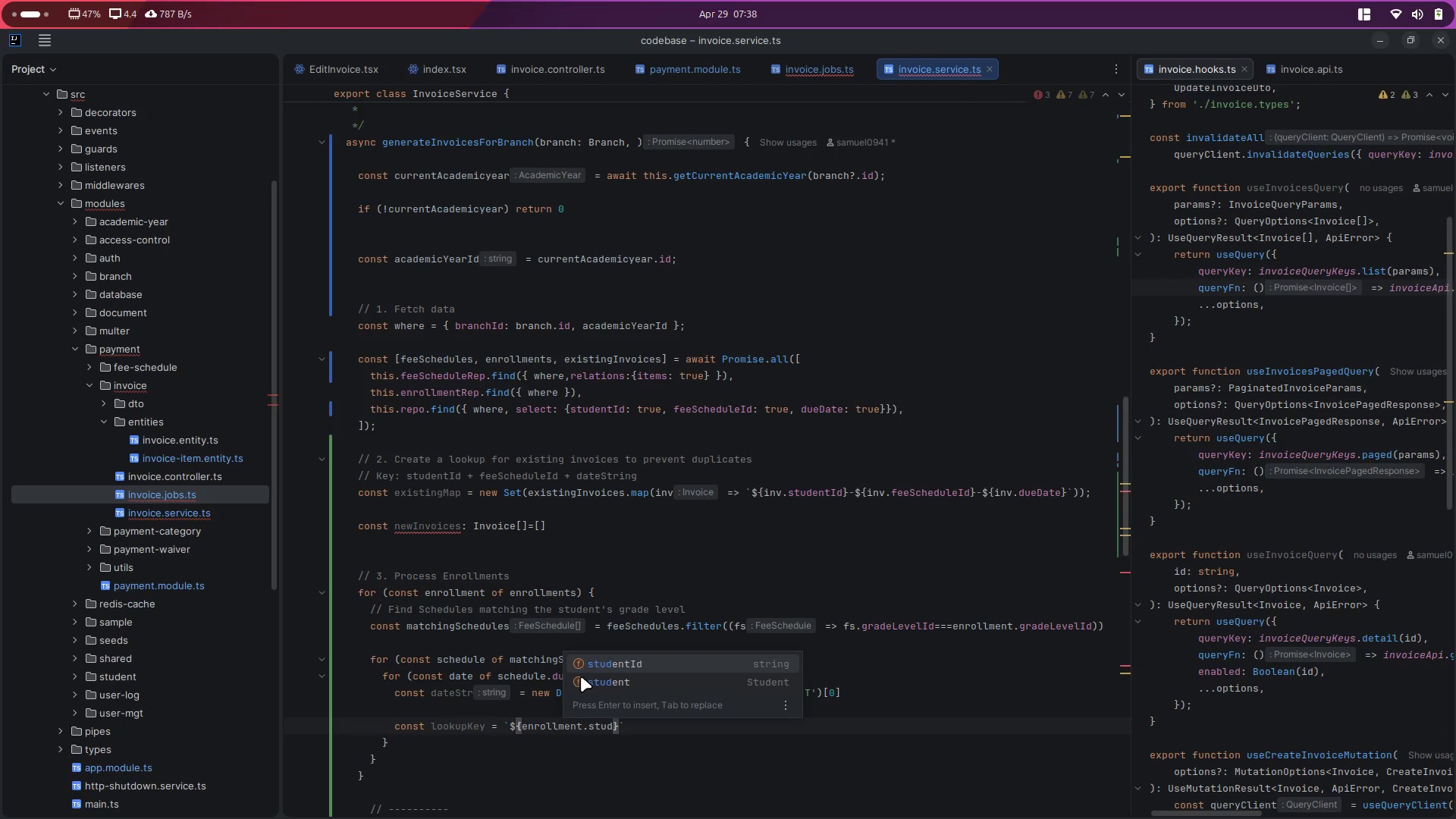 
key(Enter)
 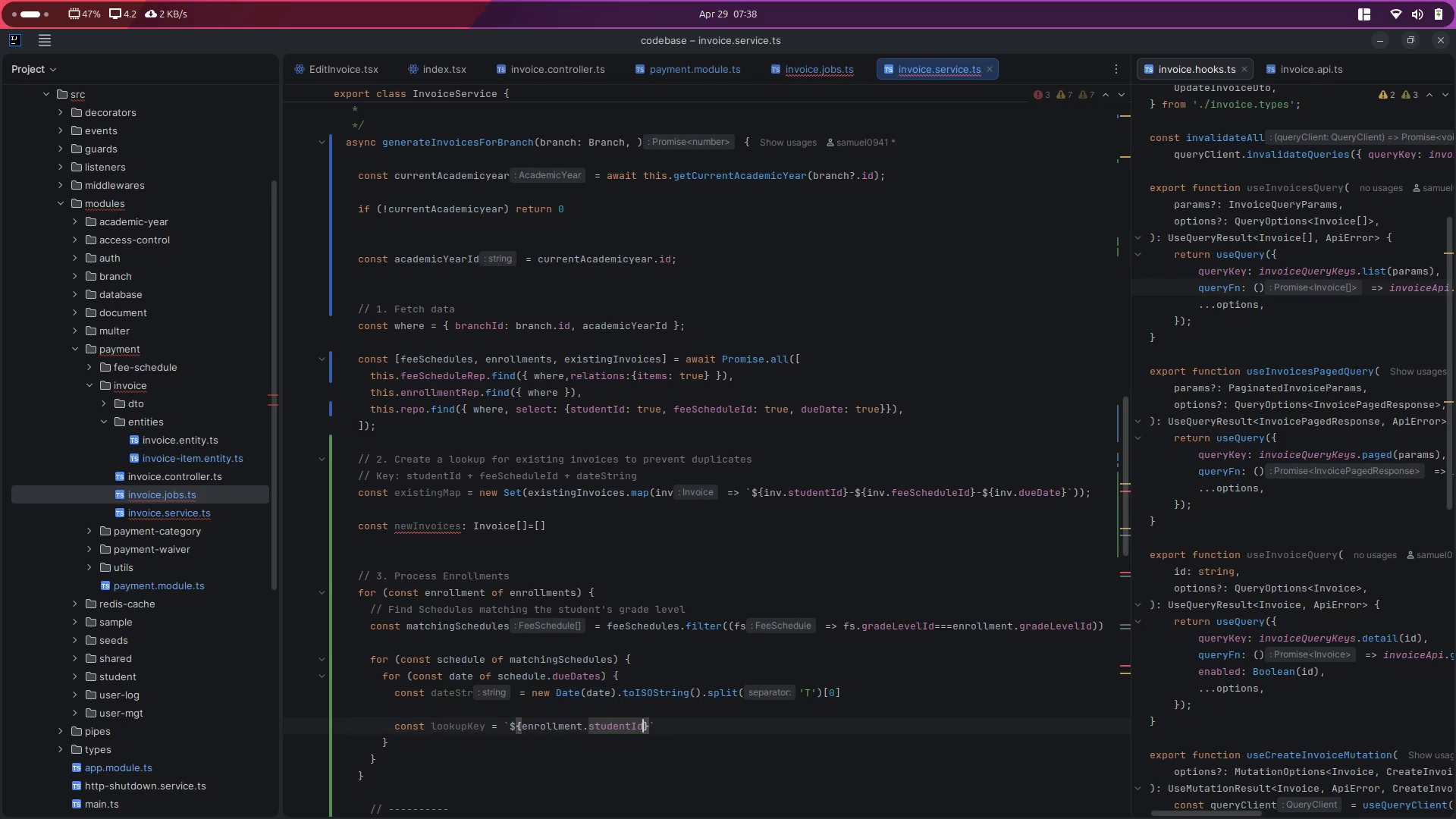 
key(ArrowRight)
 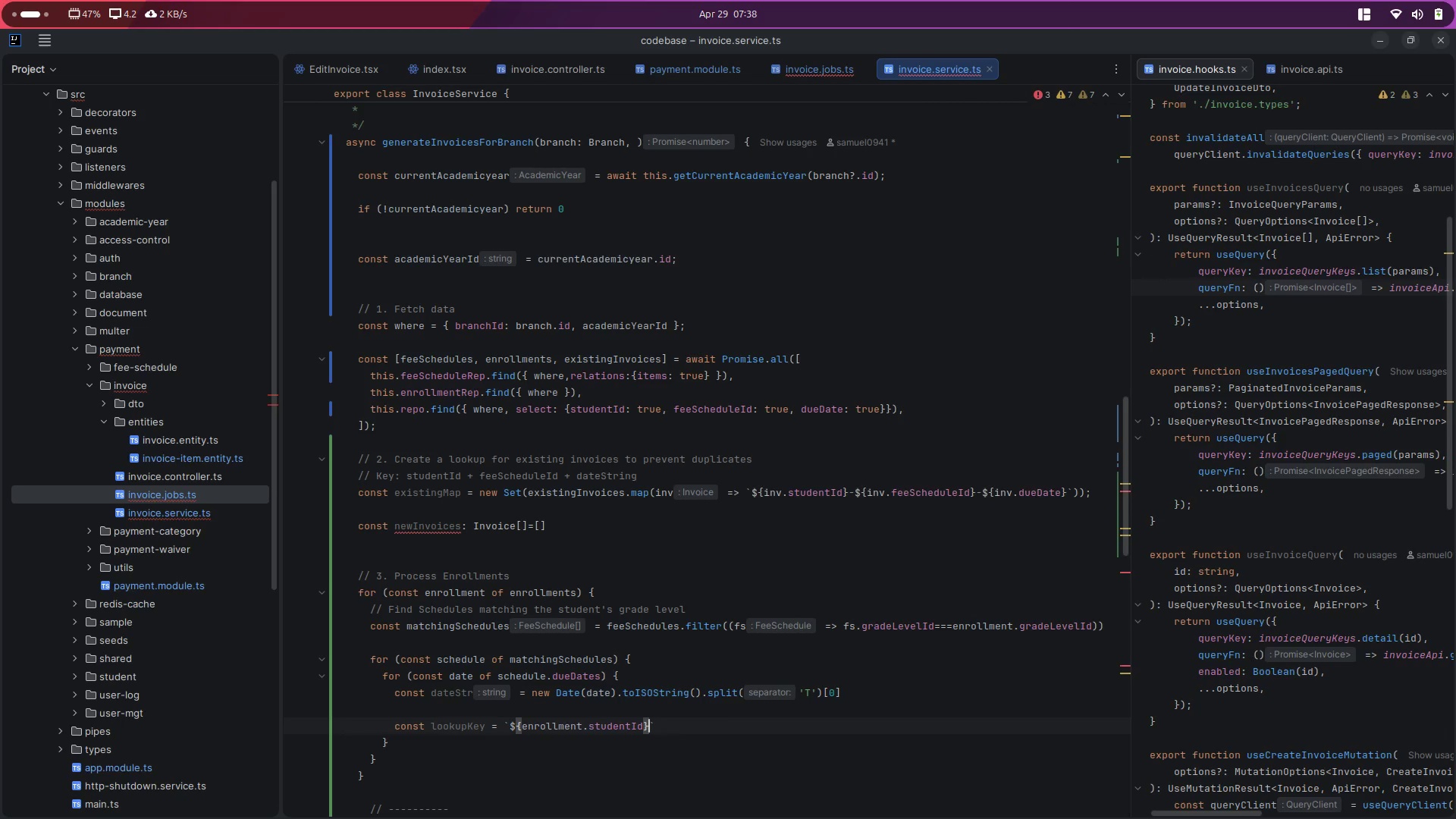 
key(Minus)
 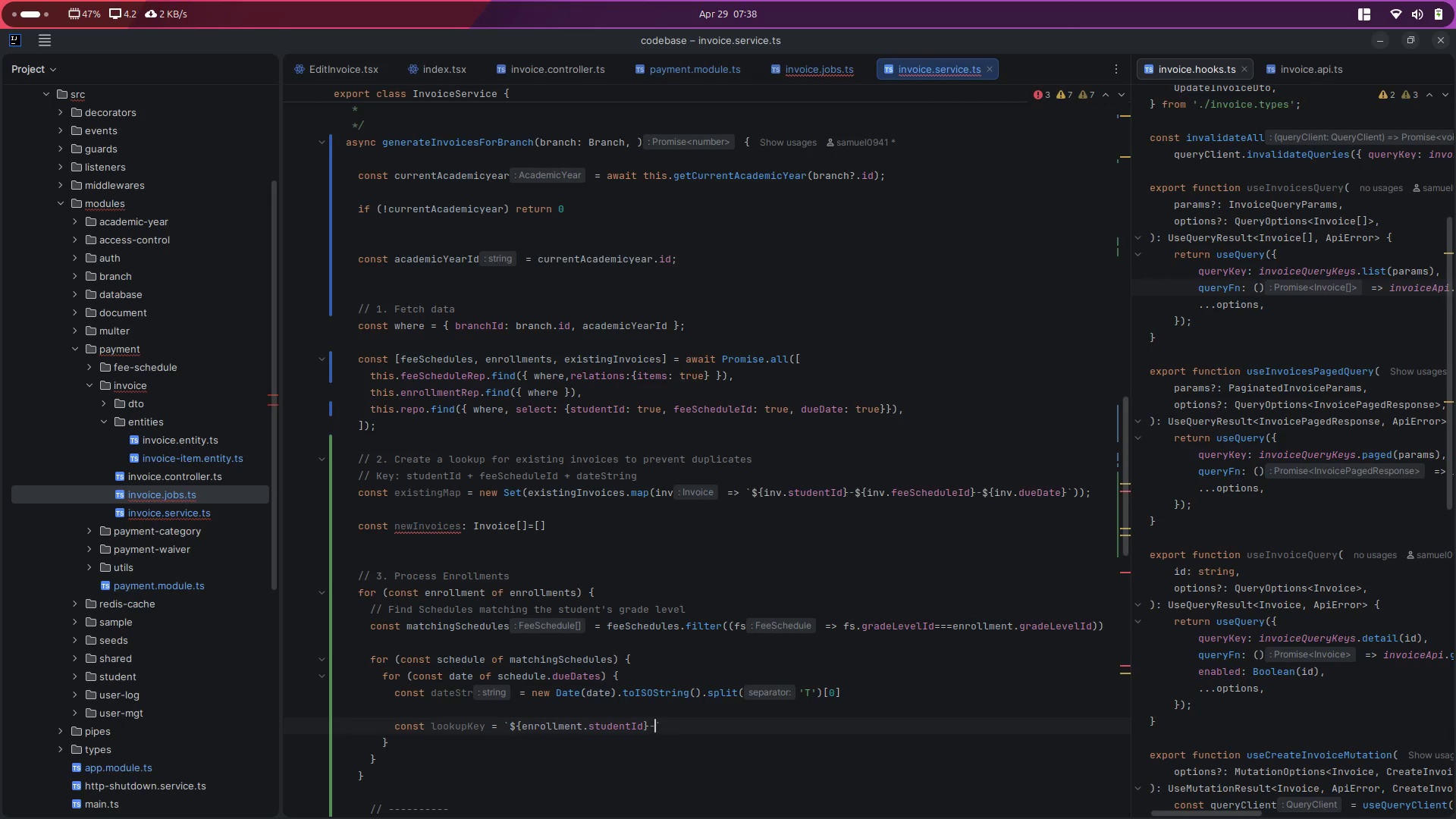 
key(Shift+ShiftRight)
 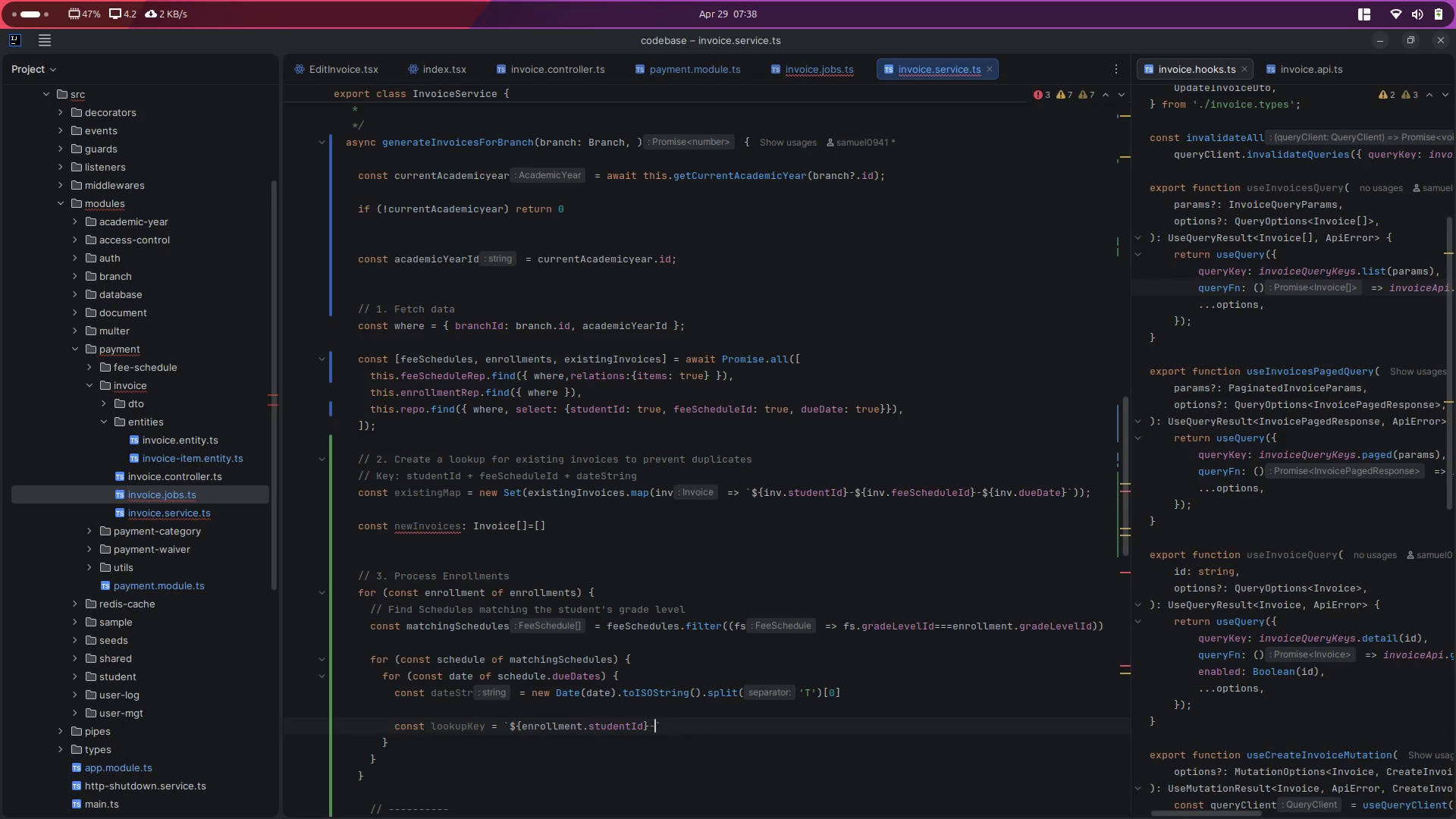 
key(Shift+4)
 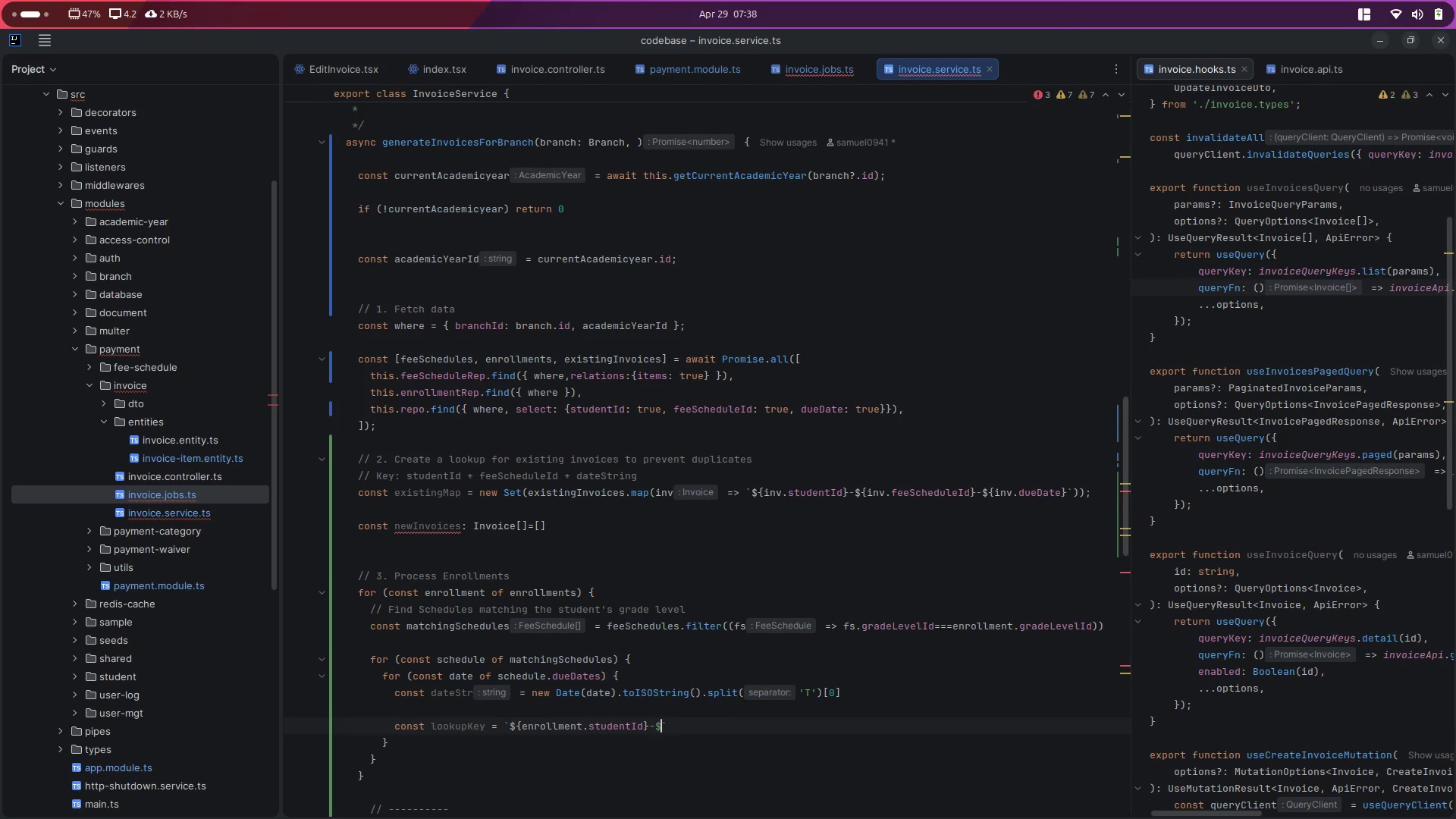 
key(Shift+BracketLeft)
 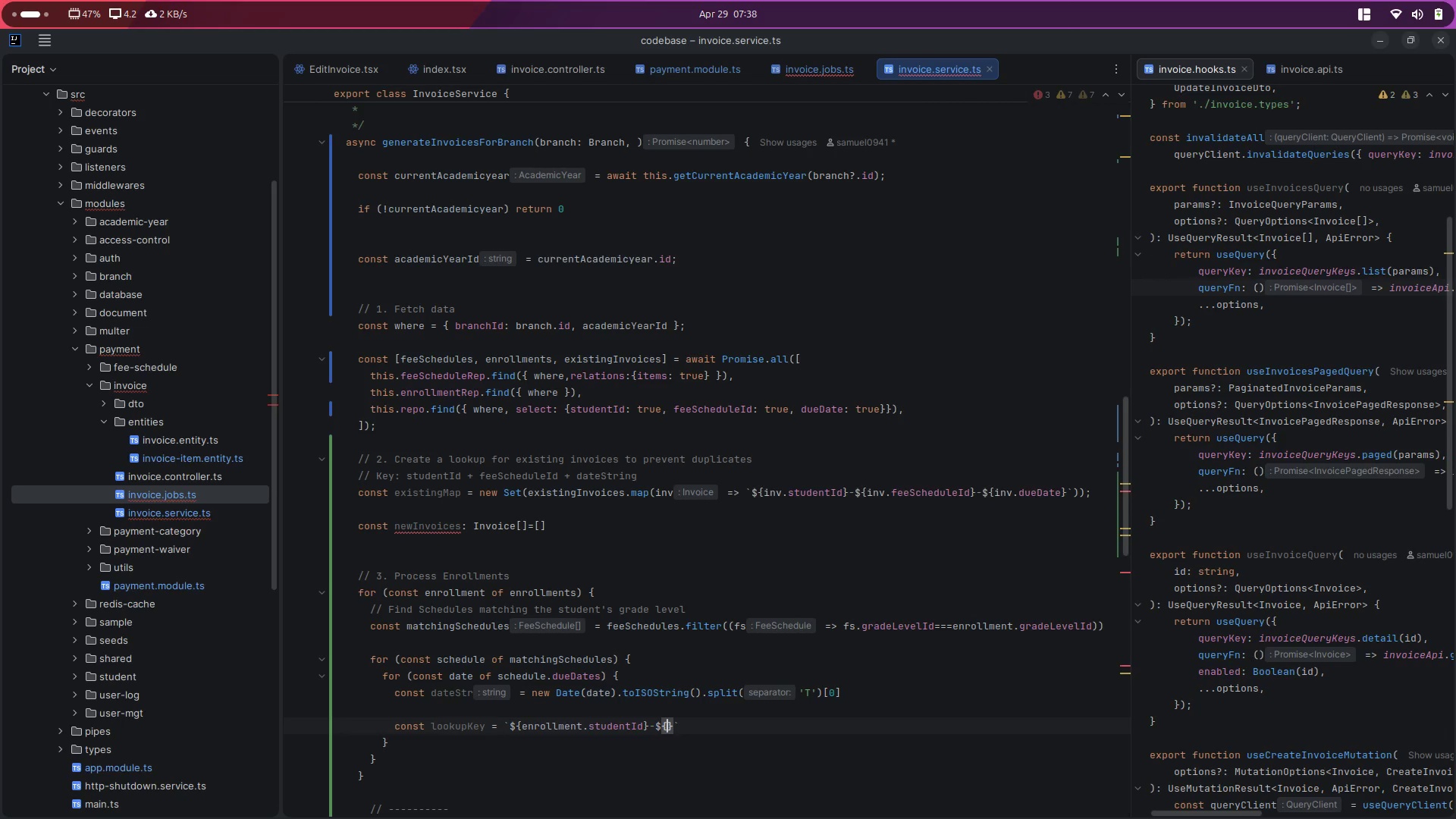 
key(S)
 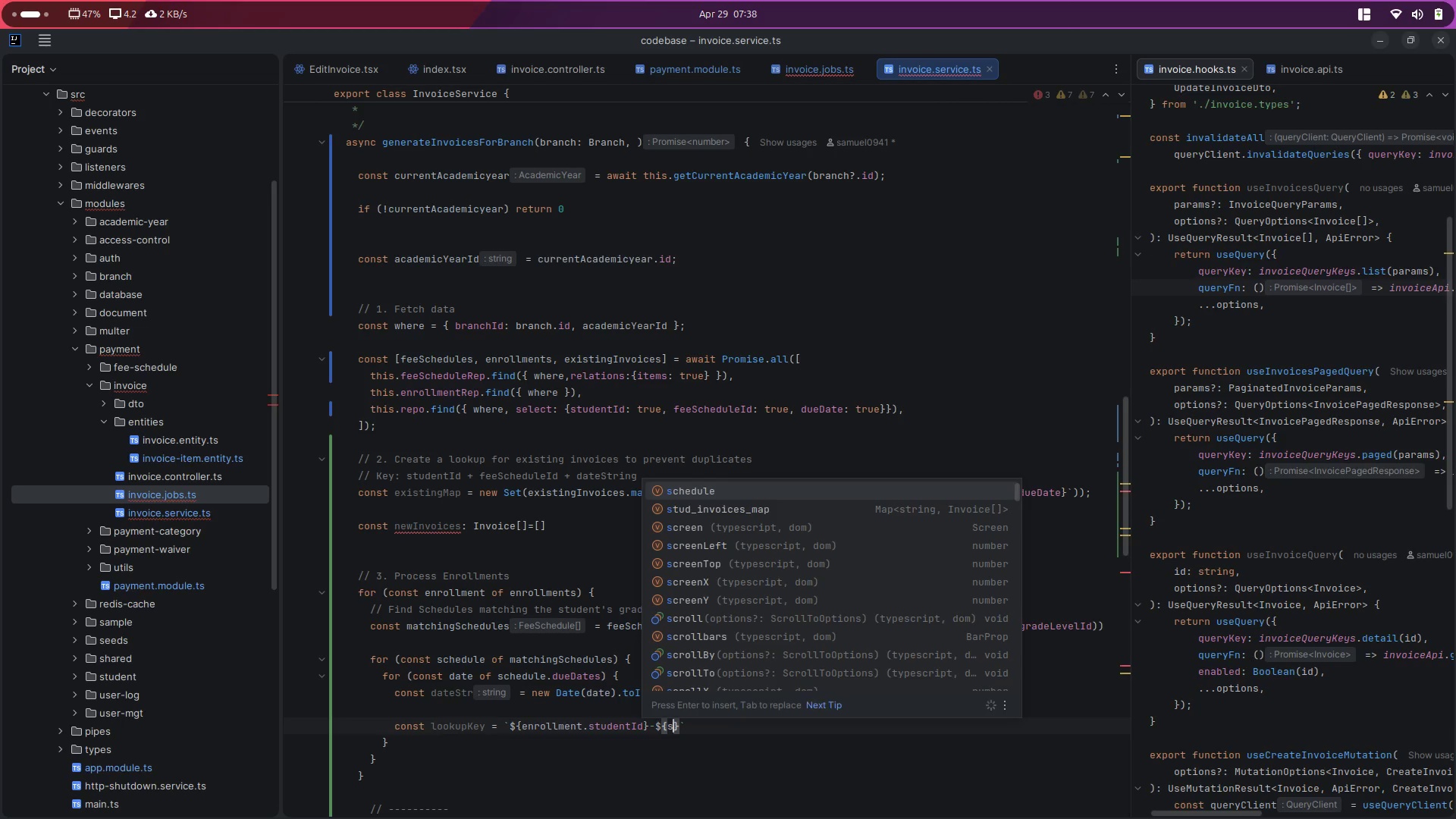 
key(Enter)
 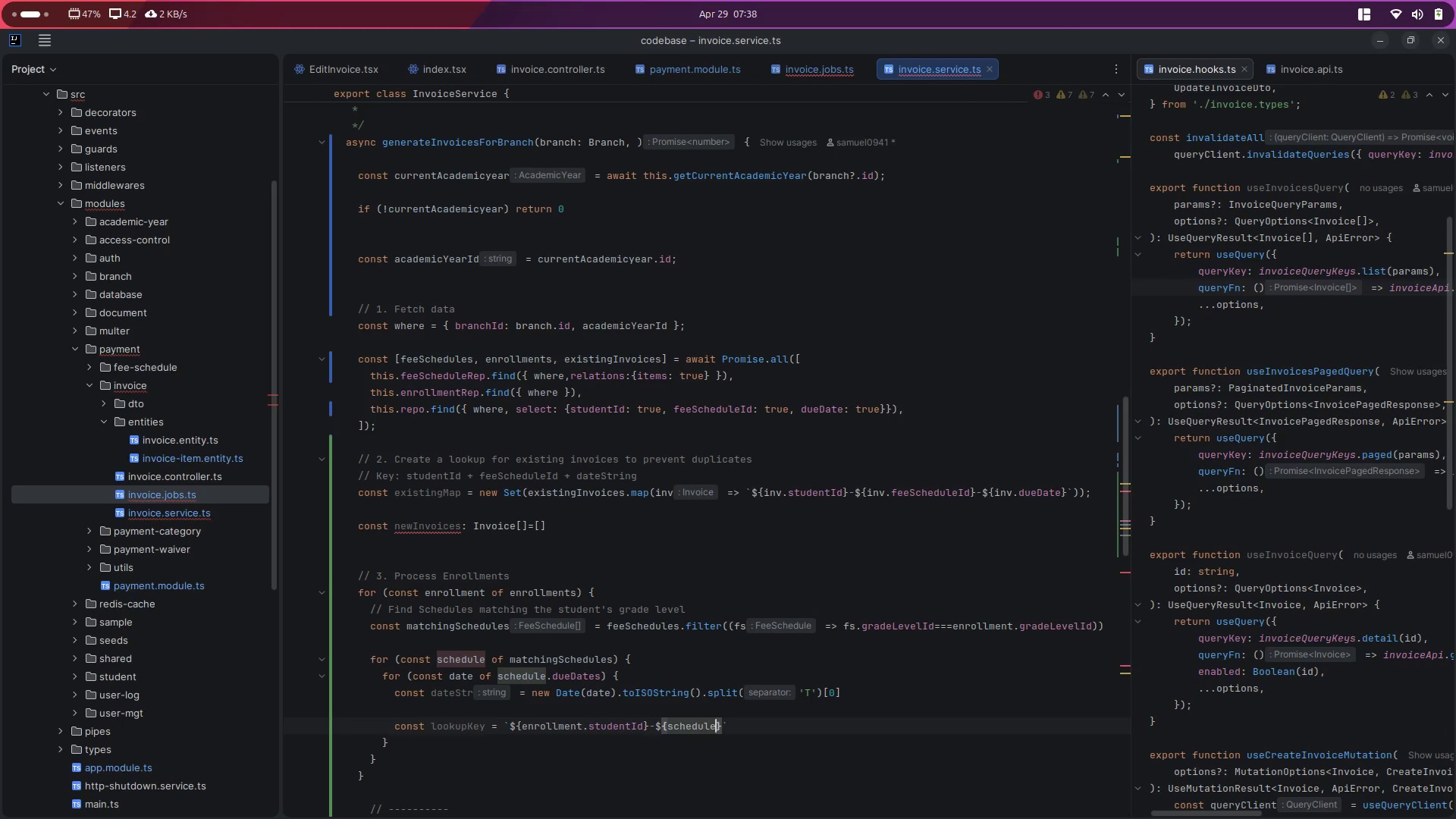 
type(.id)
 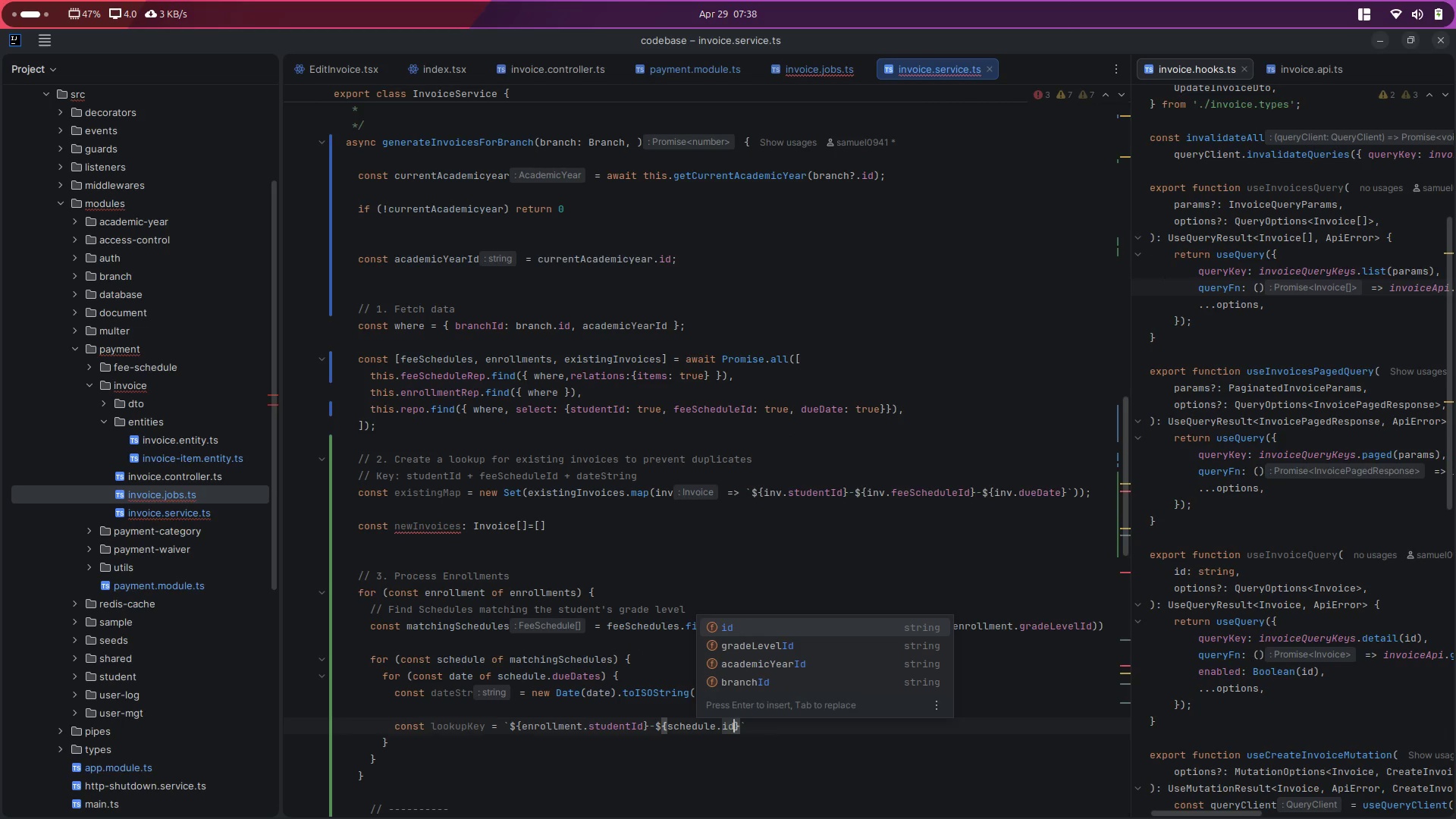 
key(Enter)
 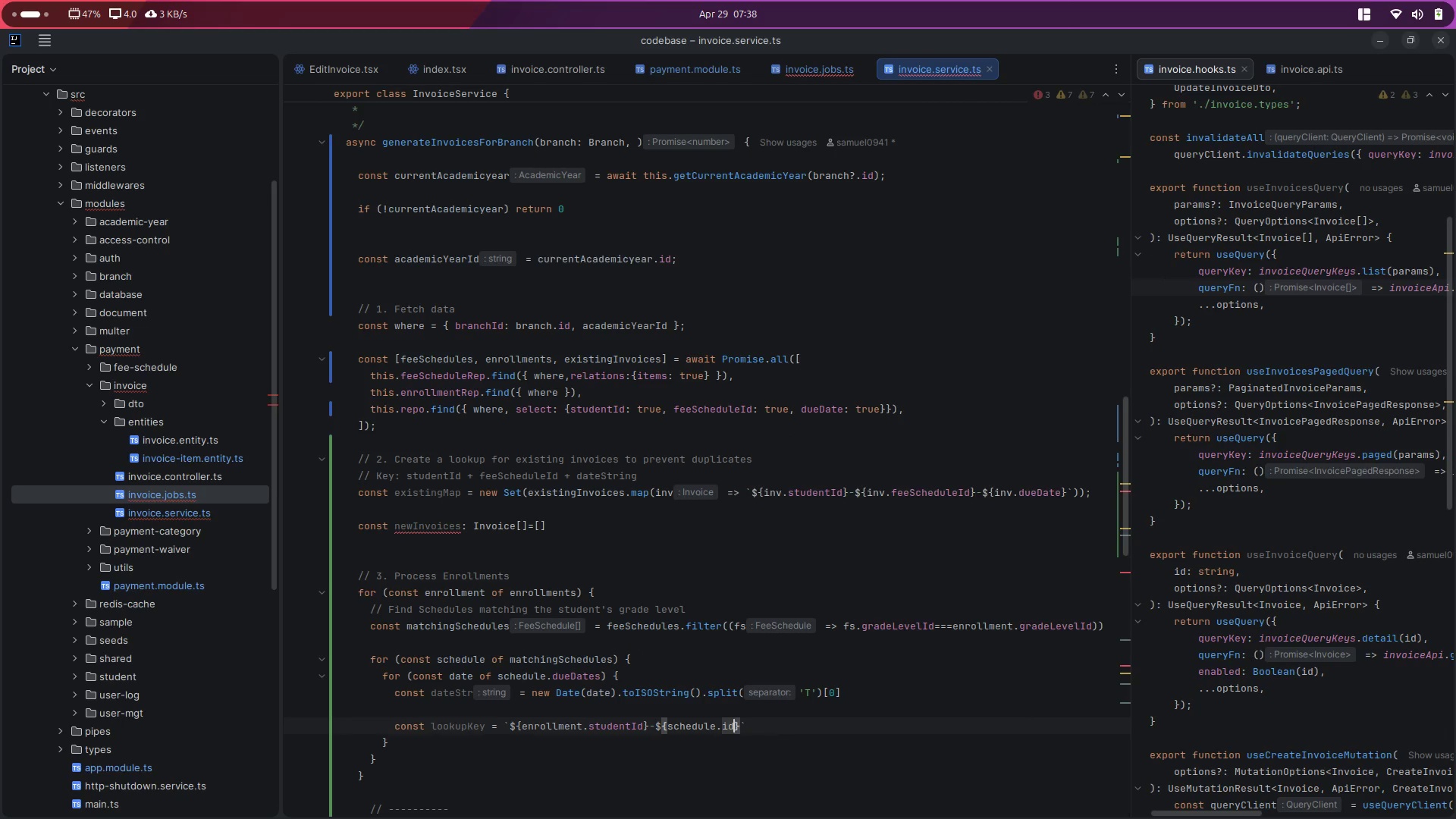 
key(ArrowRight)
 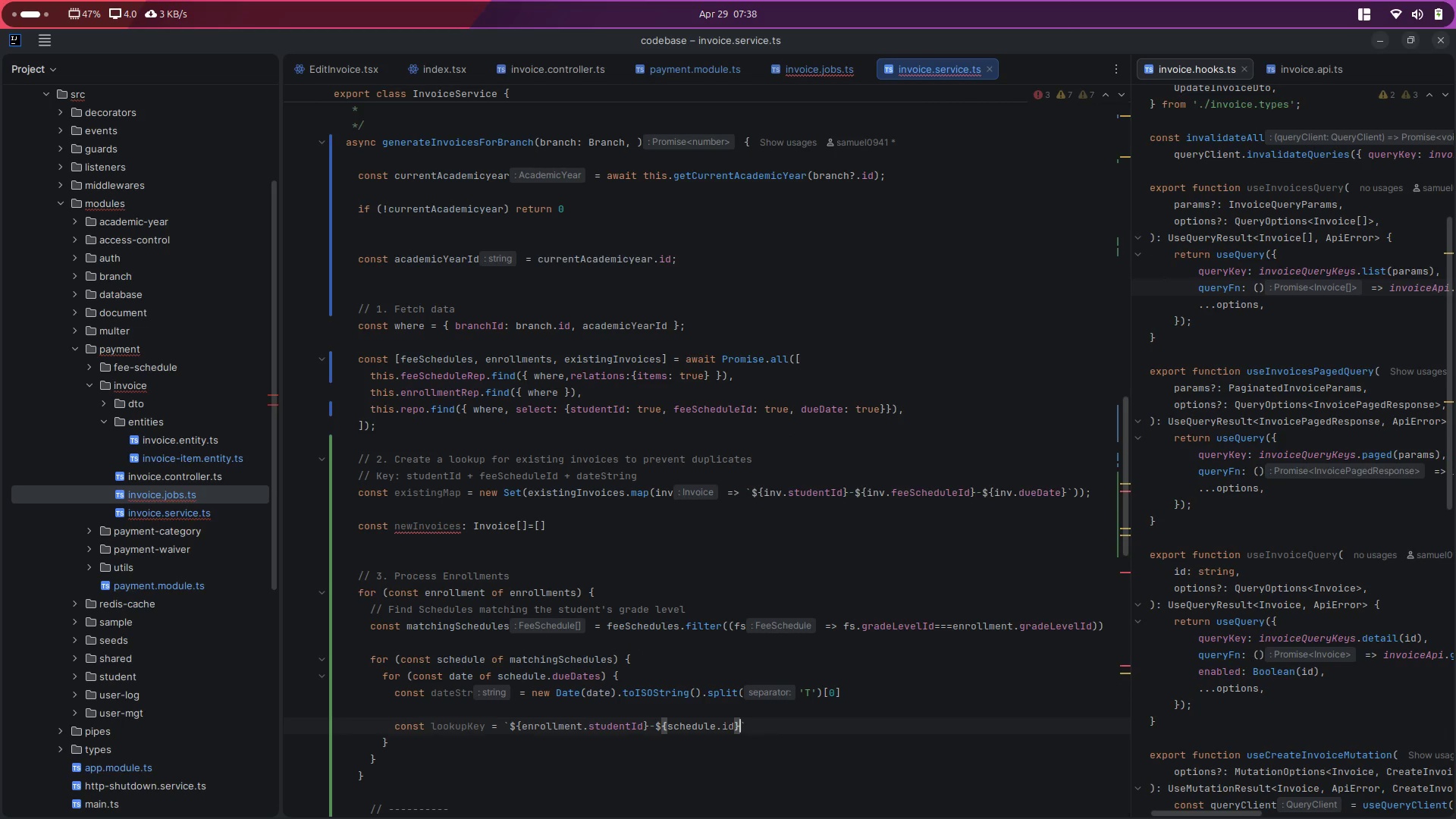 
type(-${dats)
key(Backspace)
type(es)
 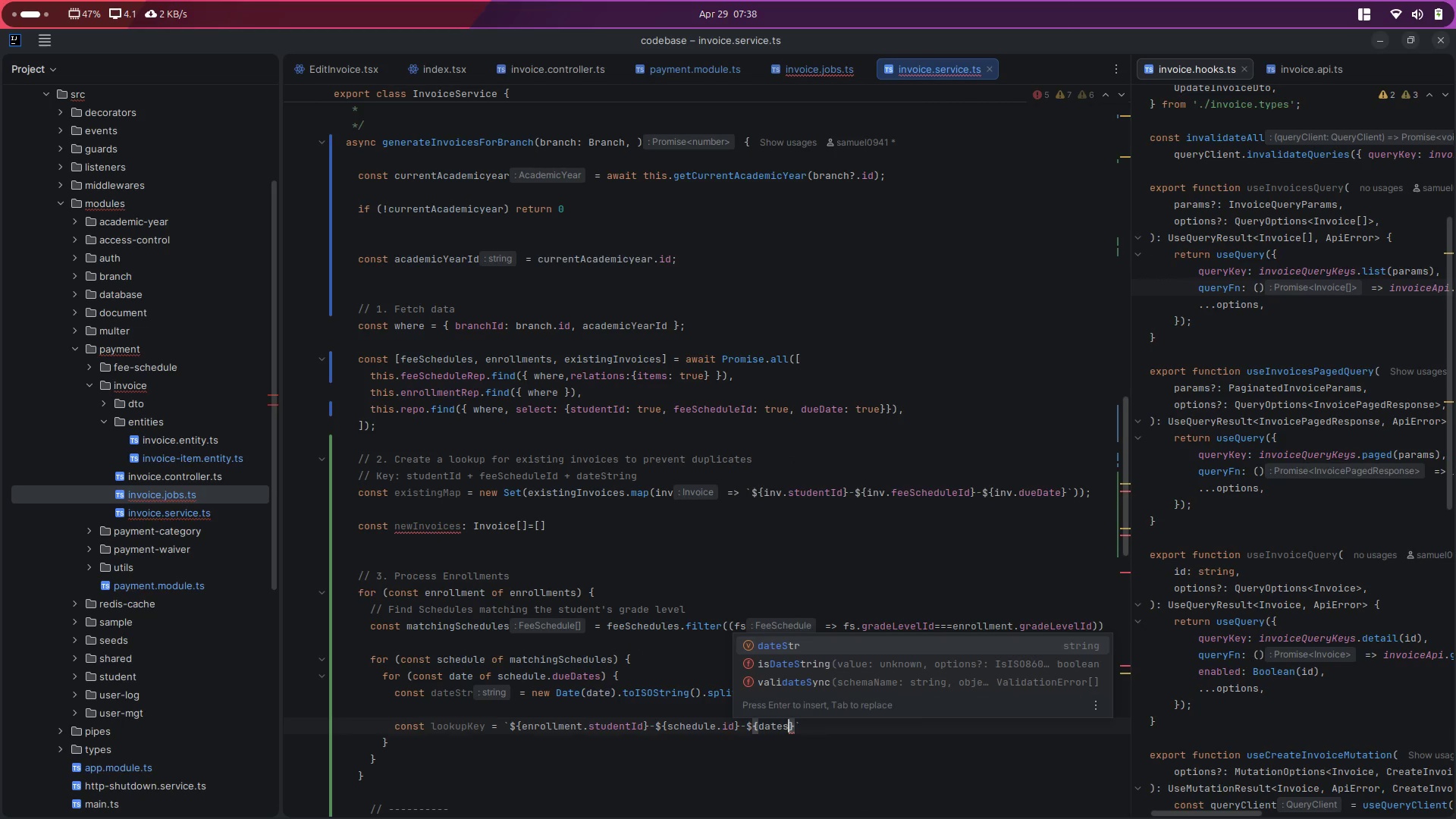 
key(Enter)
 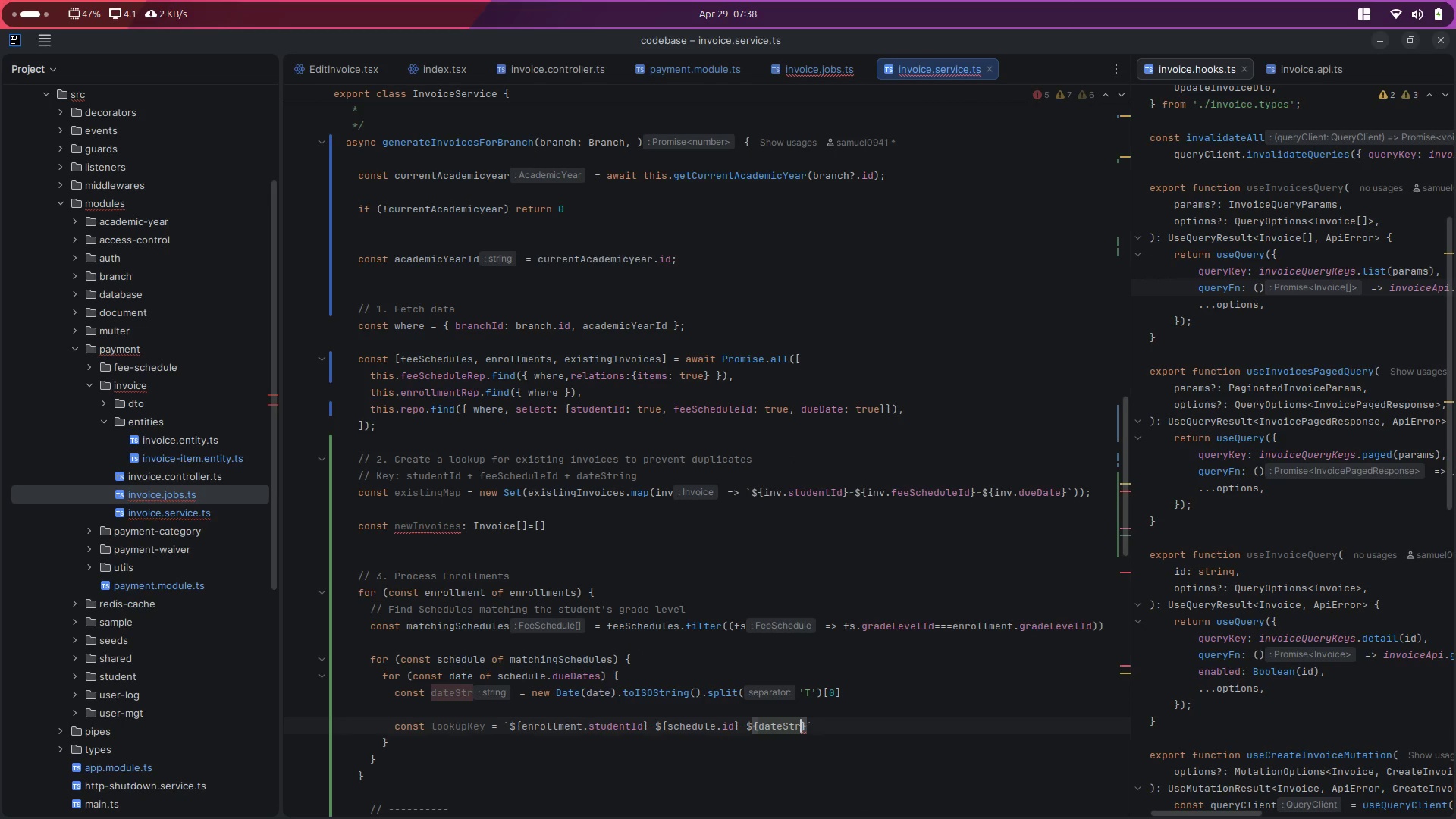 
key(ArrowRight)
 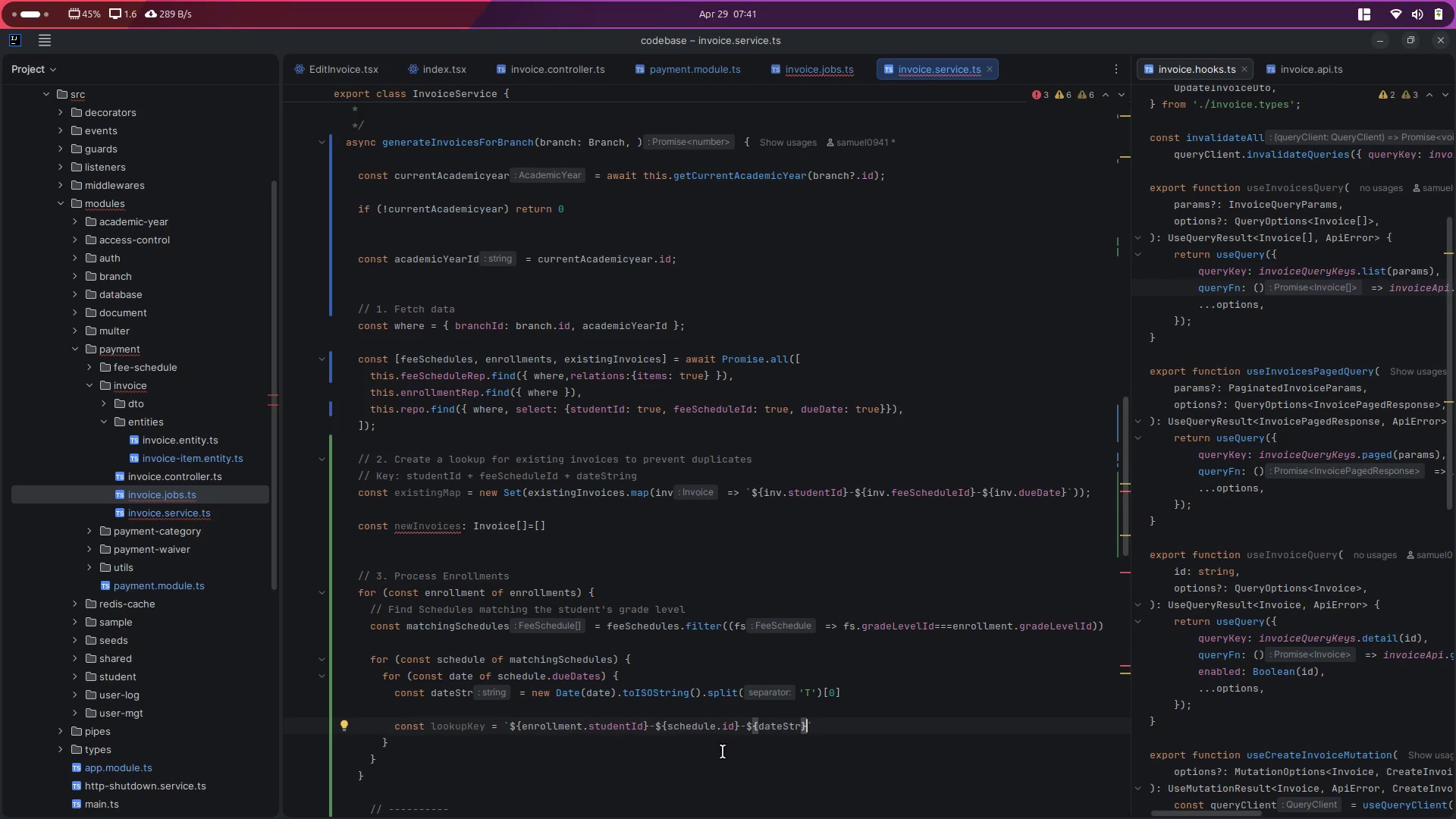 
wait(172.62)
 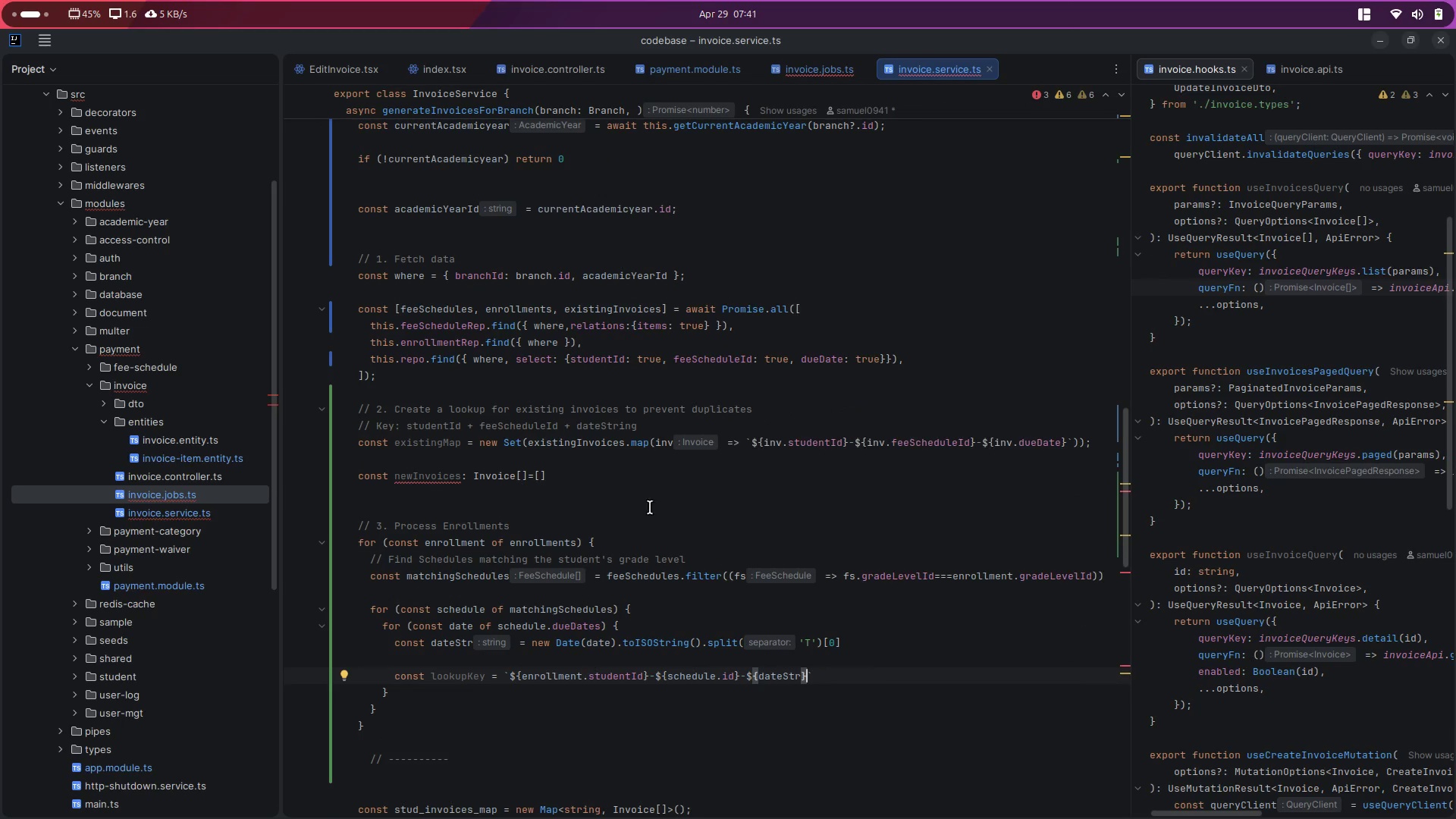 
left_click([651, 504])
 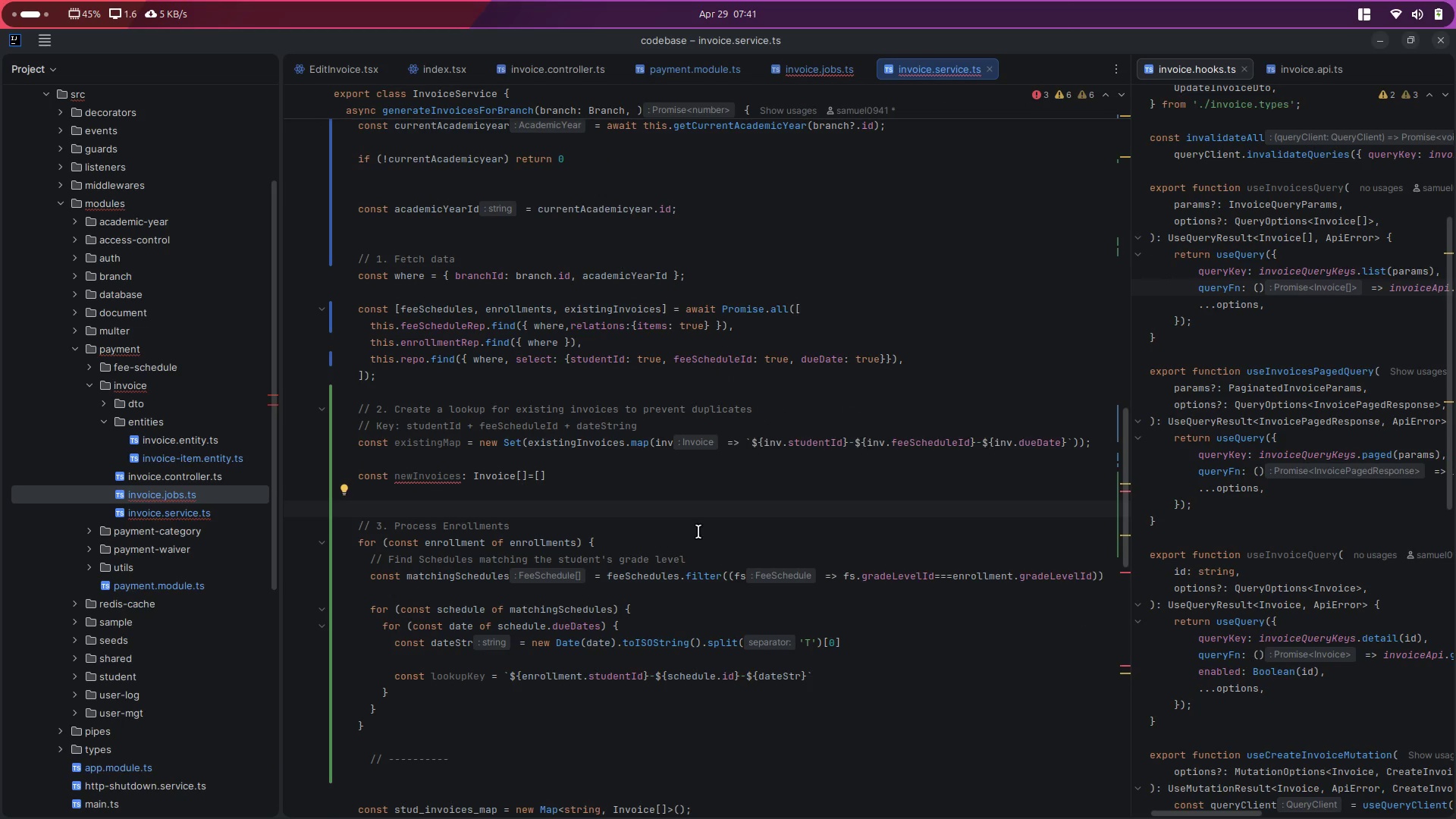 
scroll: coordinate [656, 620], scroll_direction: down, amount: 4.0
 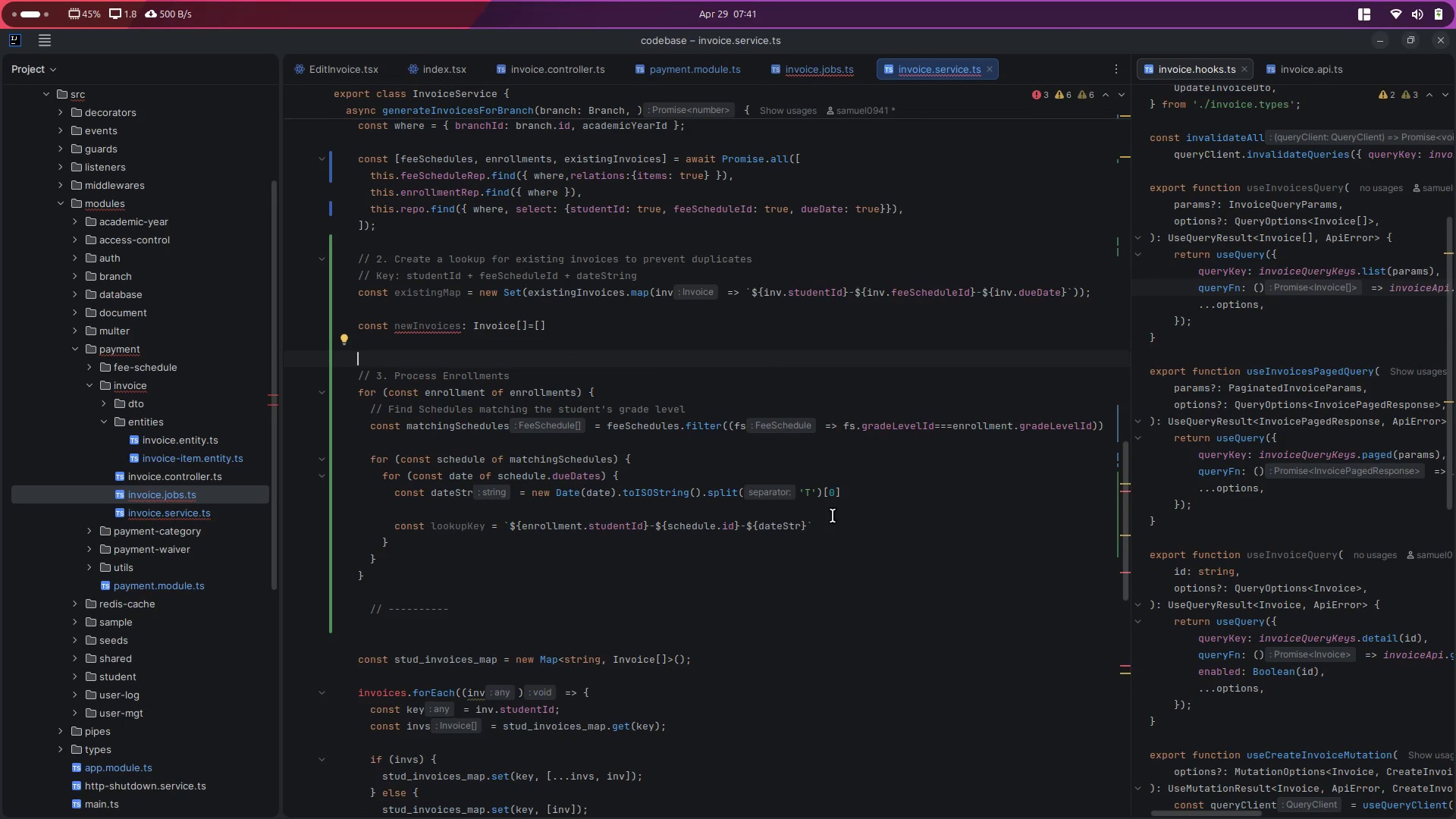 
left_click([823, 523])
 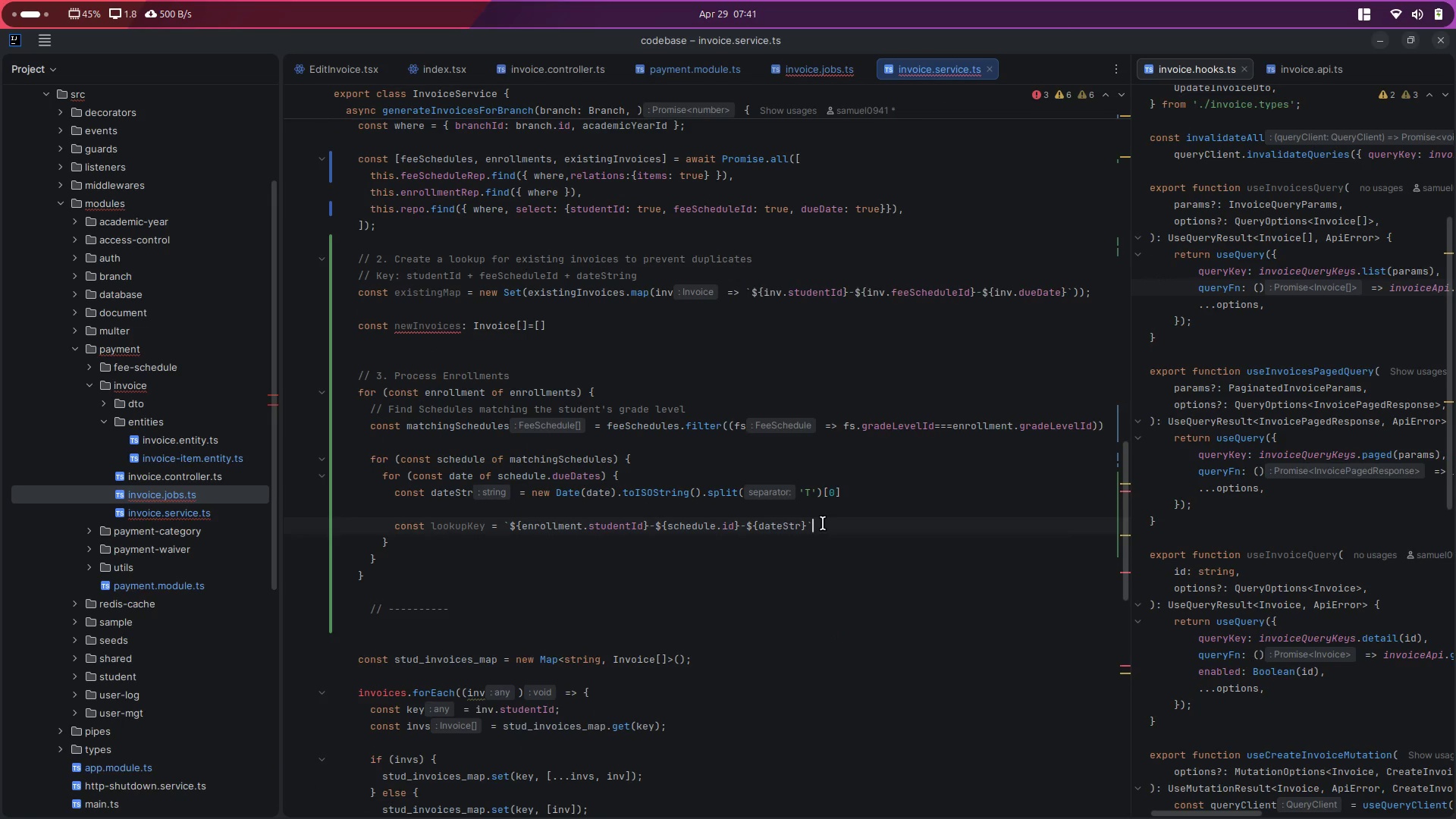 
key(Enter)
 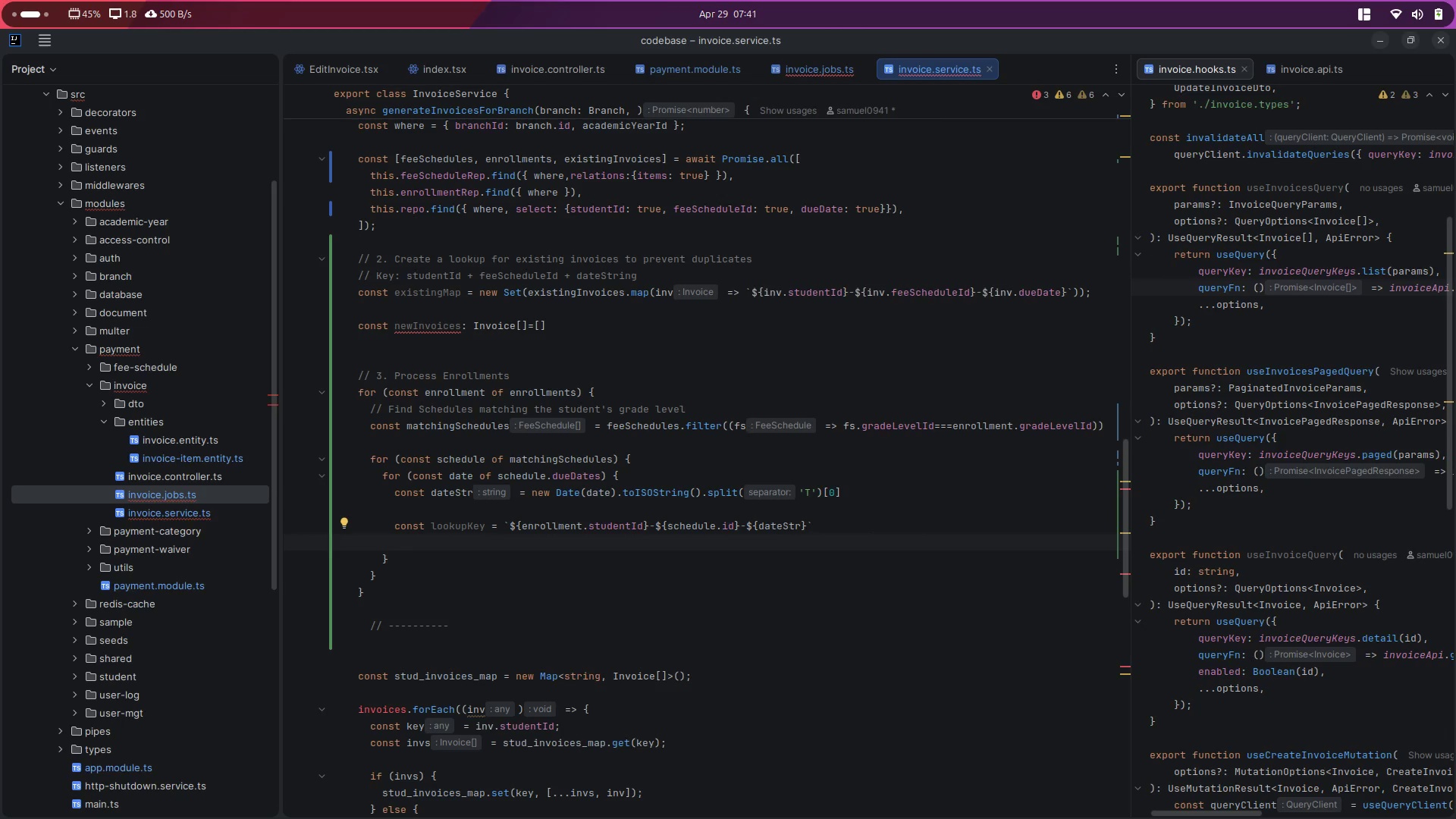 
key(Enter)
 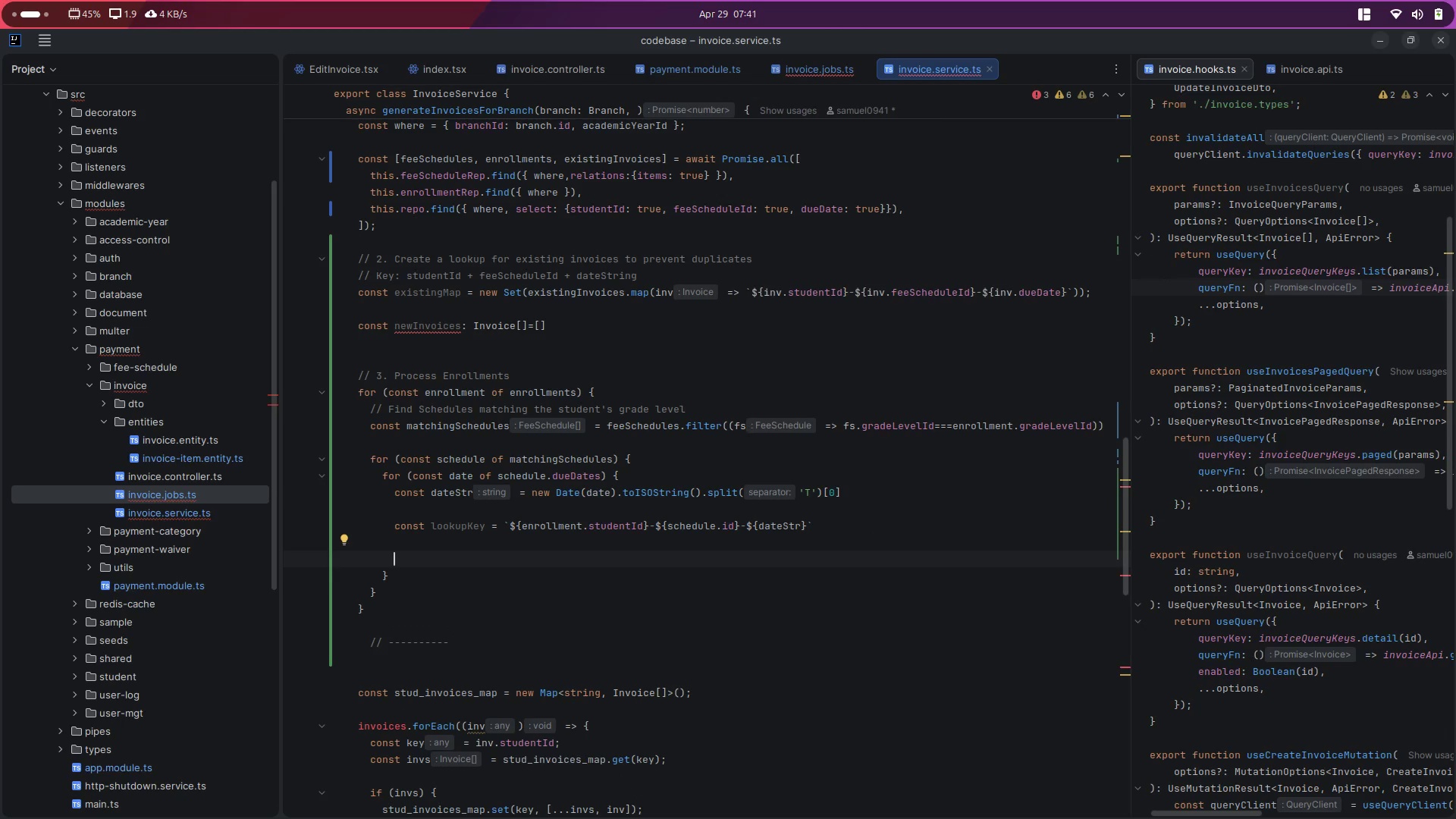 
type(// Skip if invoice already exi)
 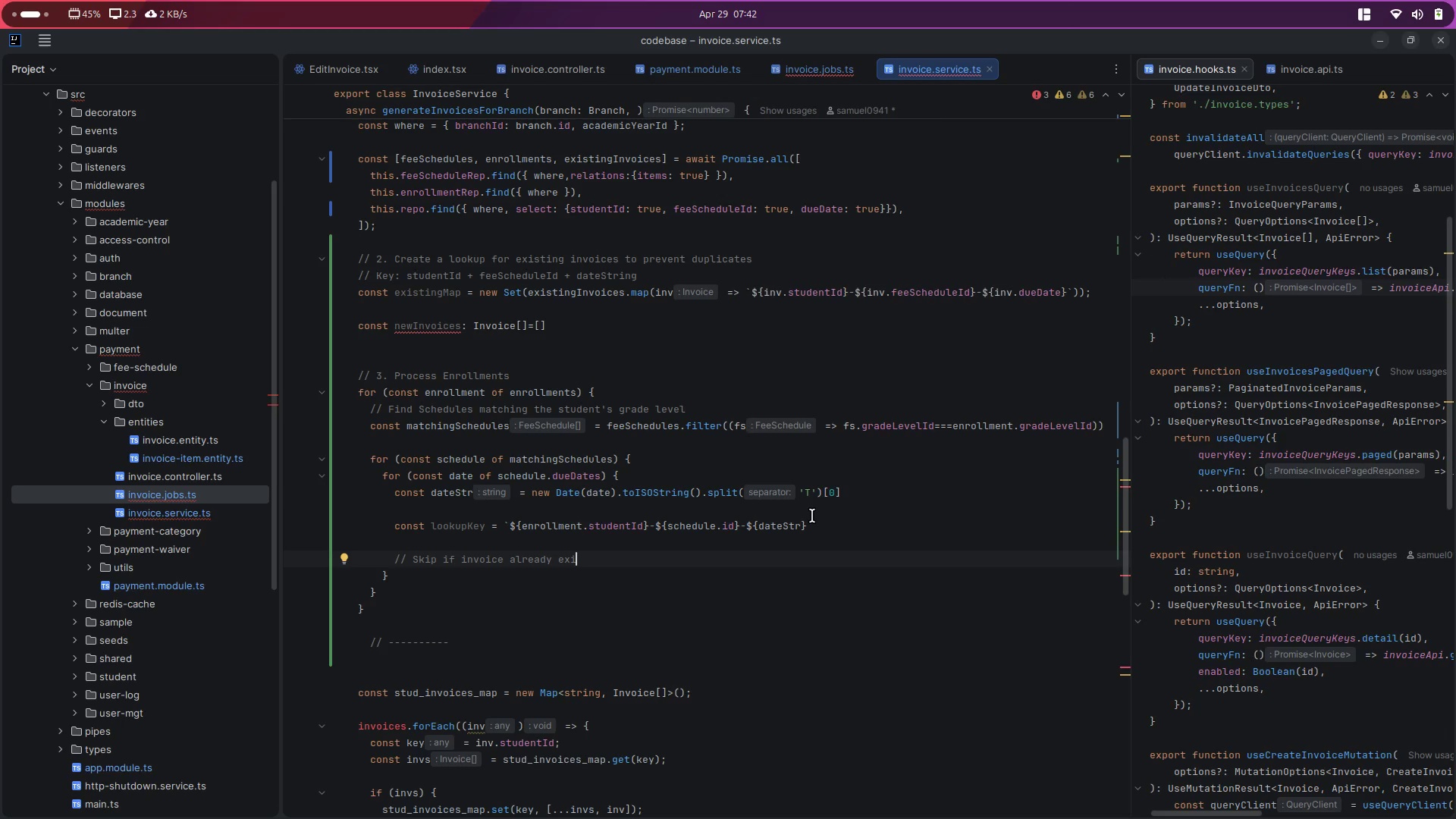 
type(sts of)
key(Backspace)
type(f)
key(Backspace)
key(Backspace)
type(for the )
 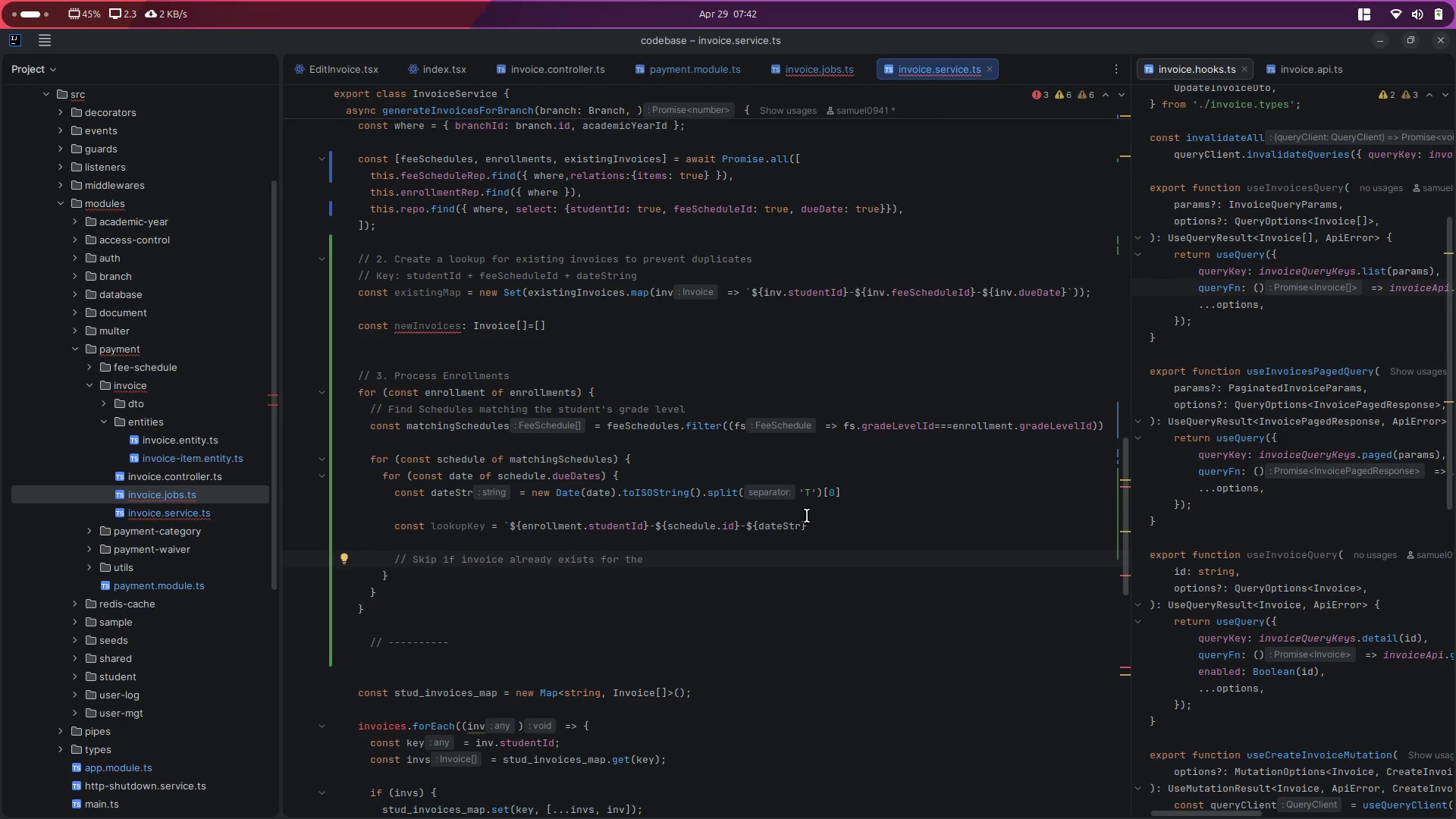 
key(Backspace)
key(Backspace)
type(is specific dud)
key(Backspace)
type(e date)
 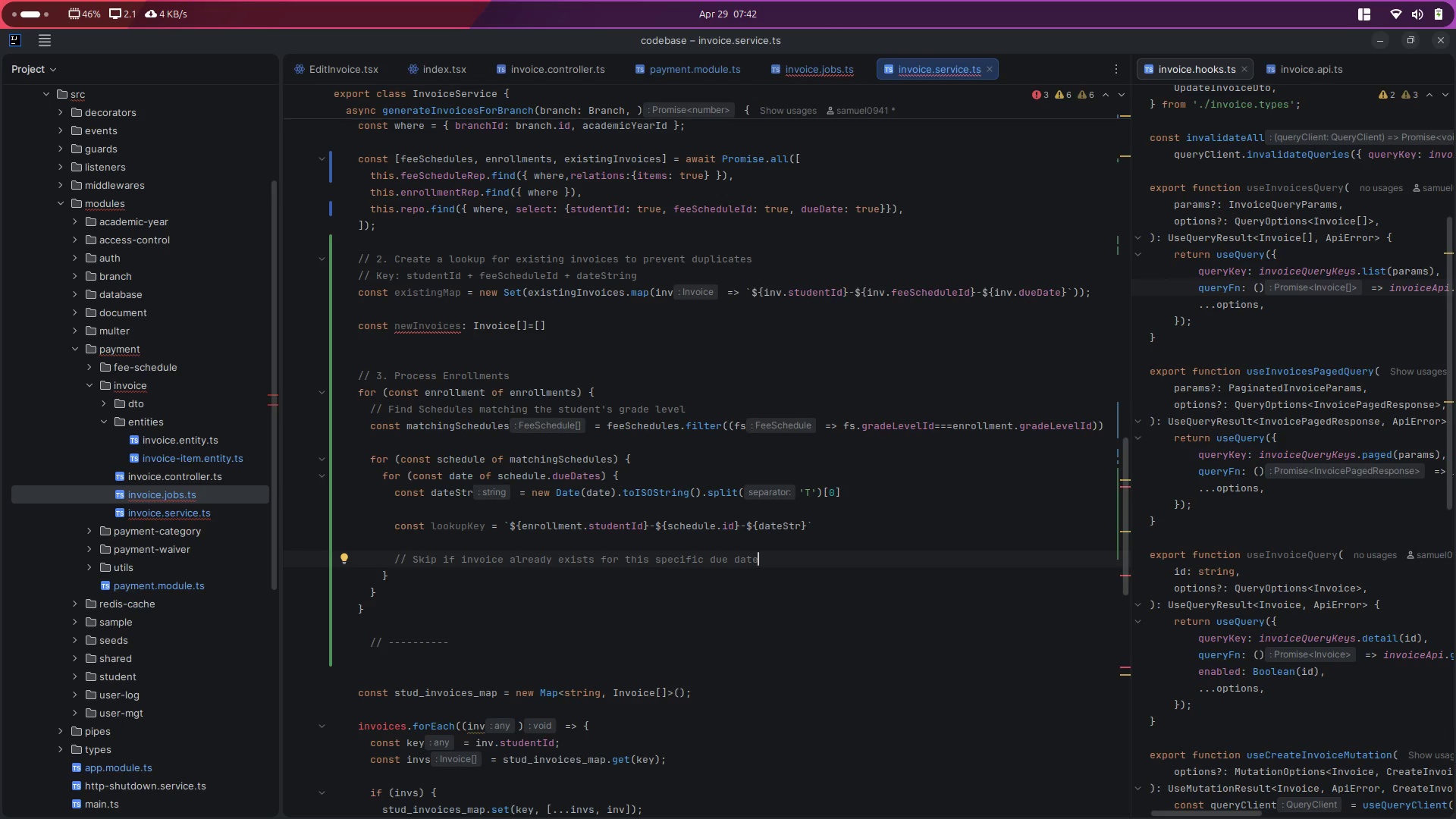 
key(Enter)
 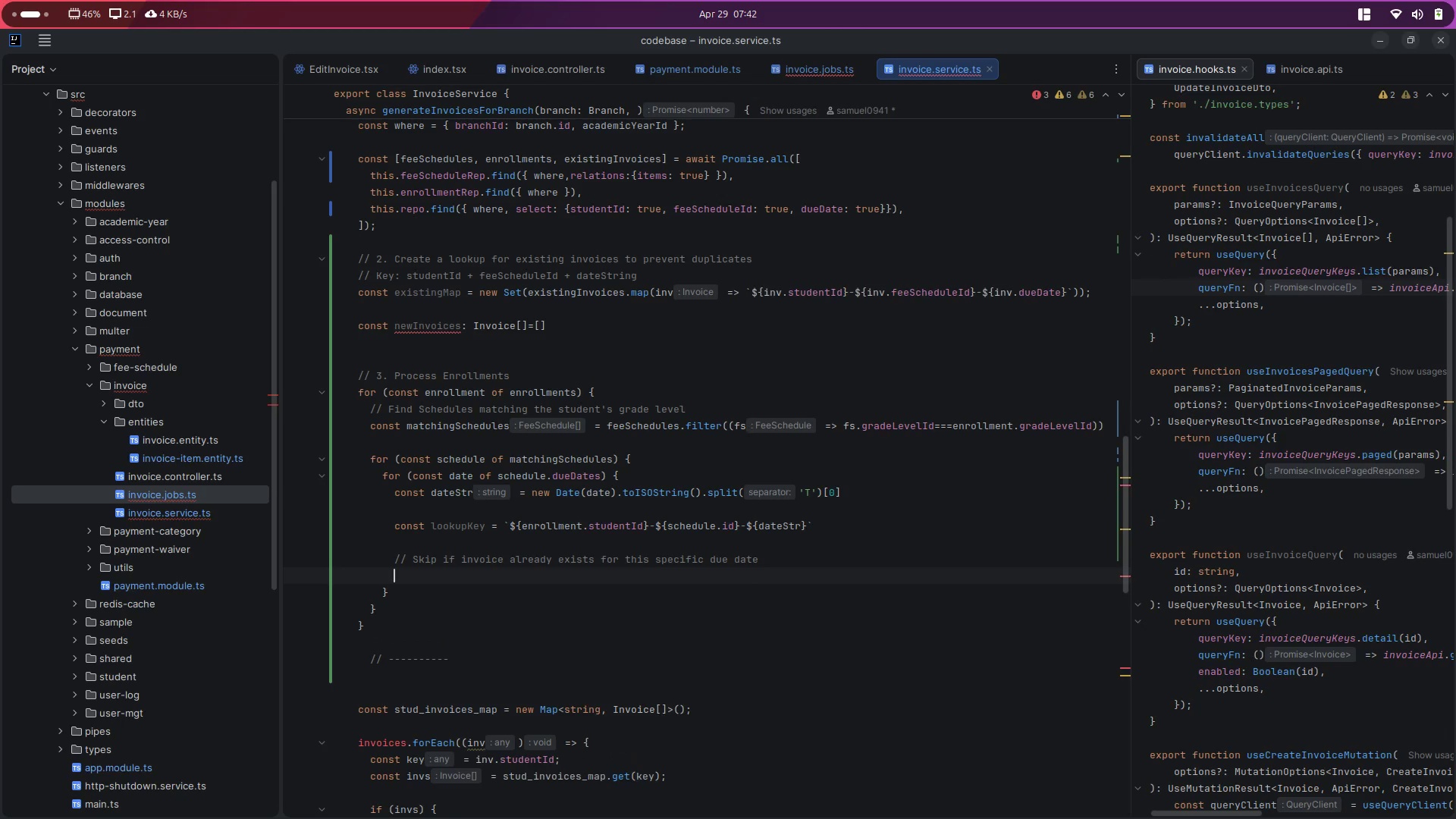 
key(Enter)
 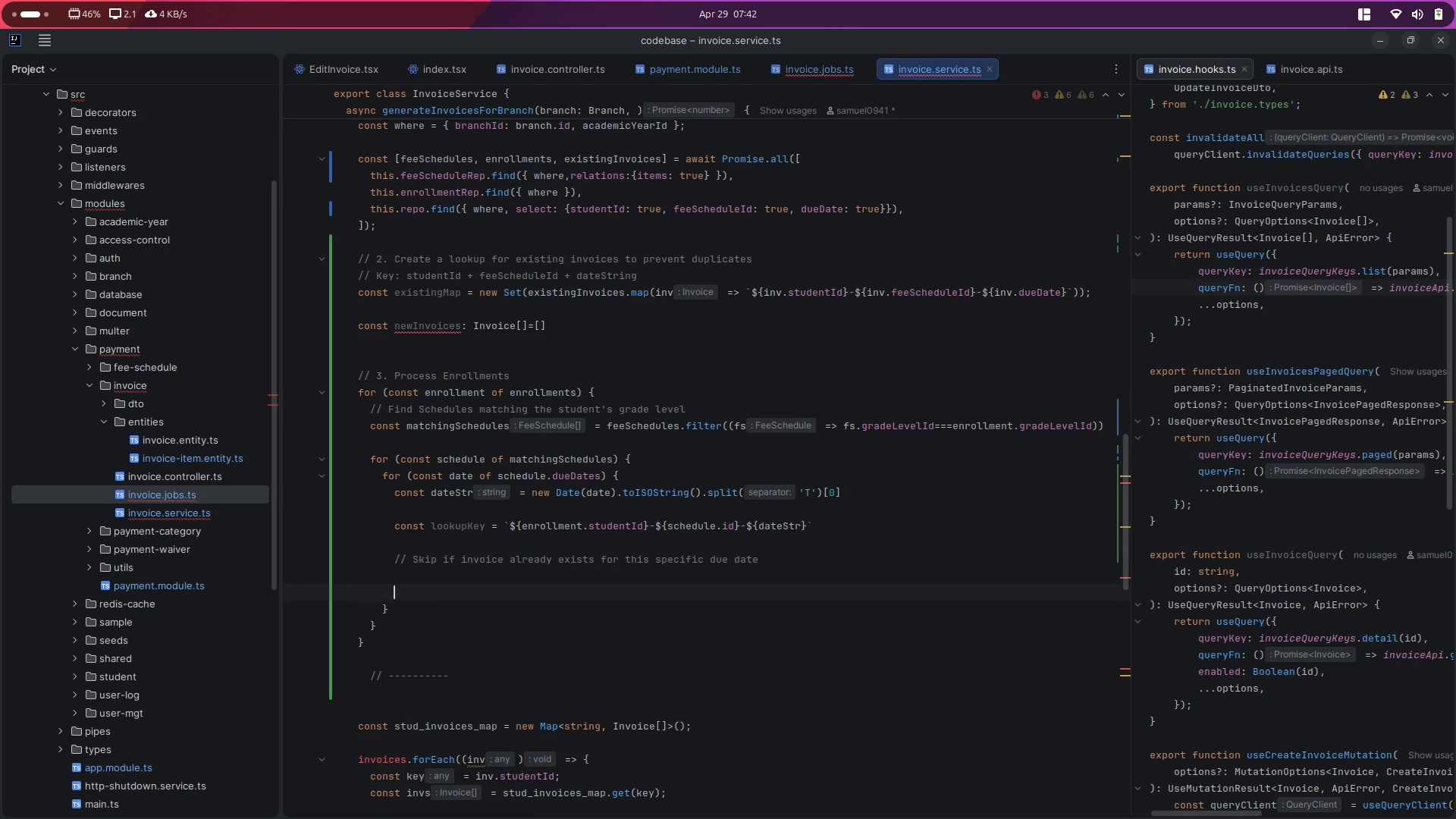 
key(Backspace)
type(if )
key(Backspace)
type((exis)
 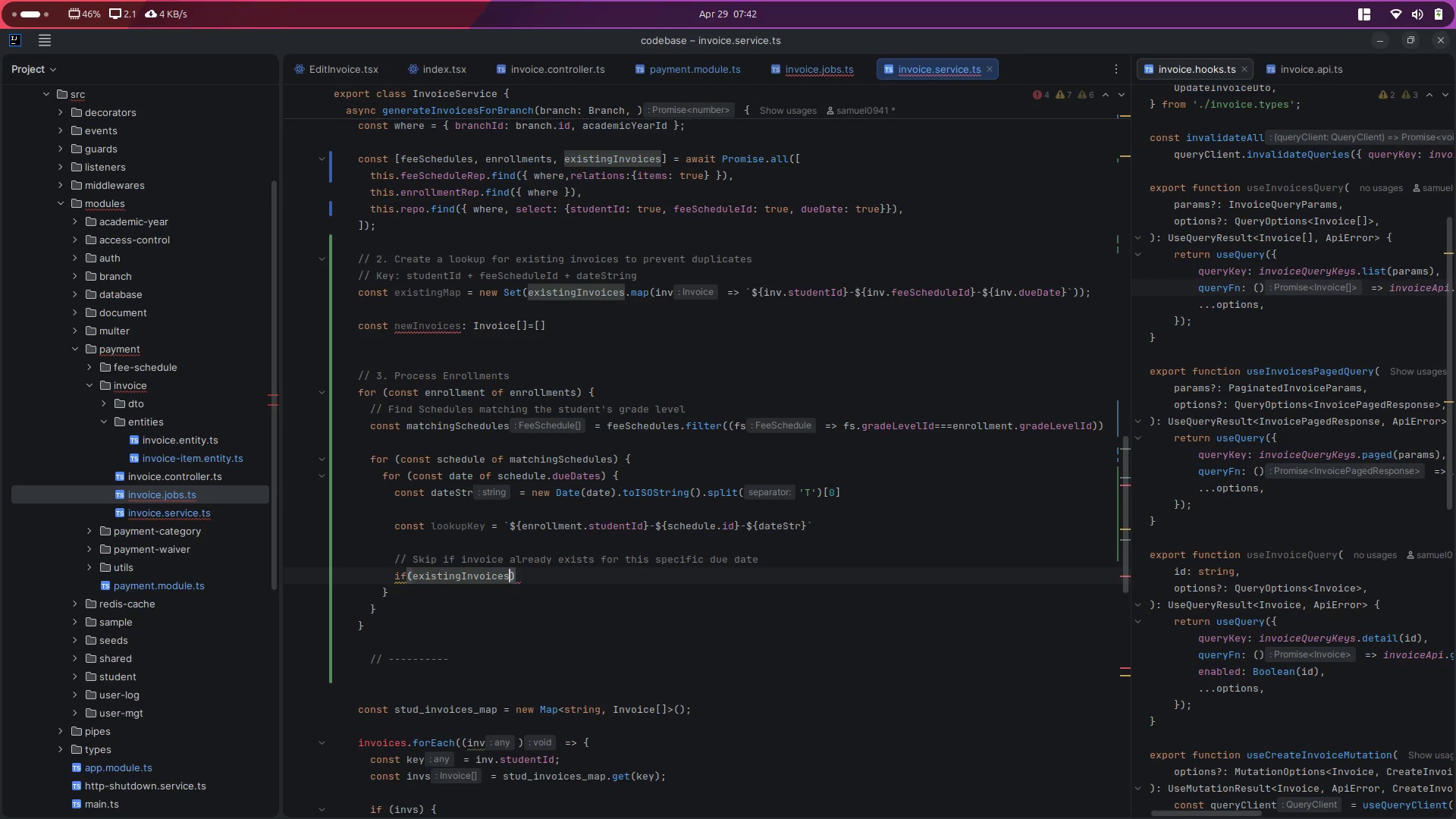 
 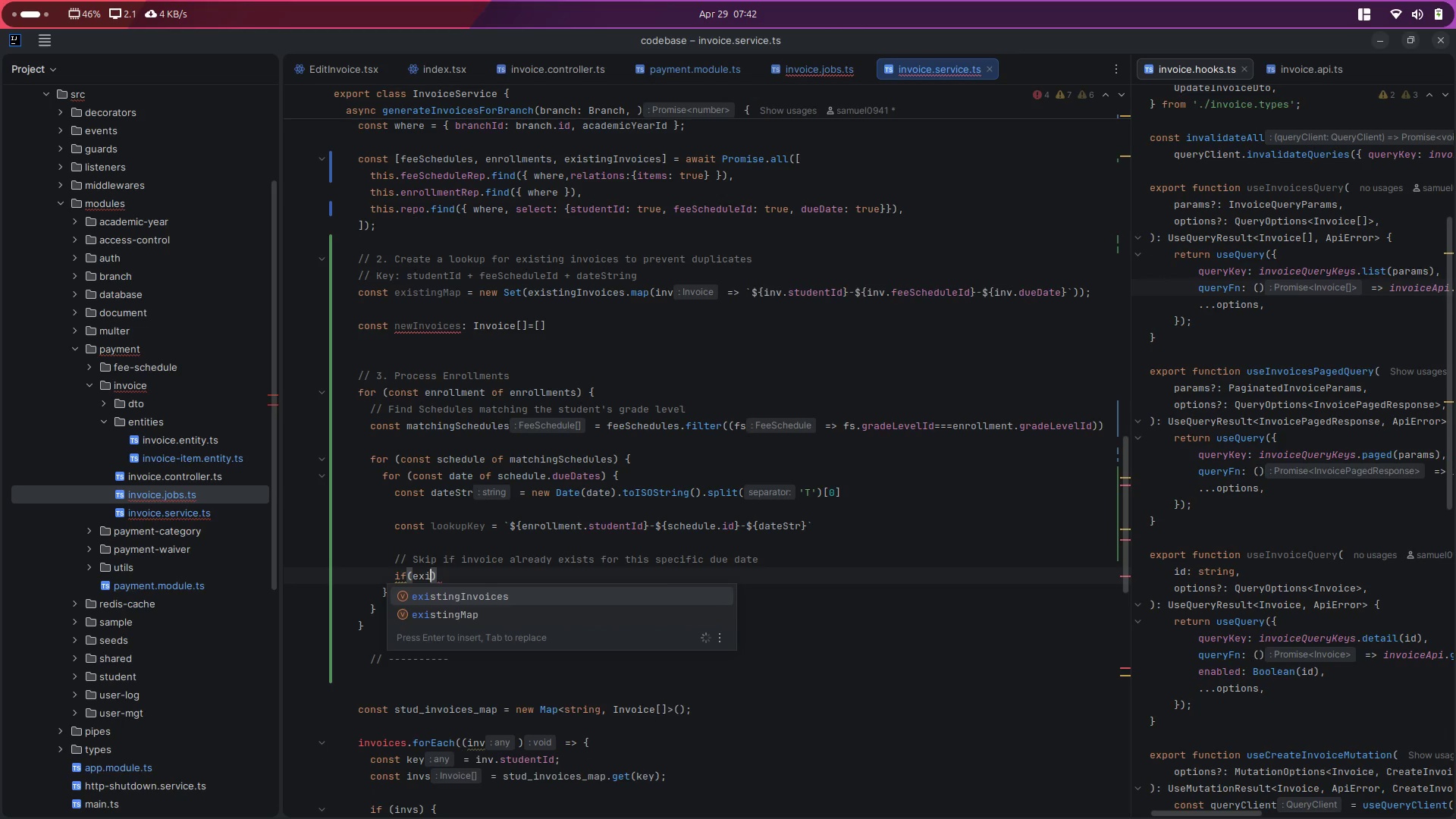 
key(Enter)
 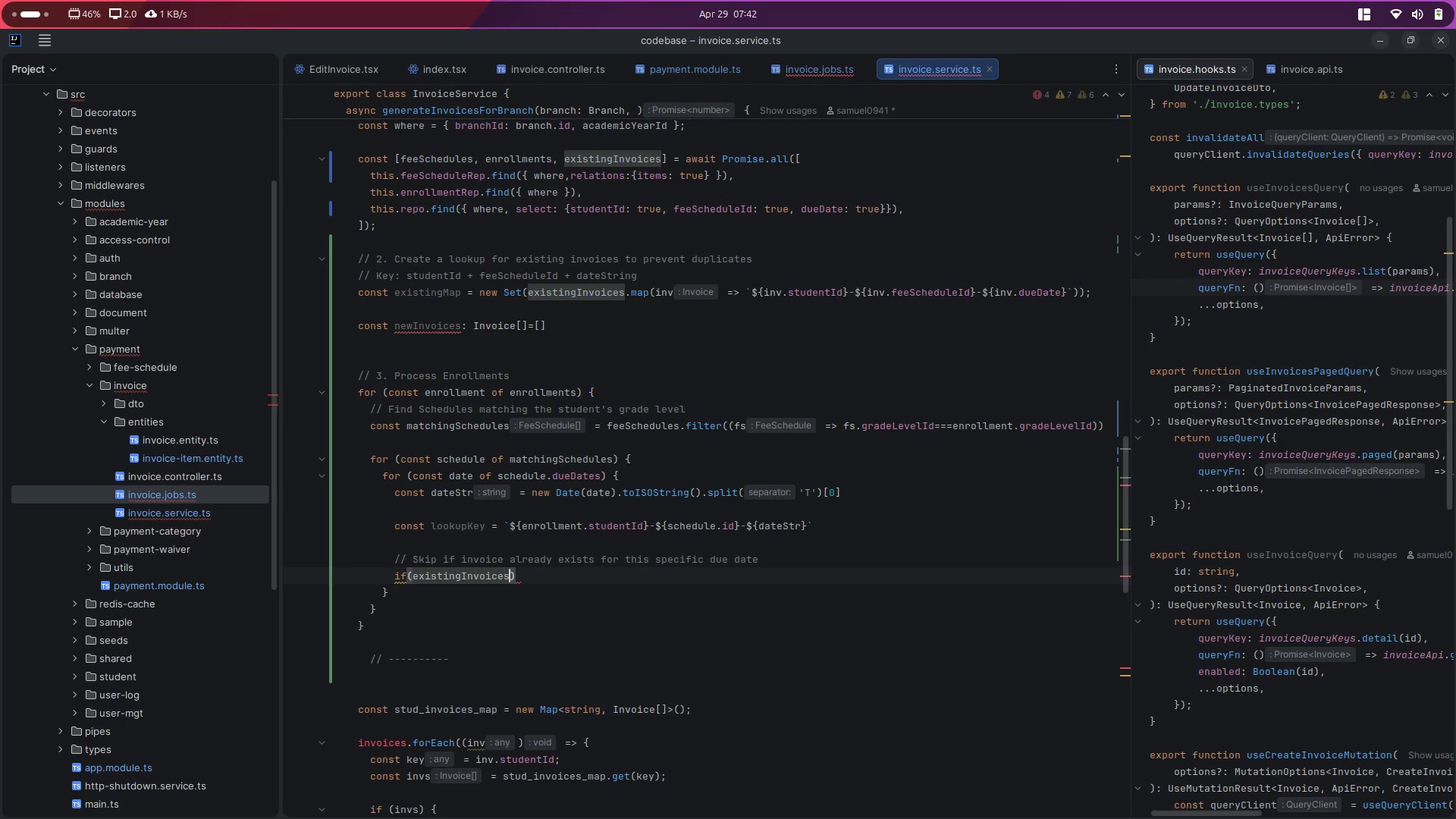 
key(Backspace)
 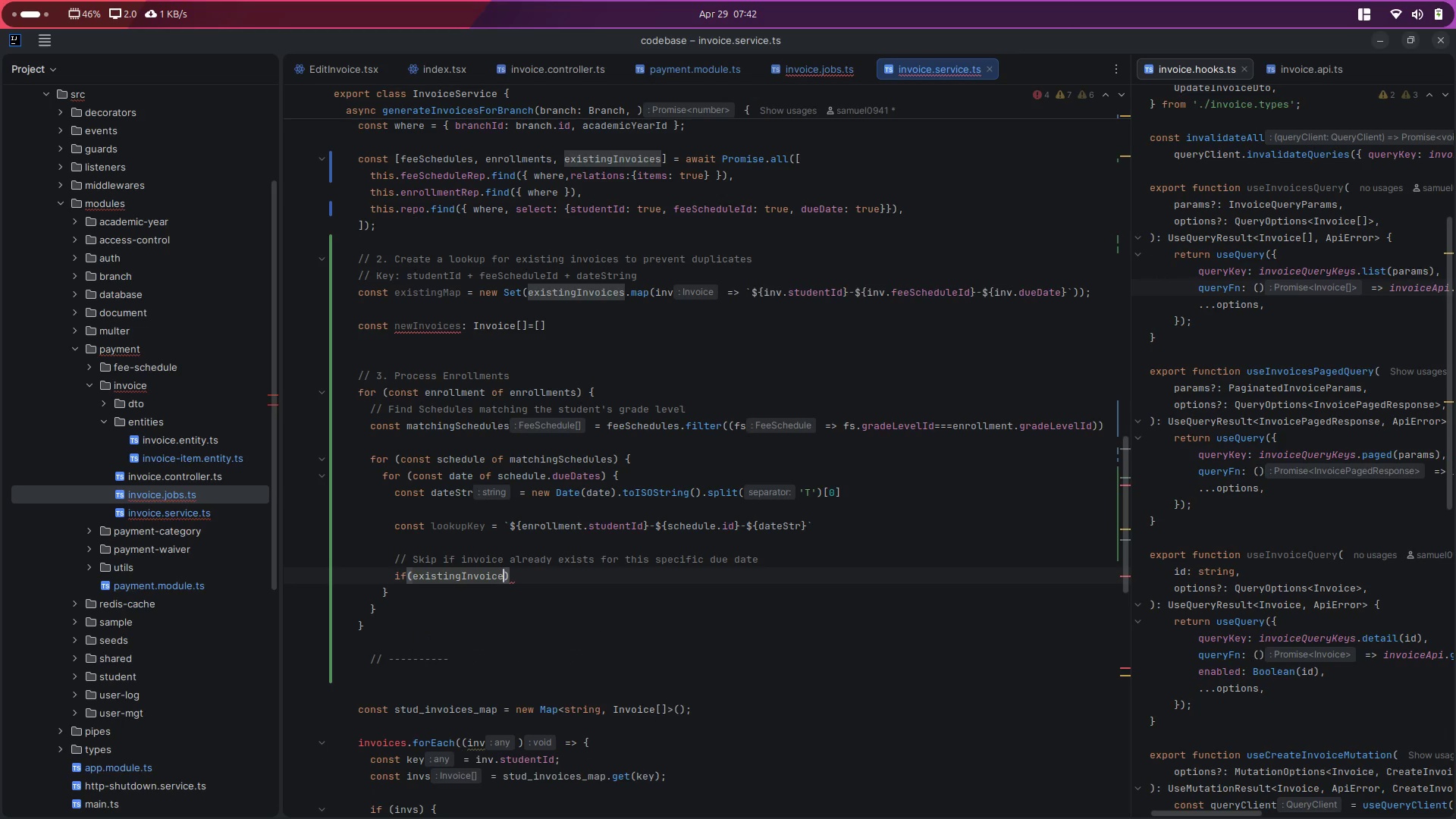 
key(Backspace)
 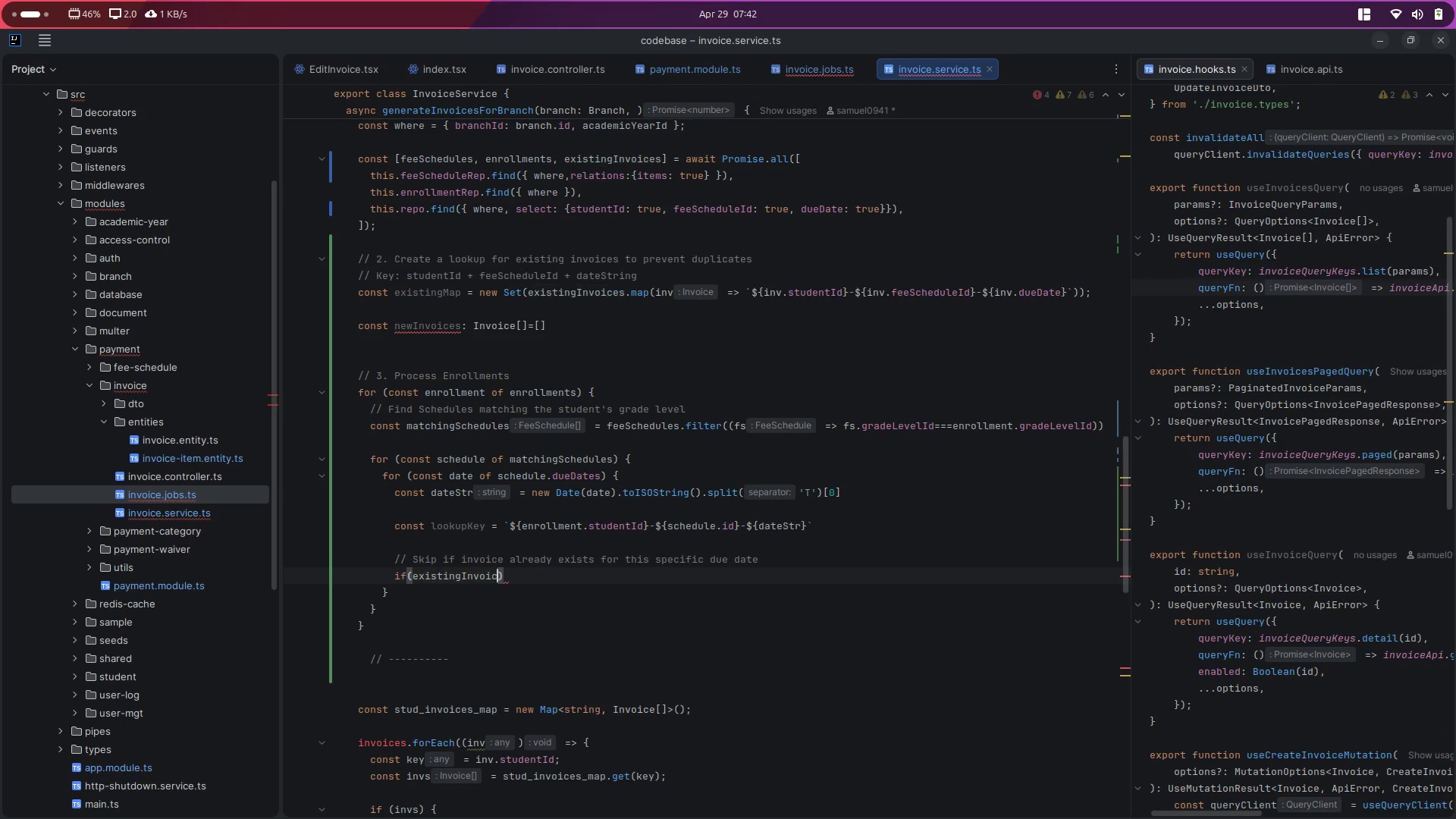 
key(Backspace)
 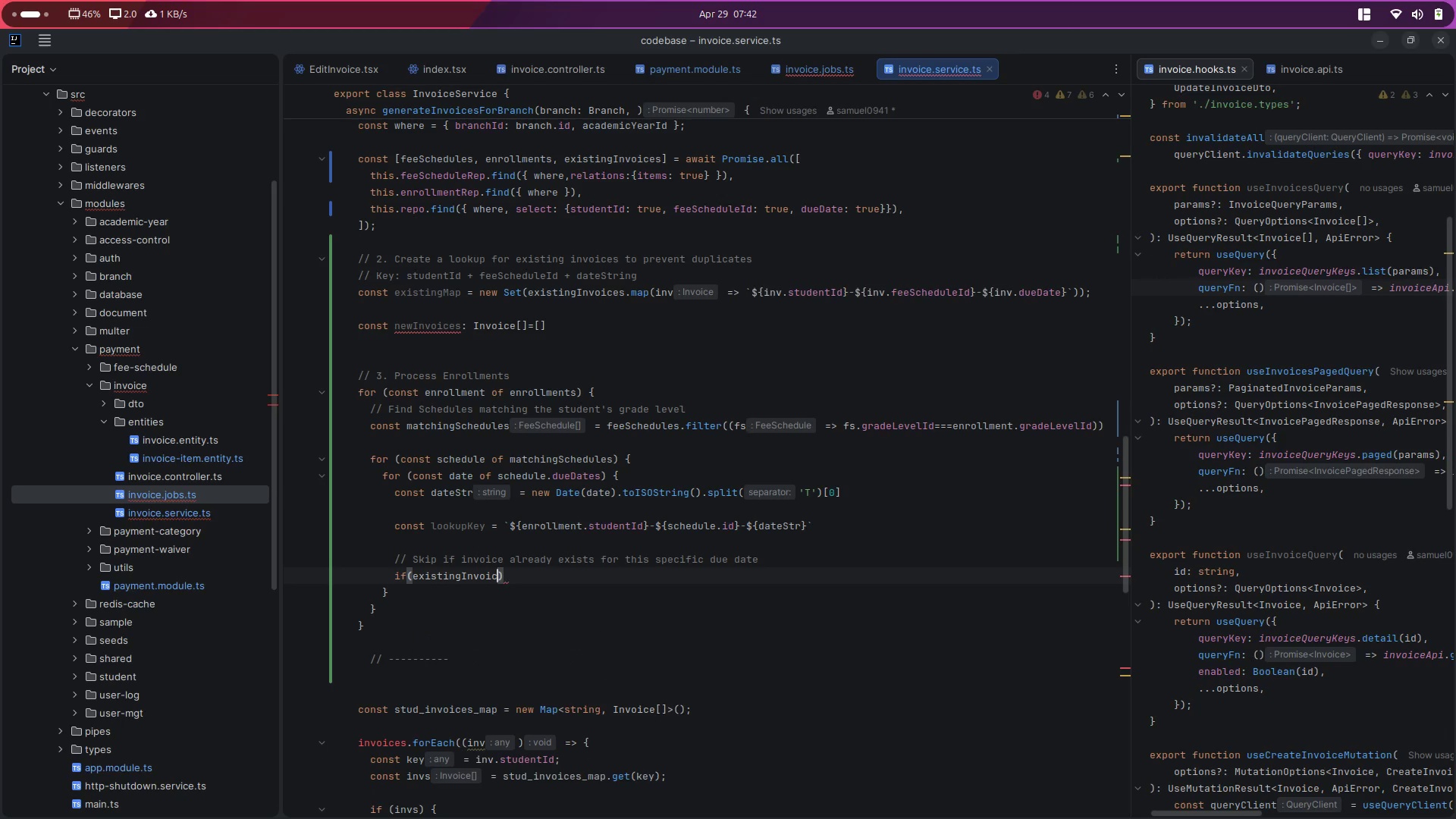 
key(Backspace)
 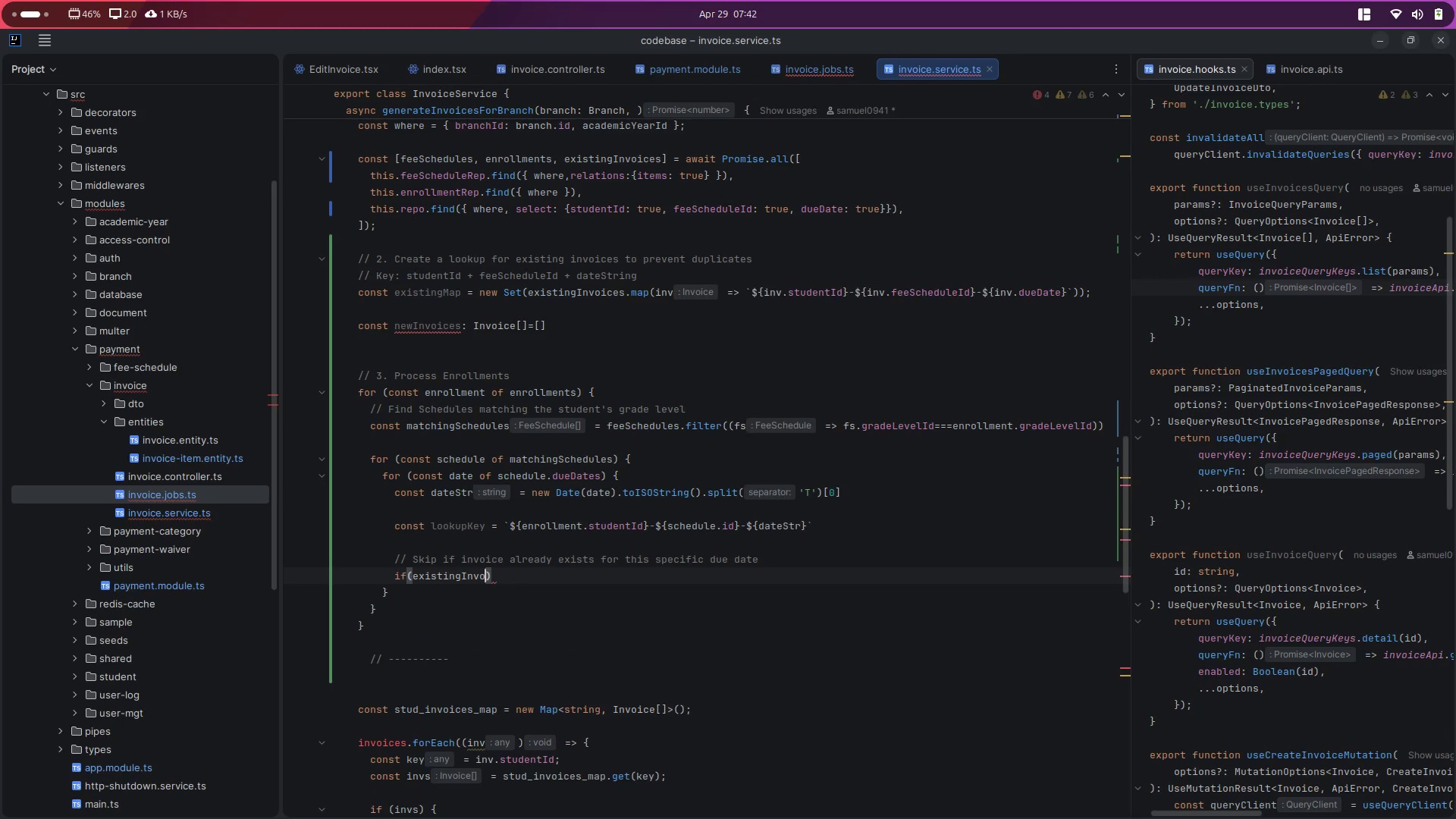 
key(Backspace)
 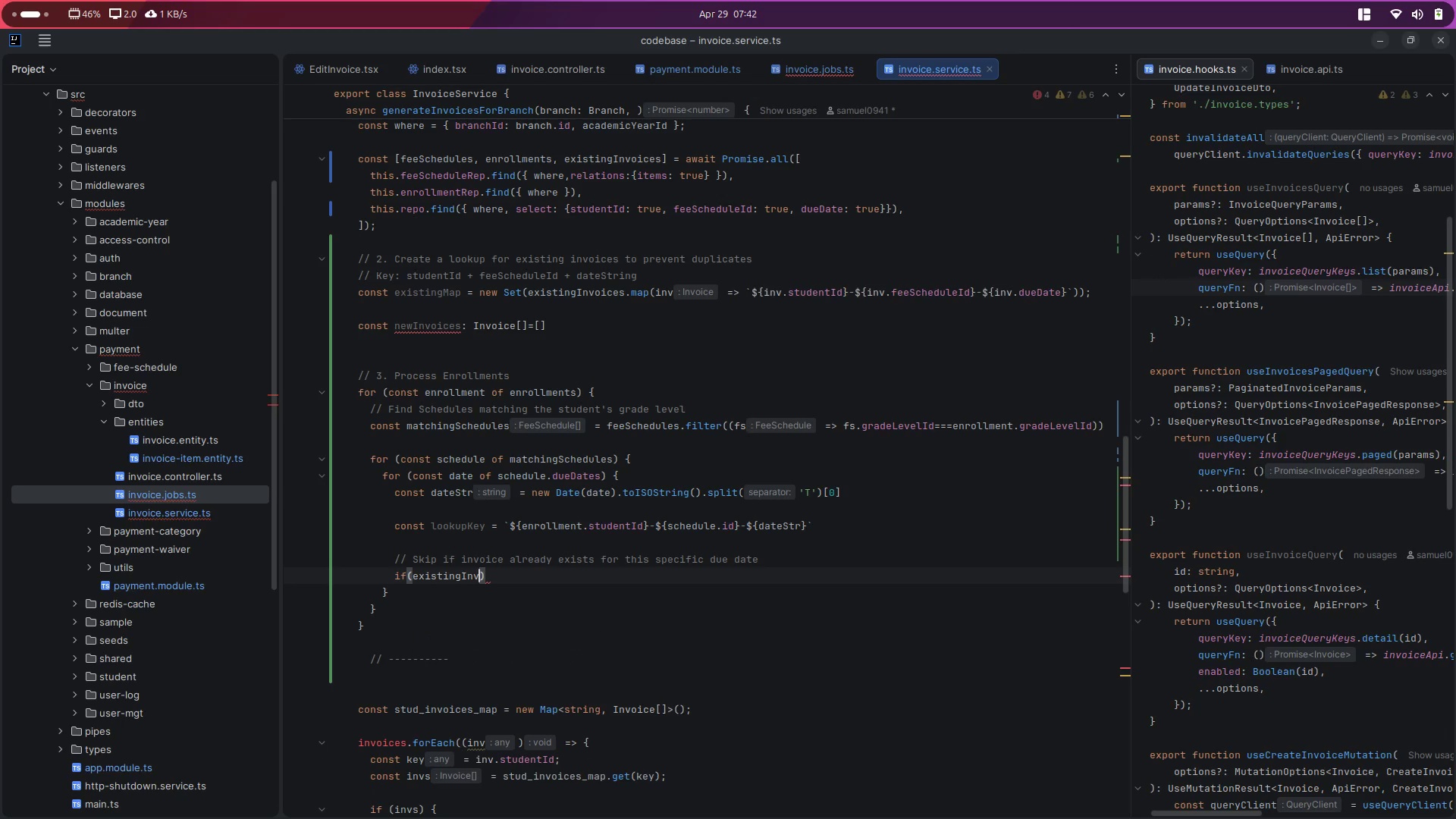 
key(Backspace)
 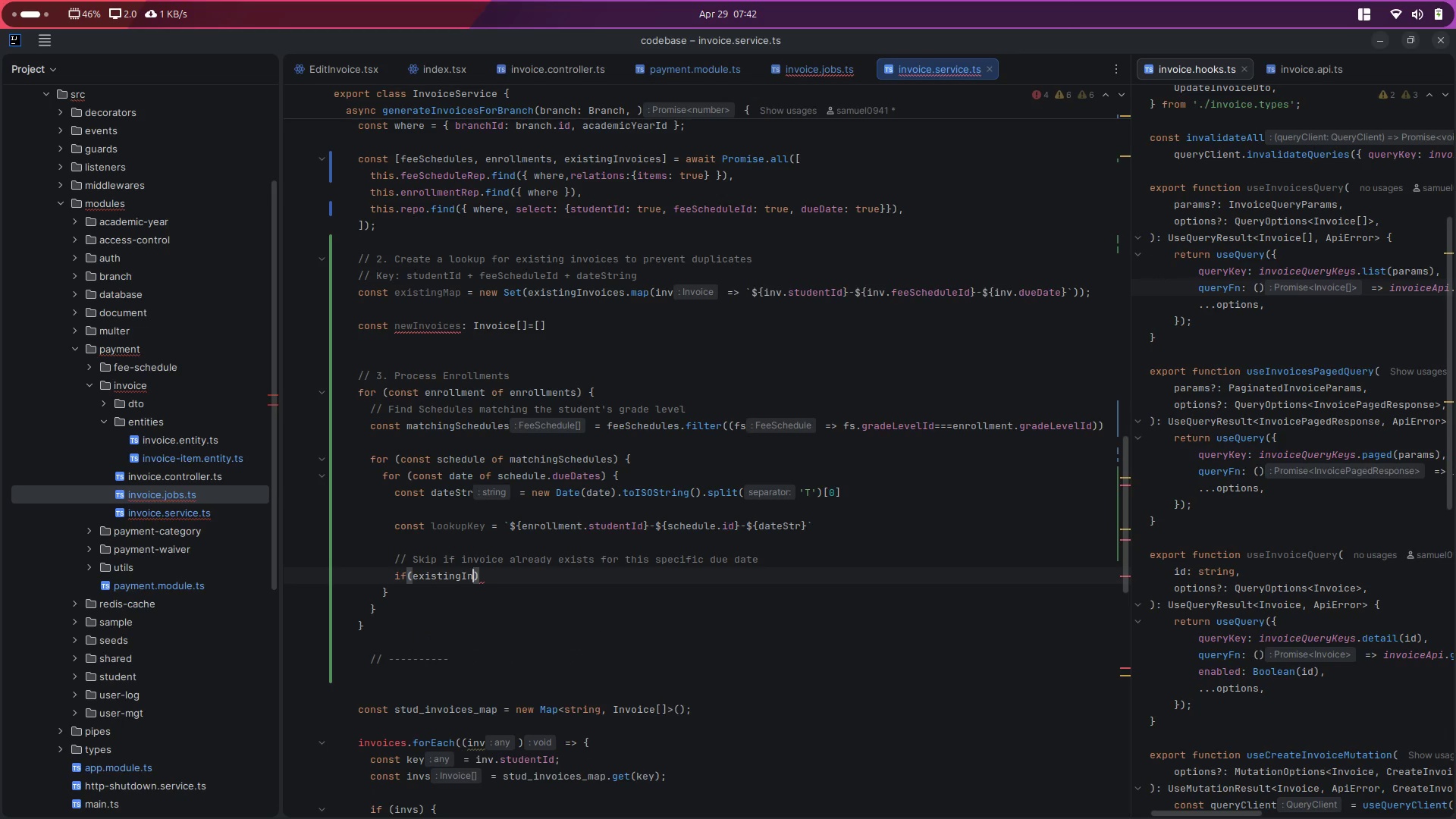 
key(Backspace)
 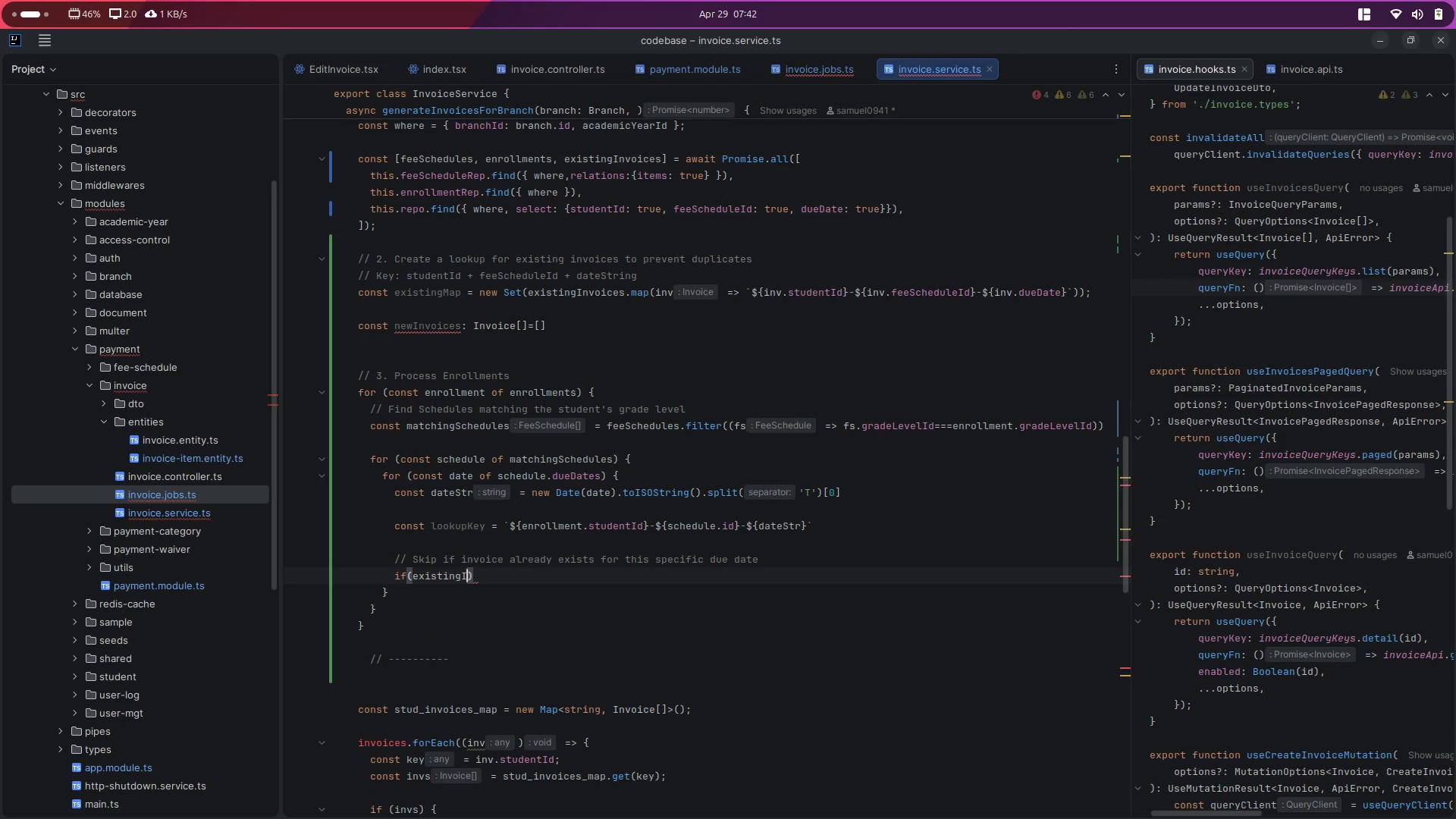 
key(Backspace)
 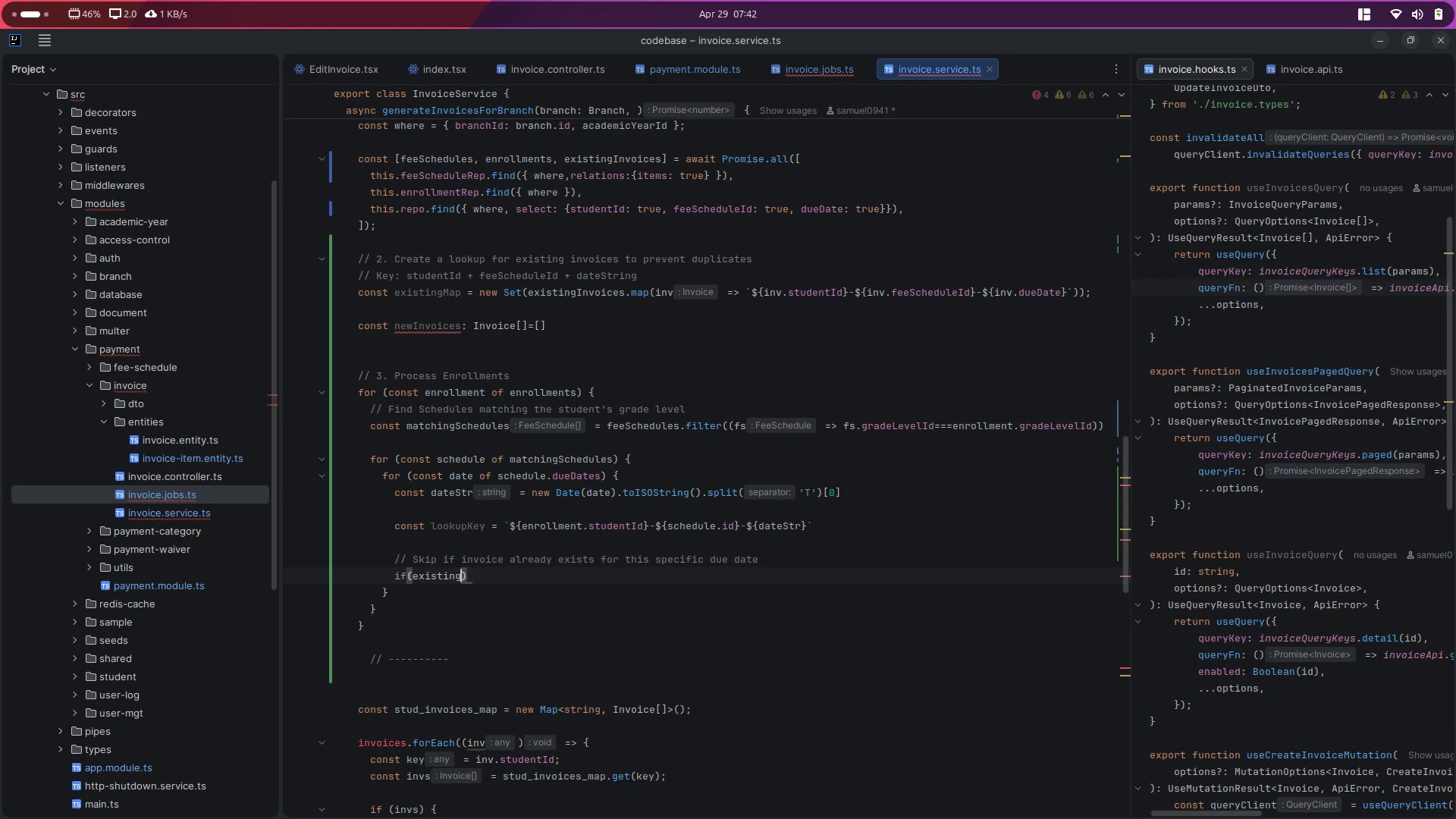 
key(M)
 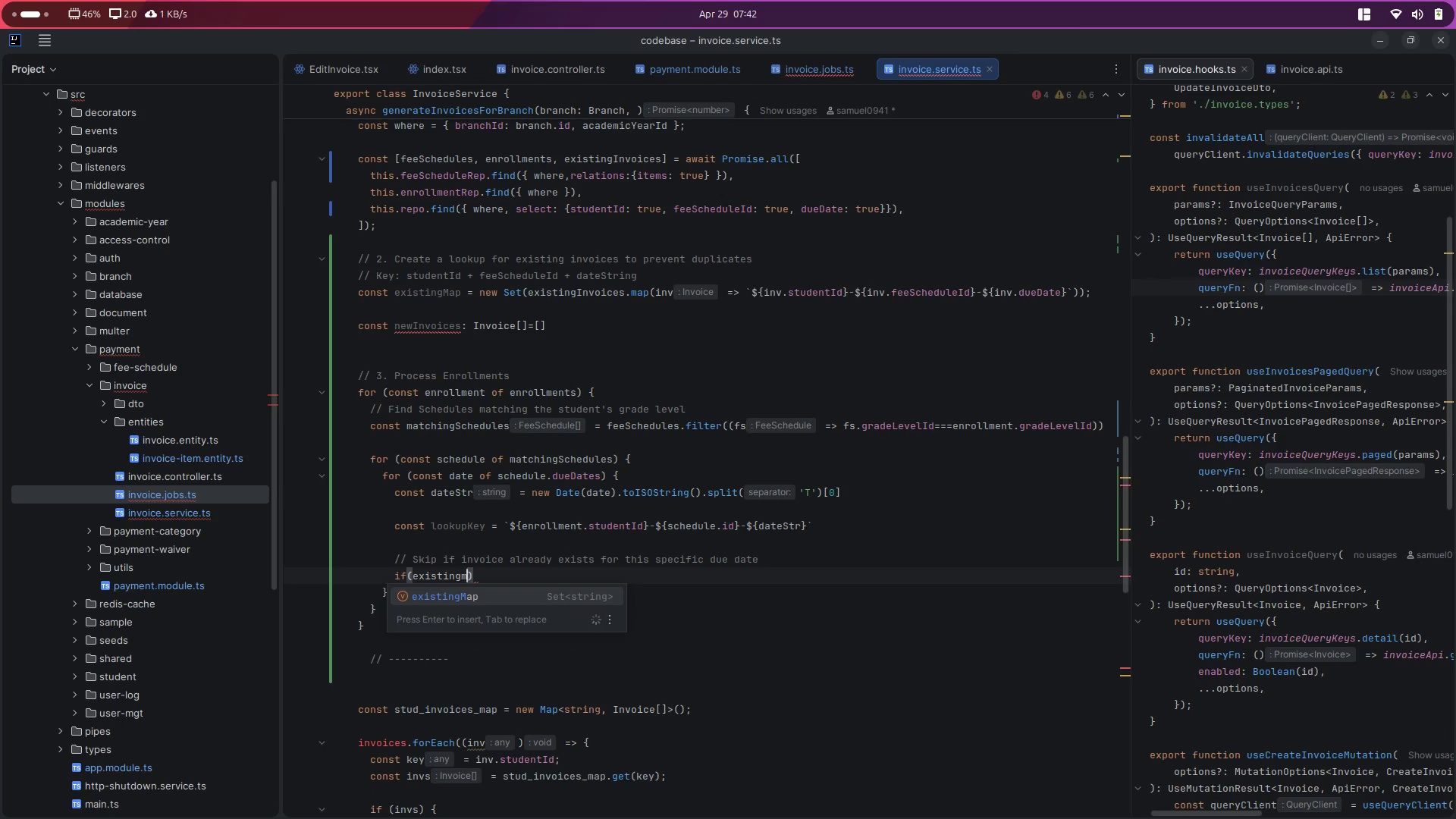 
key(Enter)
 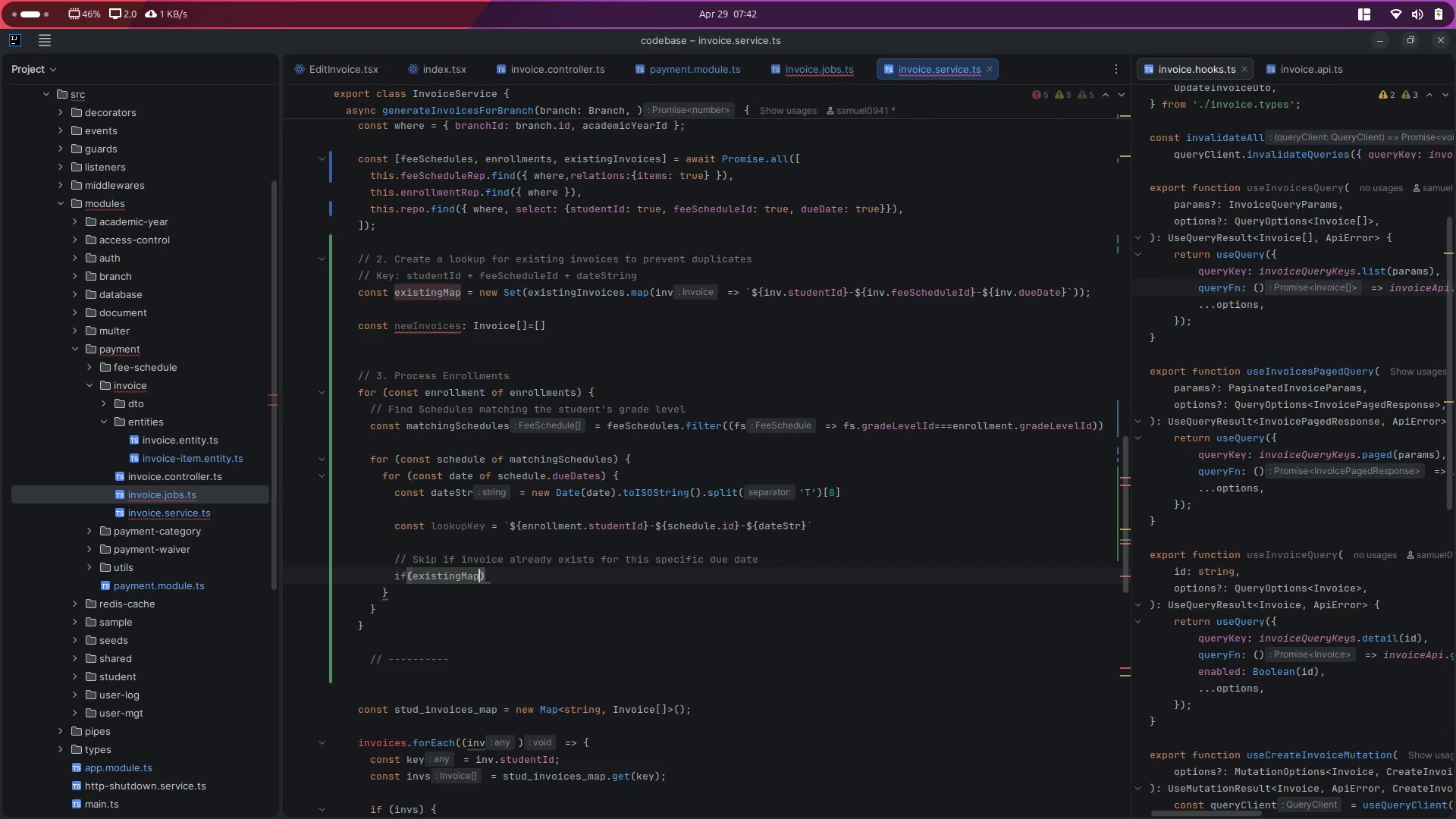 
type(.ha)
 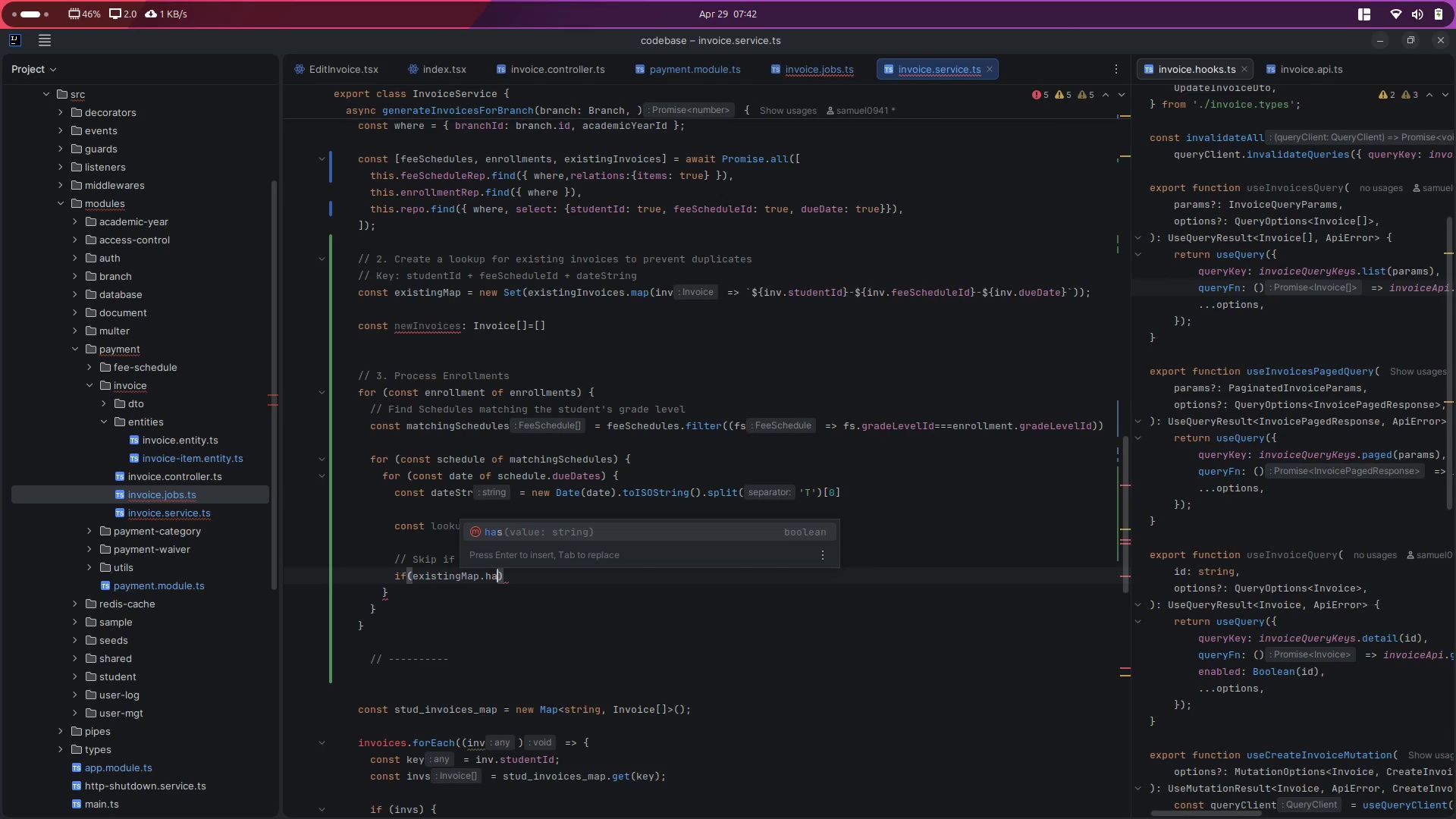 
key(Enter)
 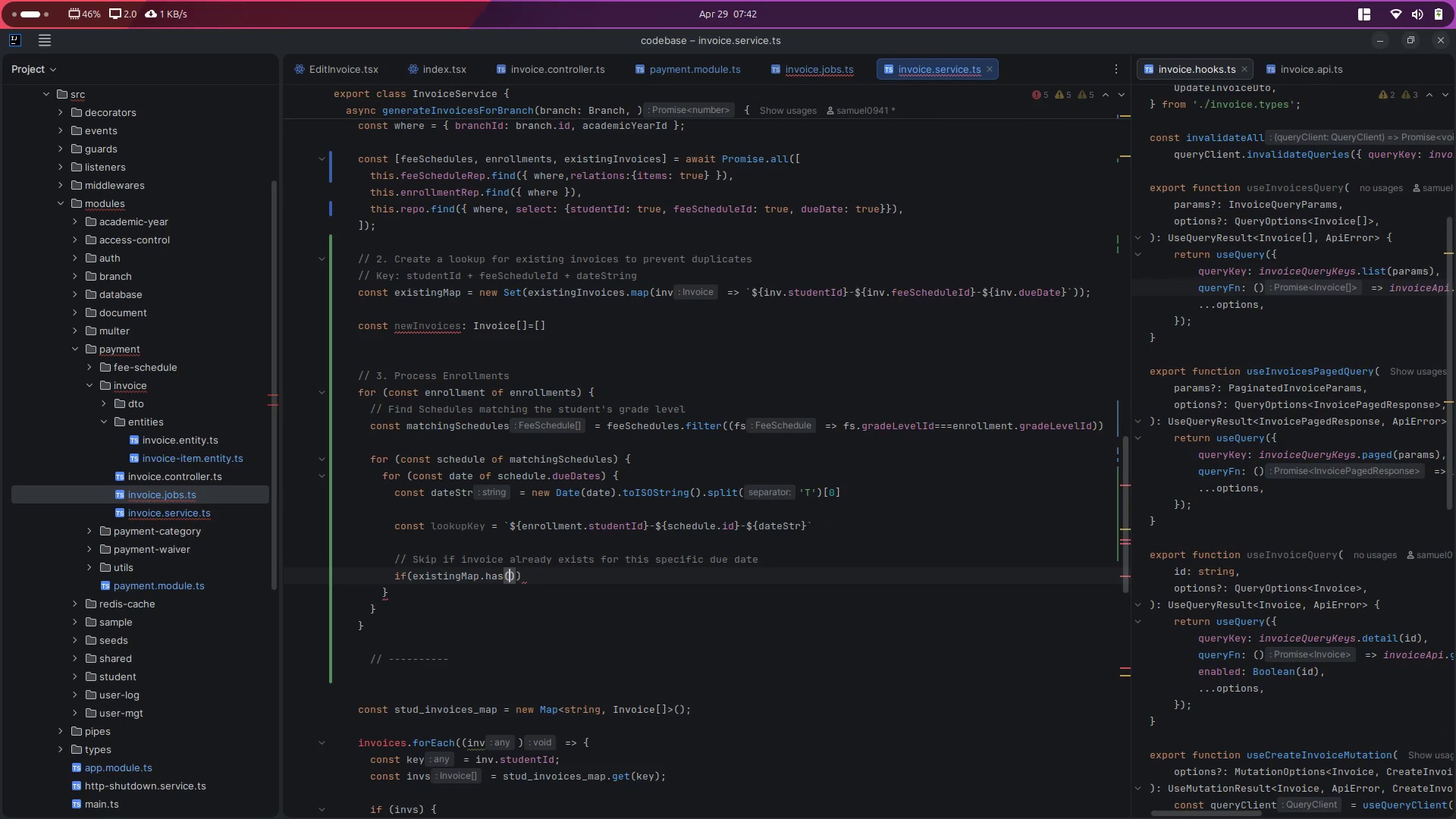 
type(look)
 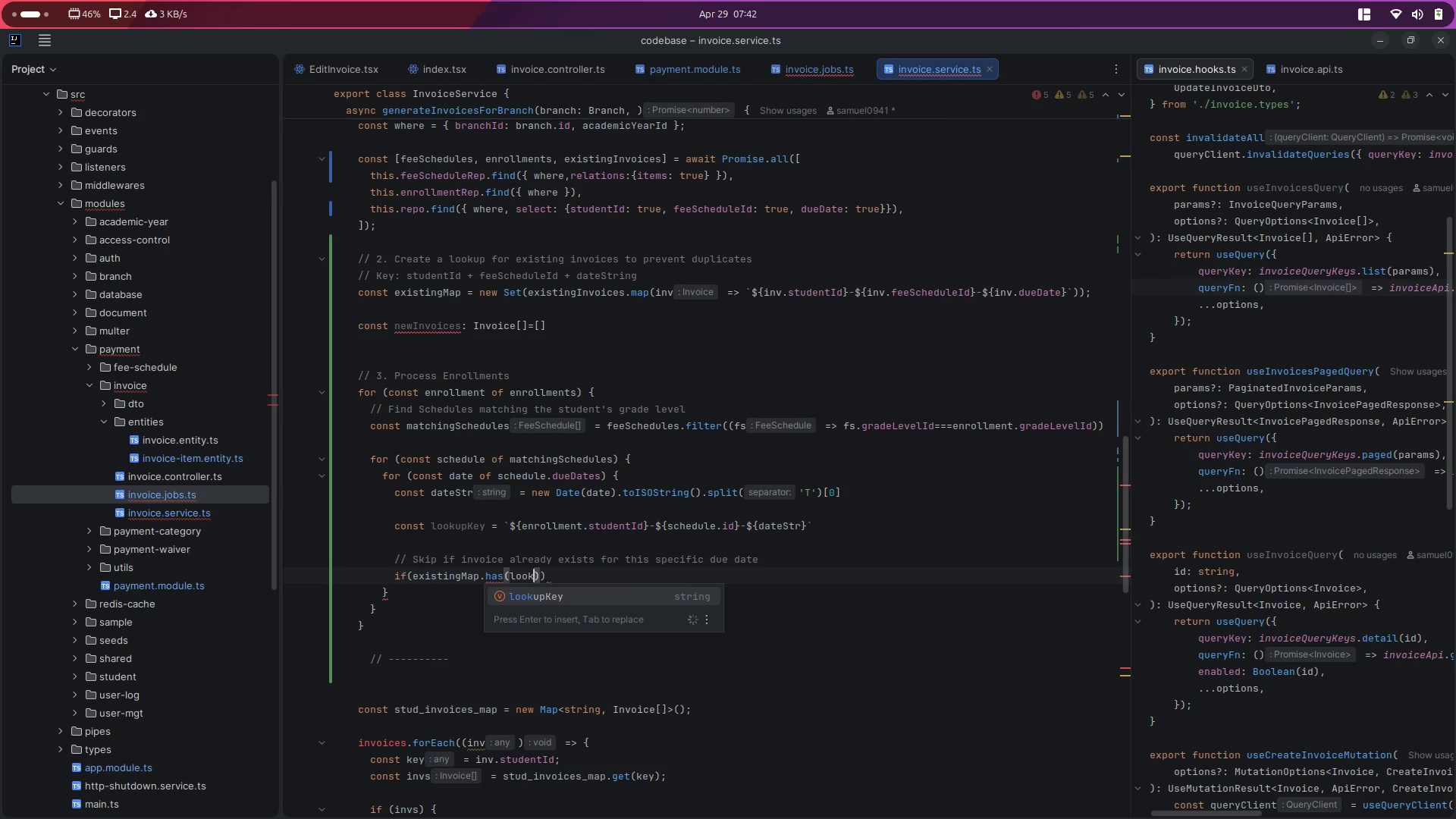 
key(Enter)
 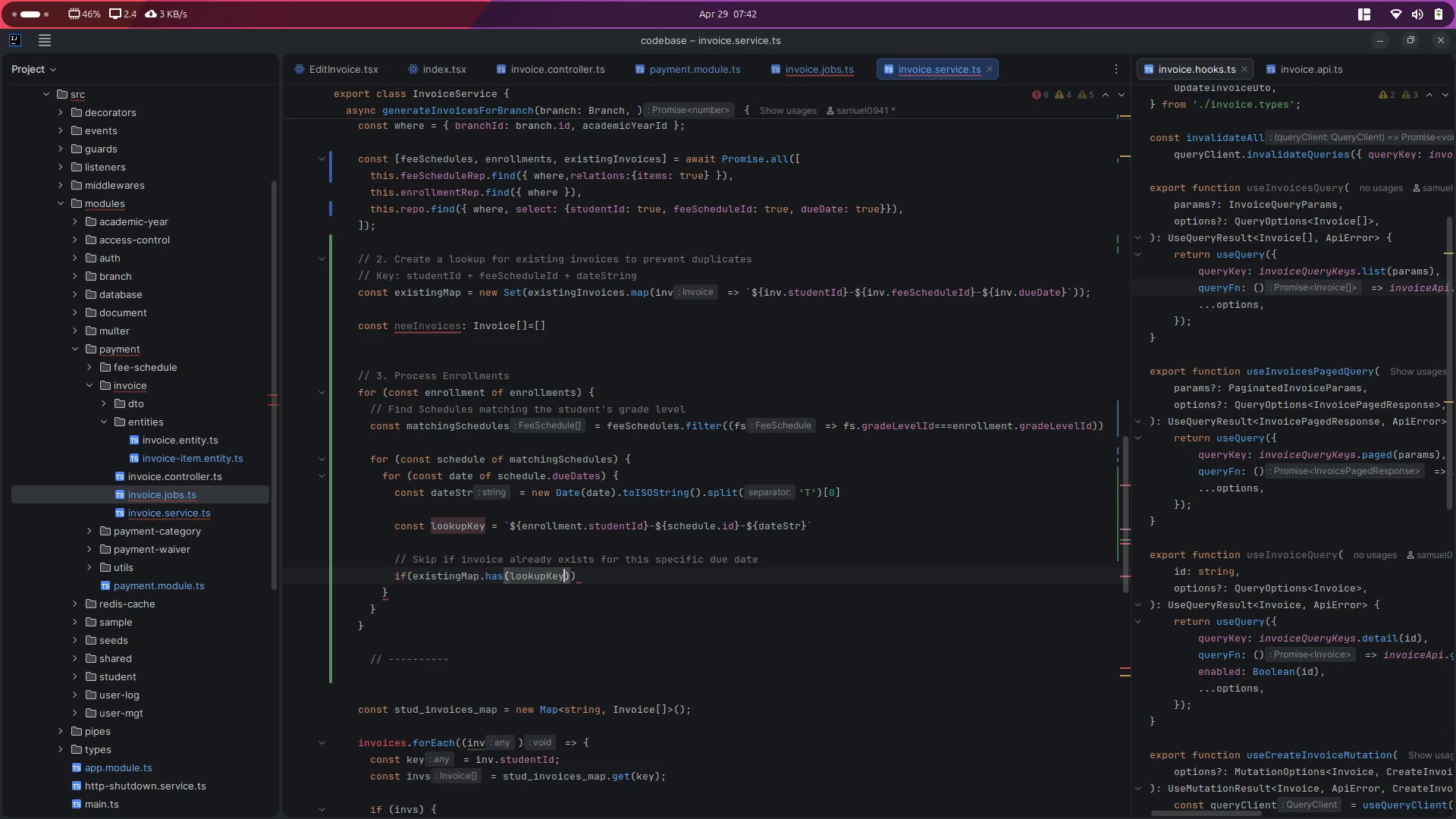 
key(ArrowRight)
 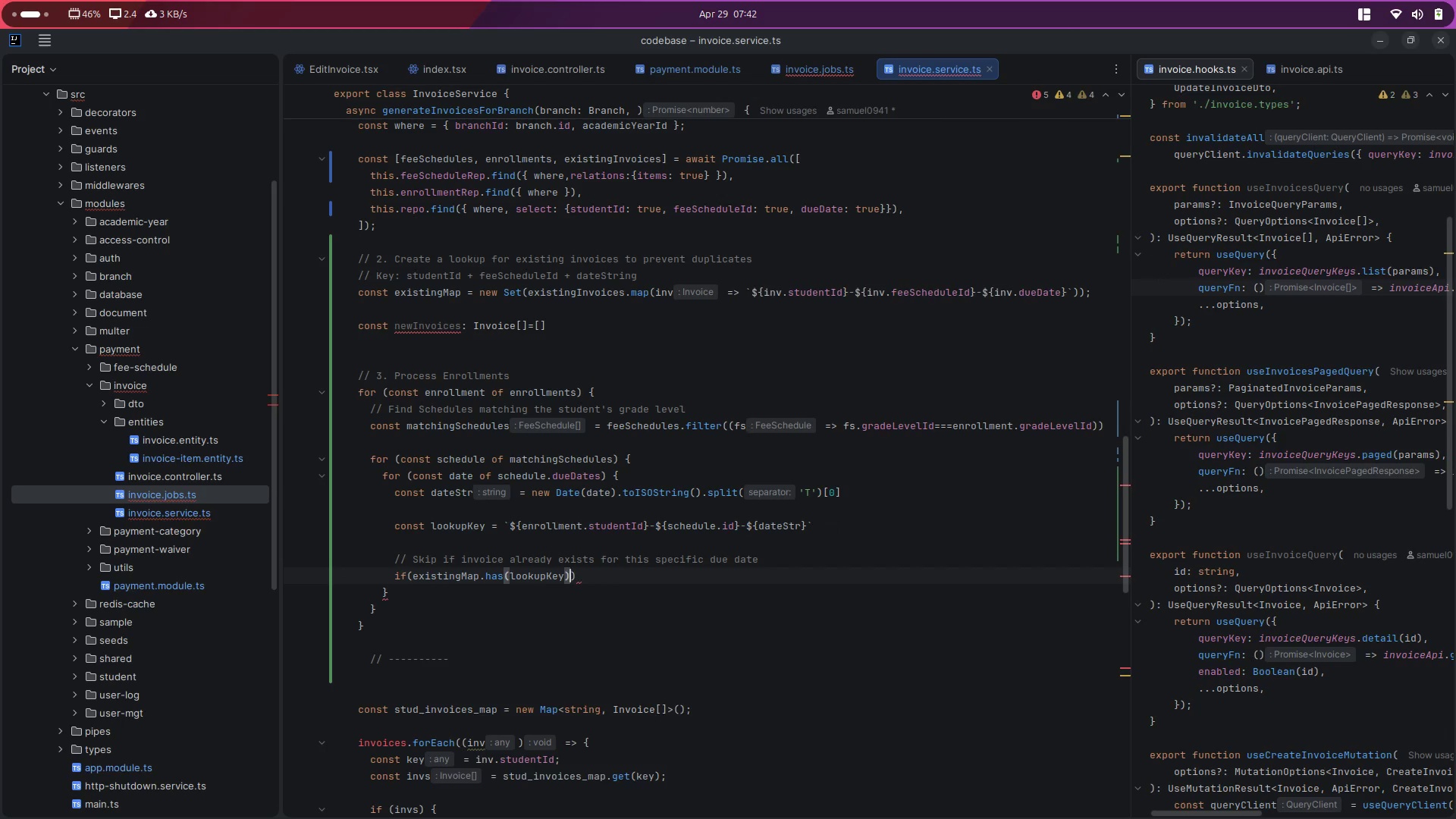 
key(ArrowRight)
 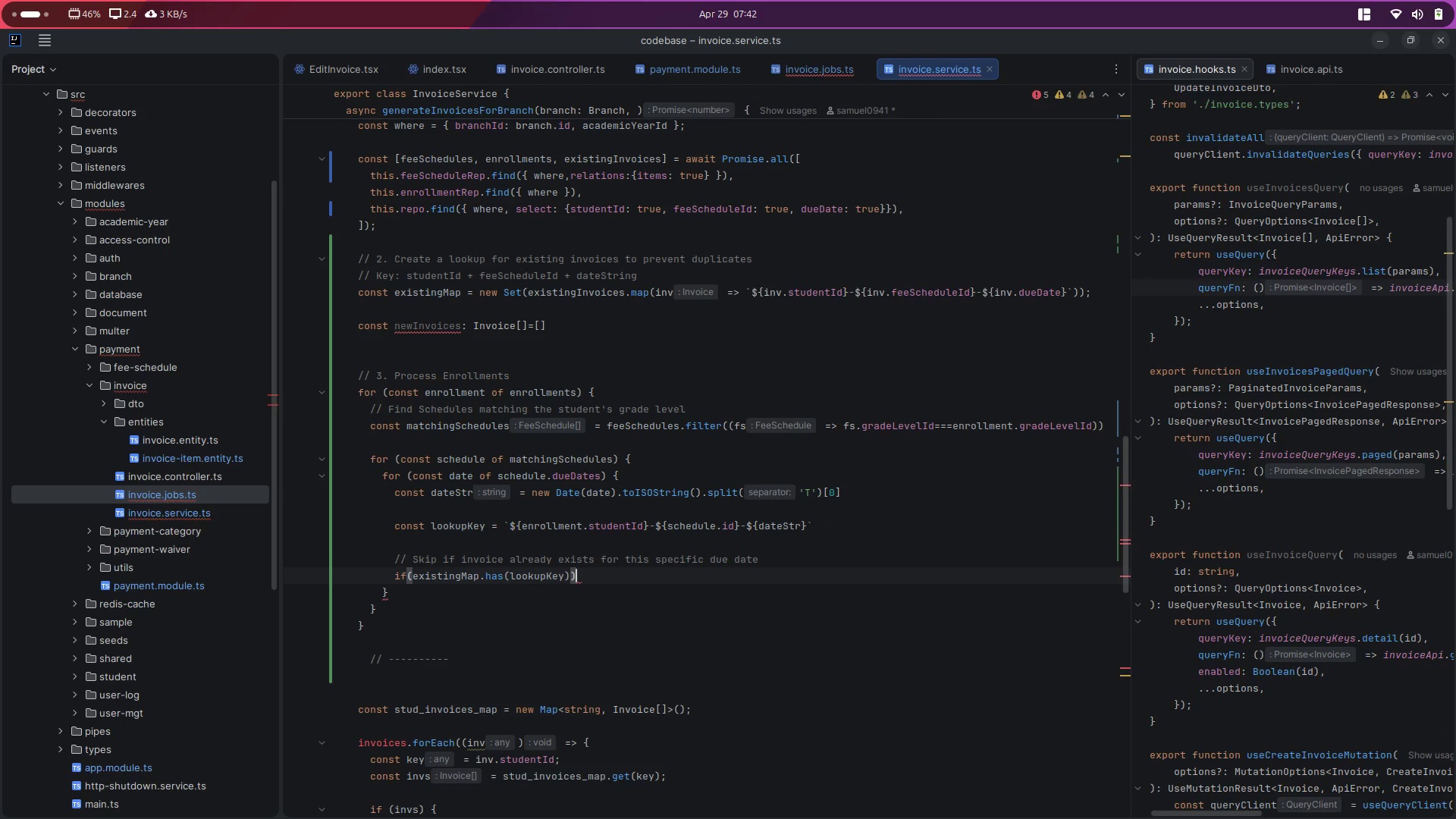 
type( conti)
 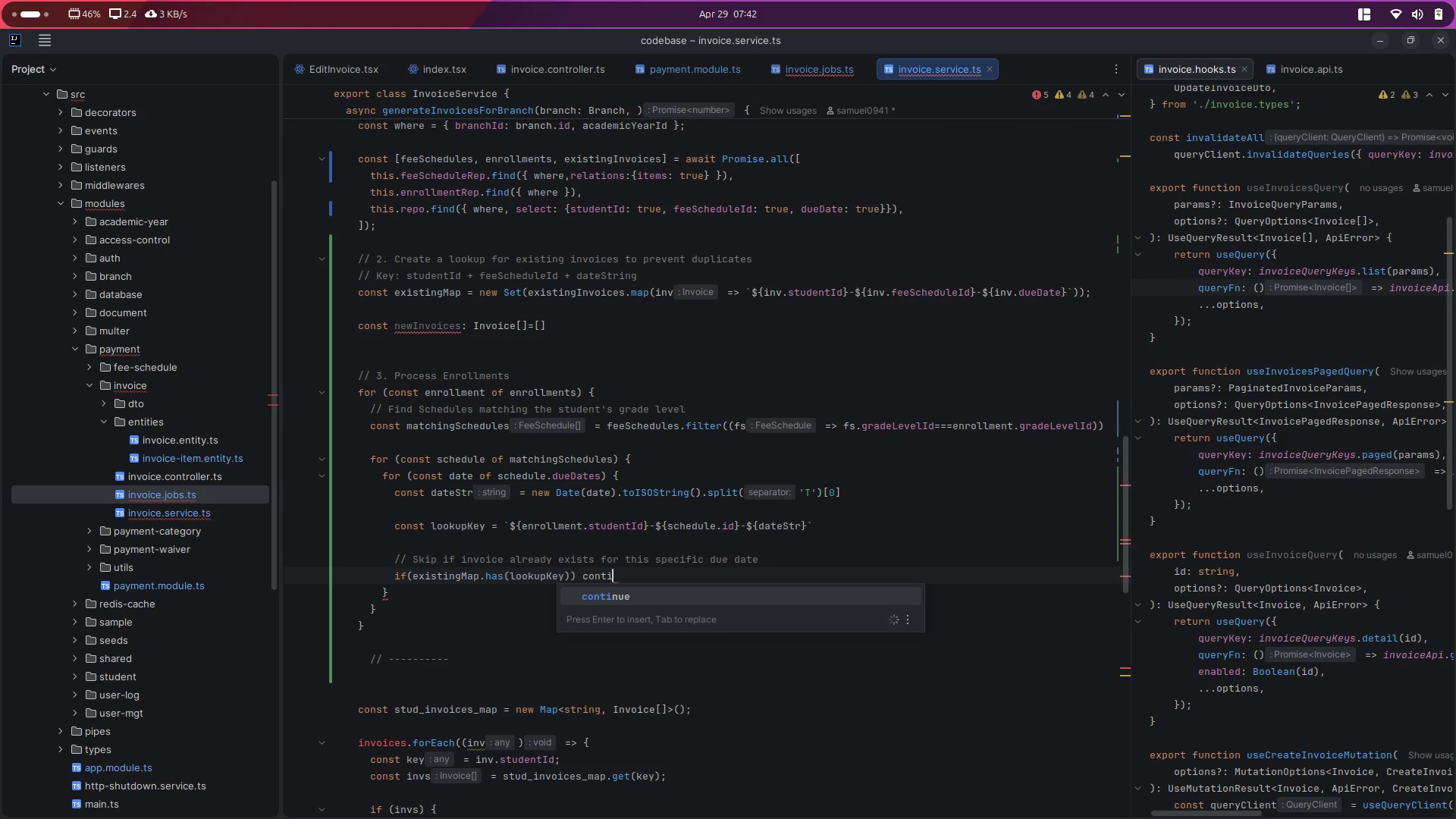 
key(Enter)
 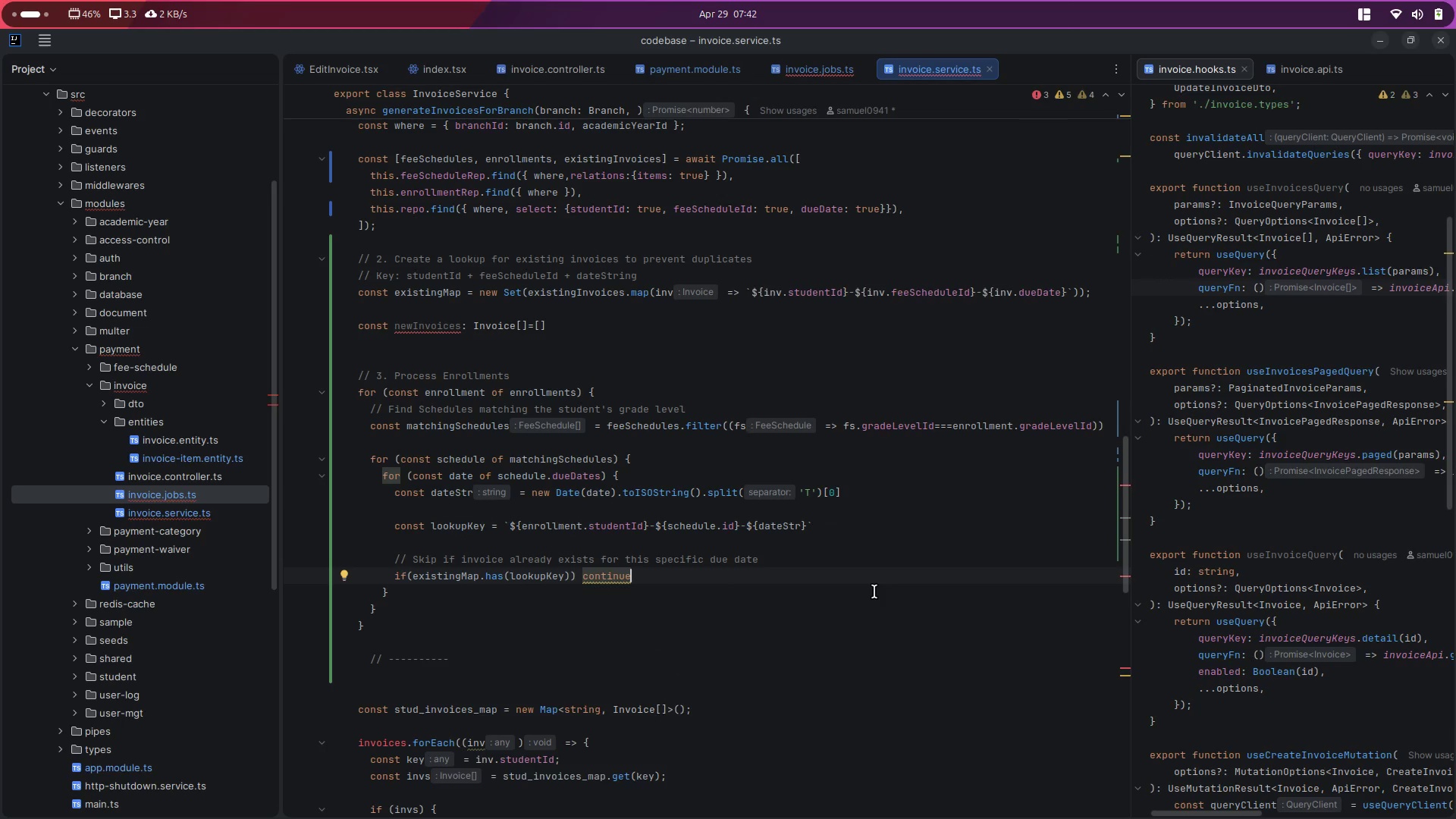 
key(ArrowRight)
 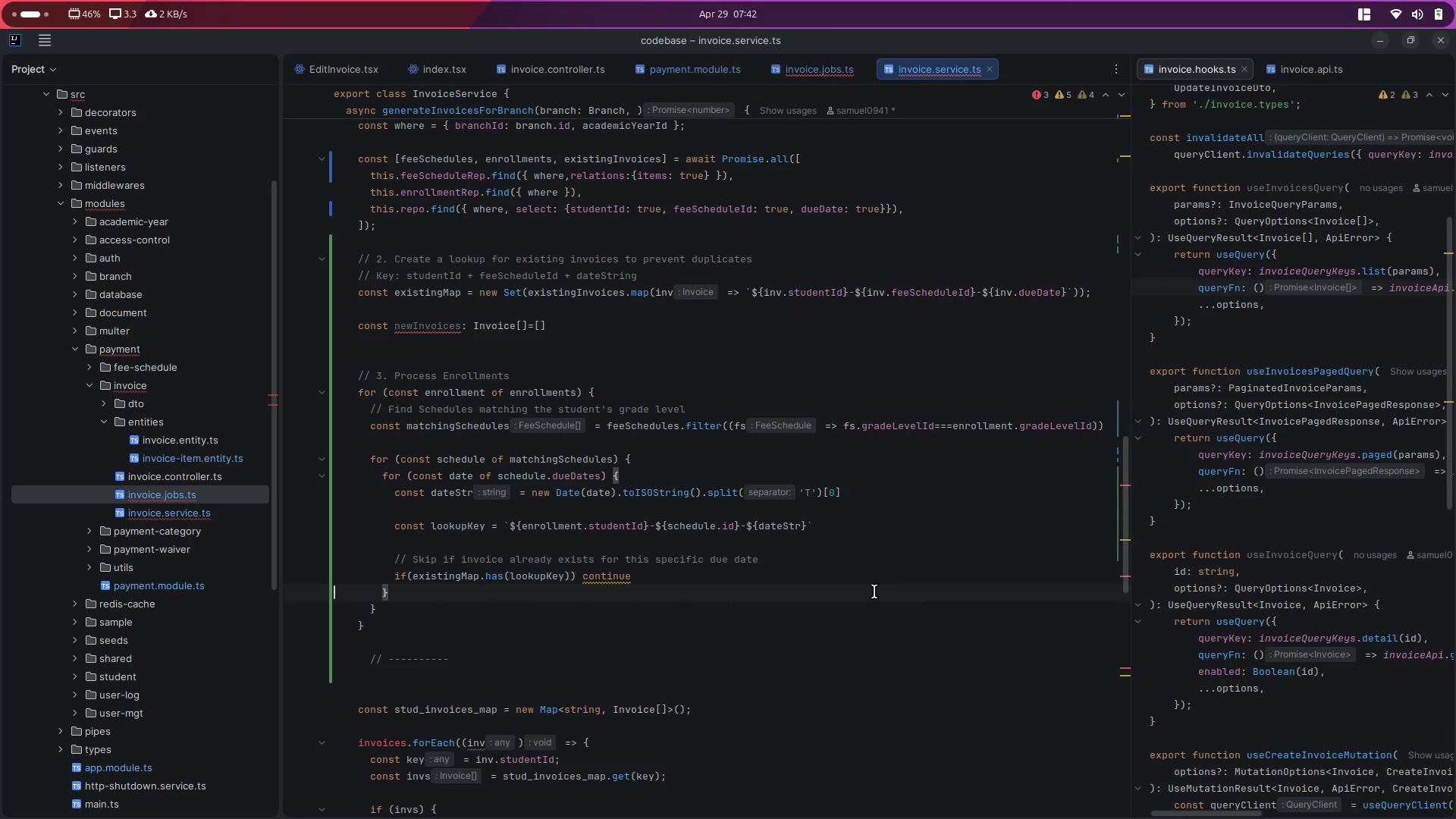 
key(ArrowLeft)
 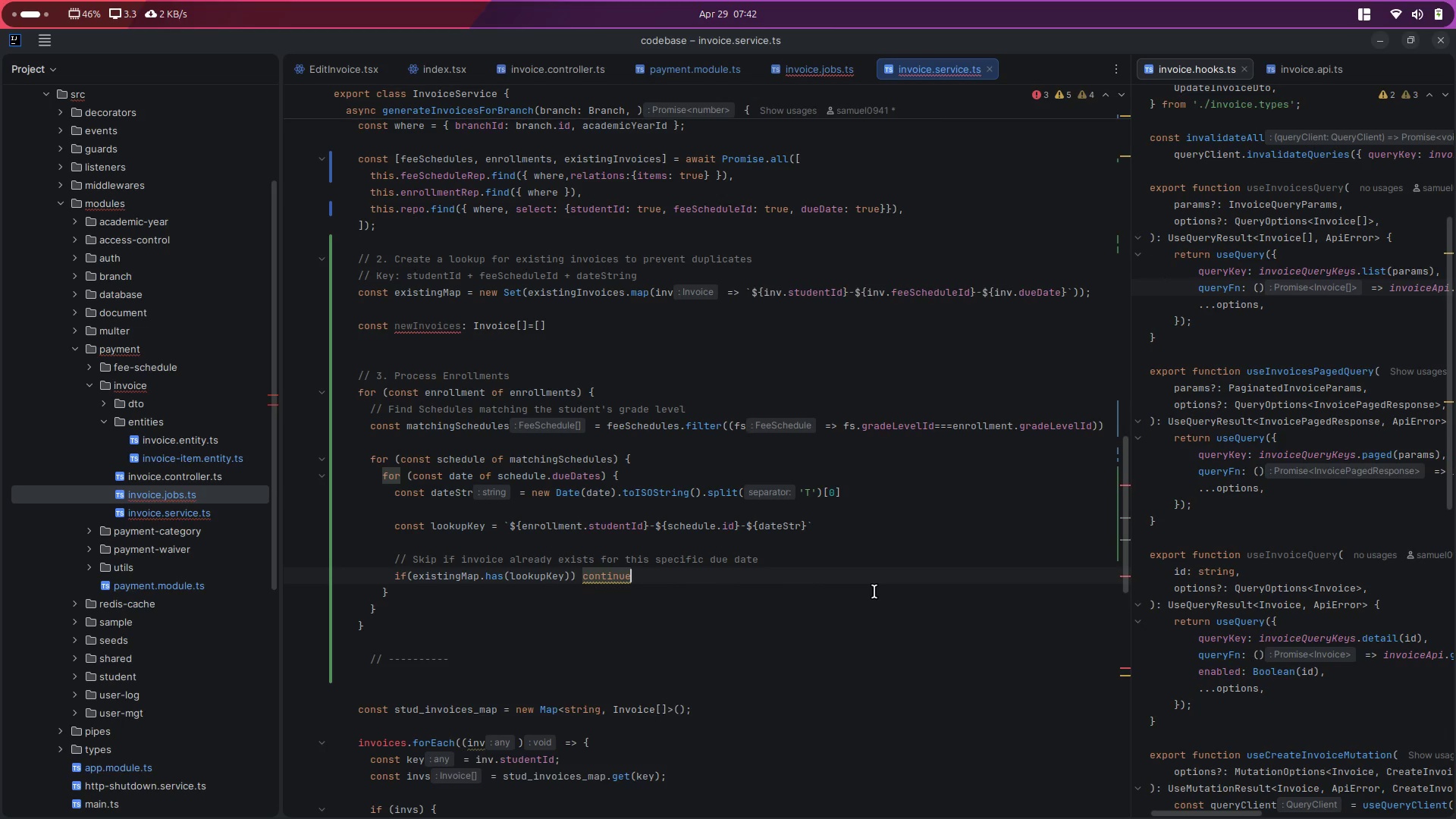 
key(Semicolon)
 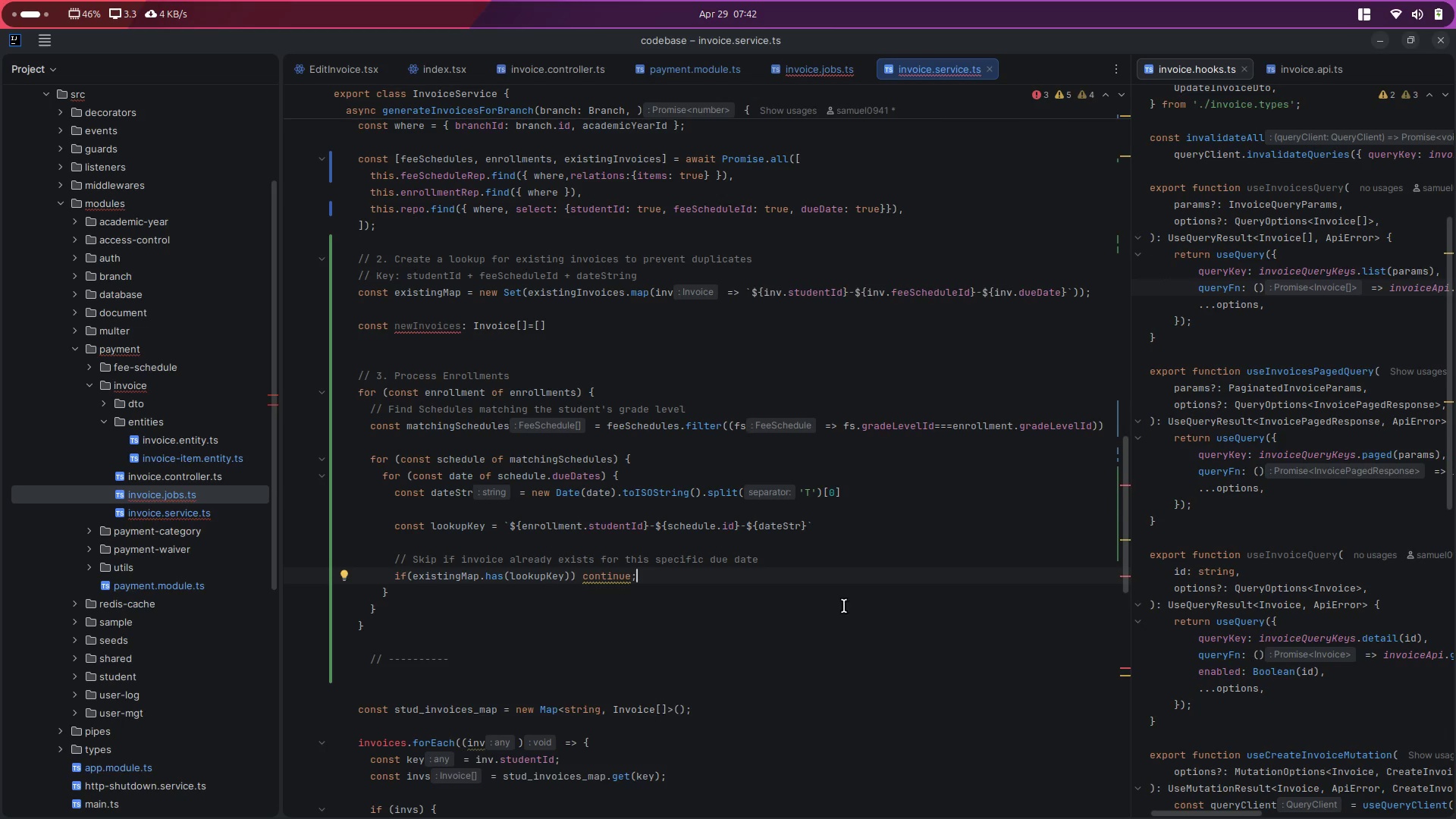 
mouse_move([618, 578])
 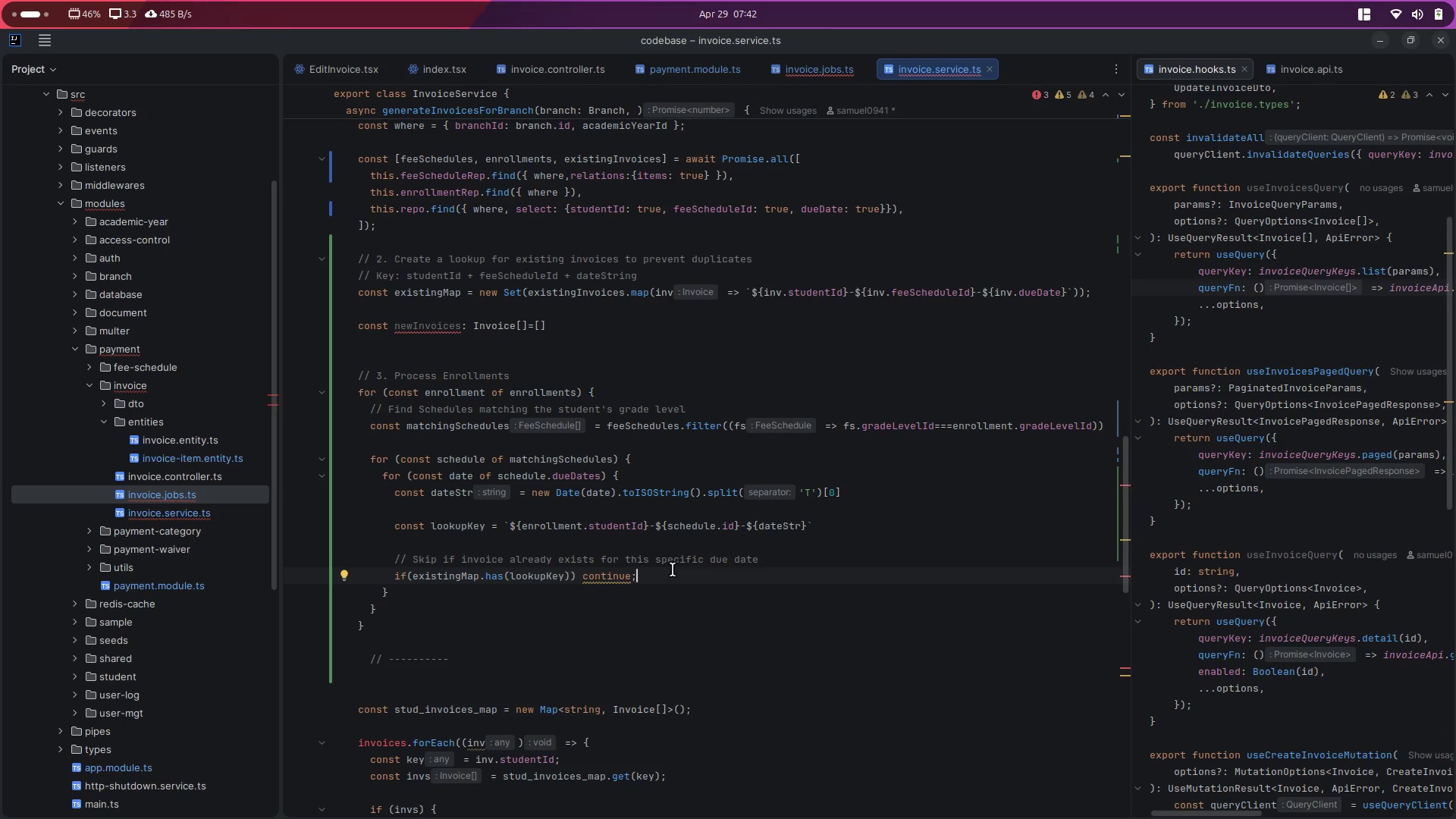 
key(Enter)
 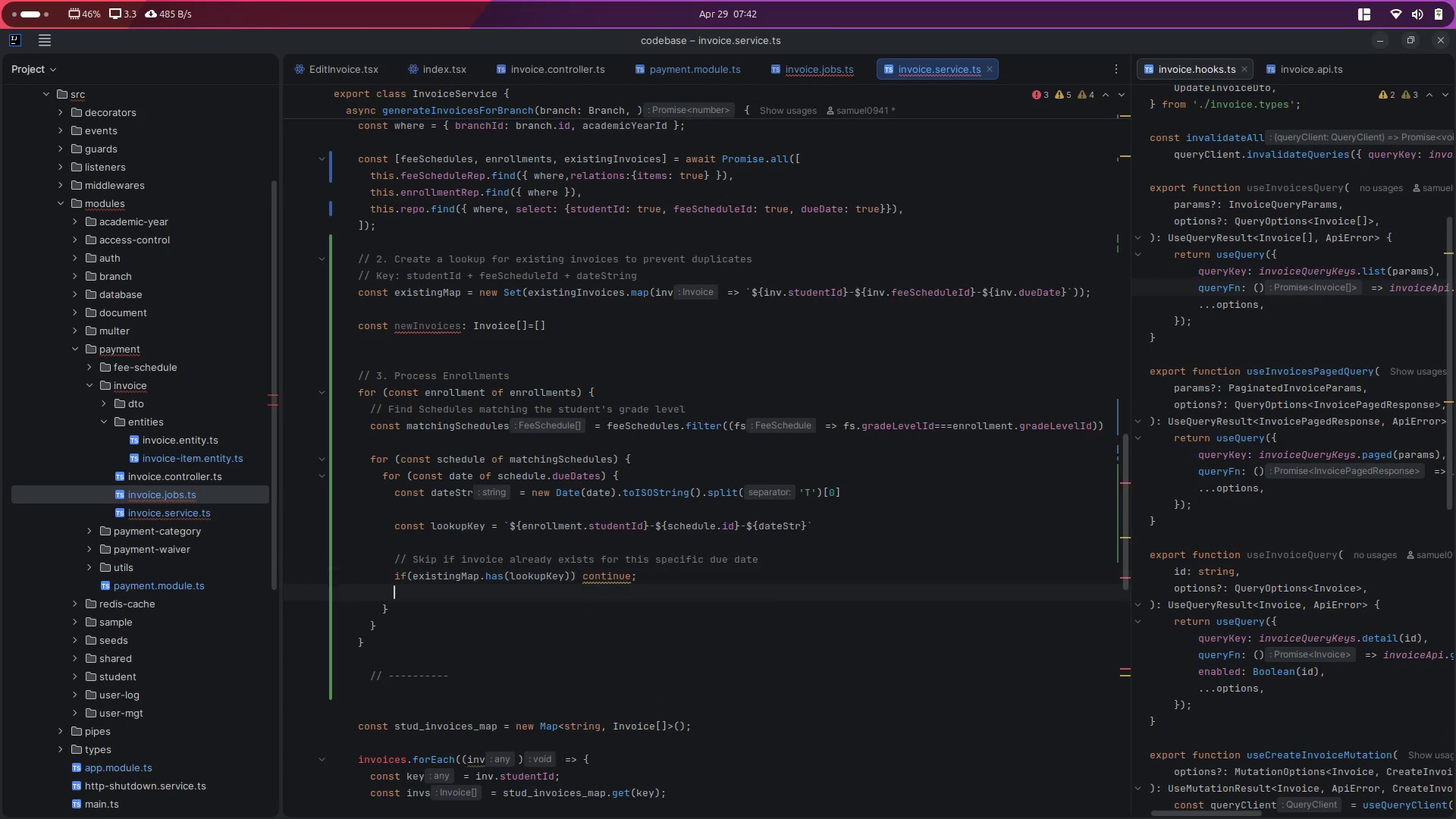 
key(Enter)
 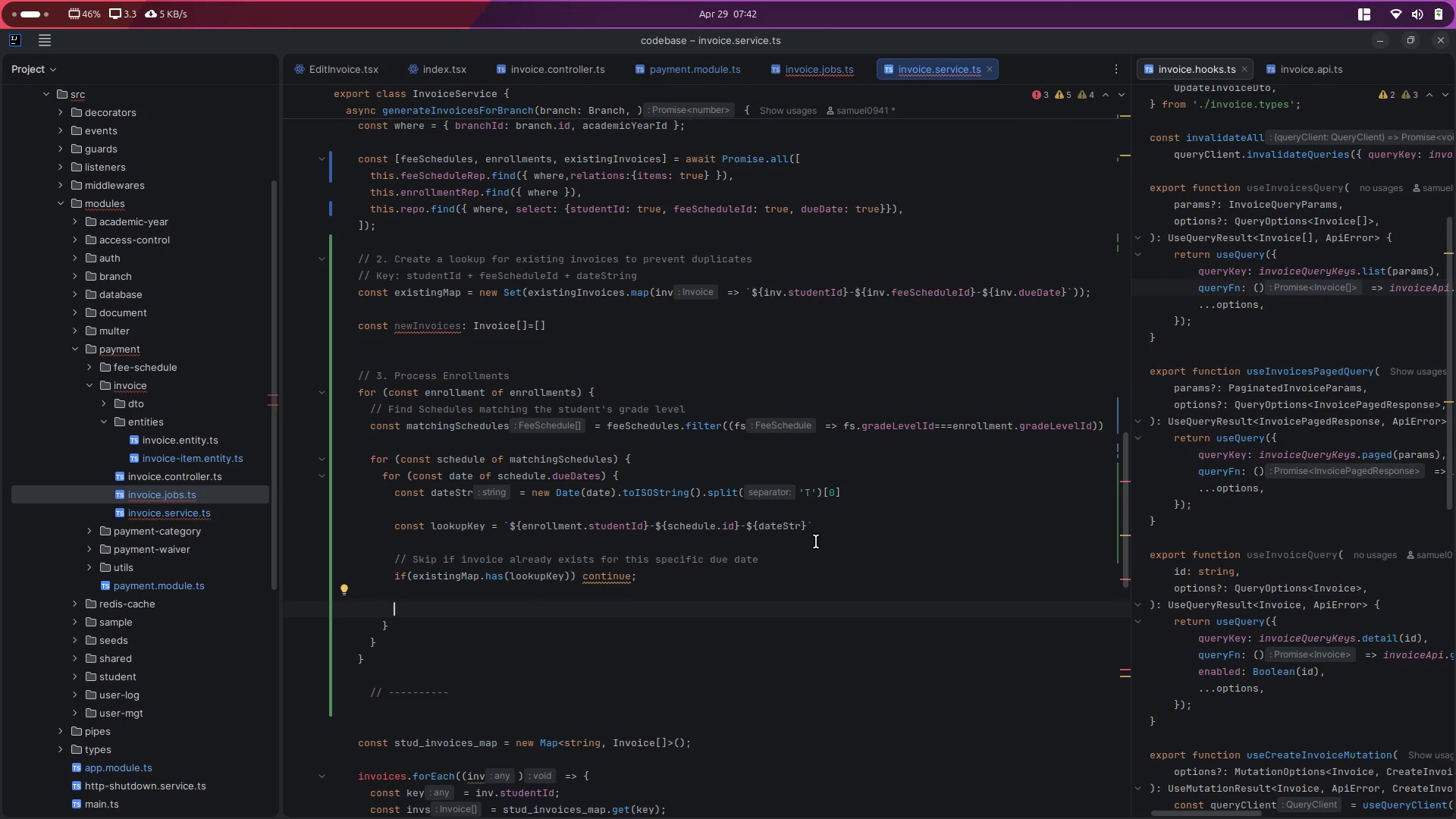 
type(const invoice = this.re)
 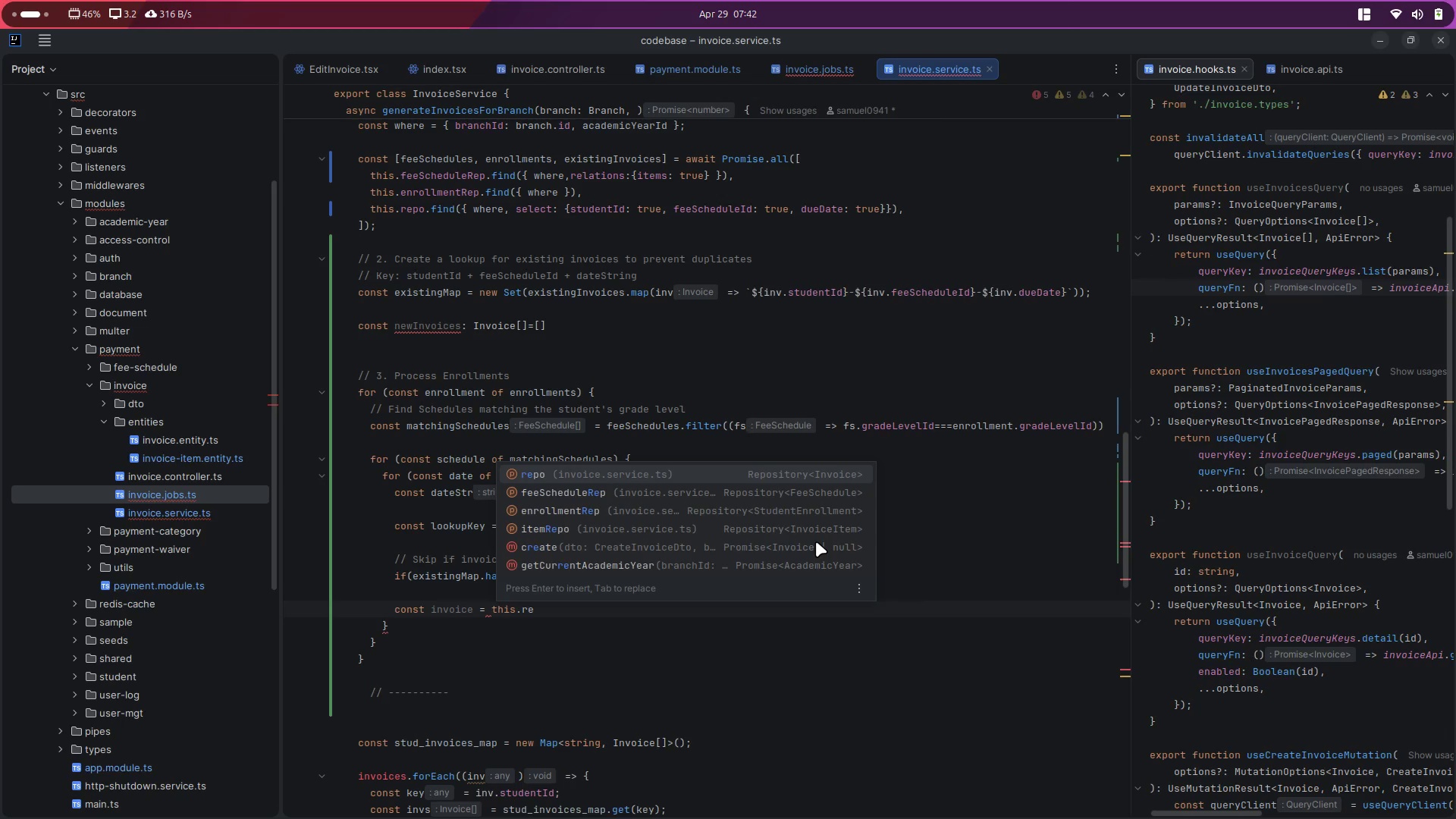 
key(Enter)
 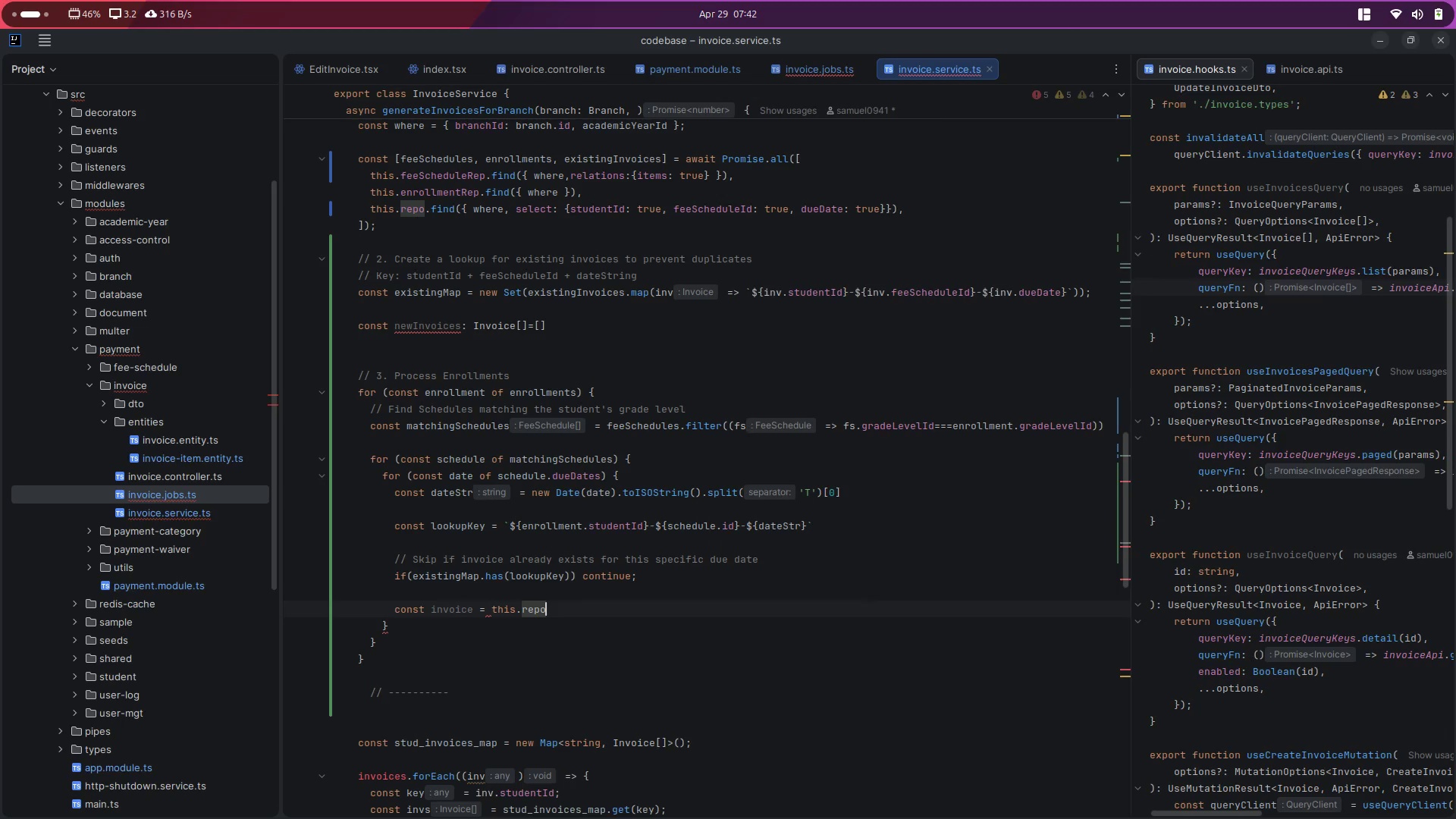 
type(.crea)
 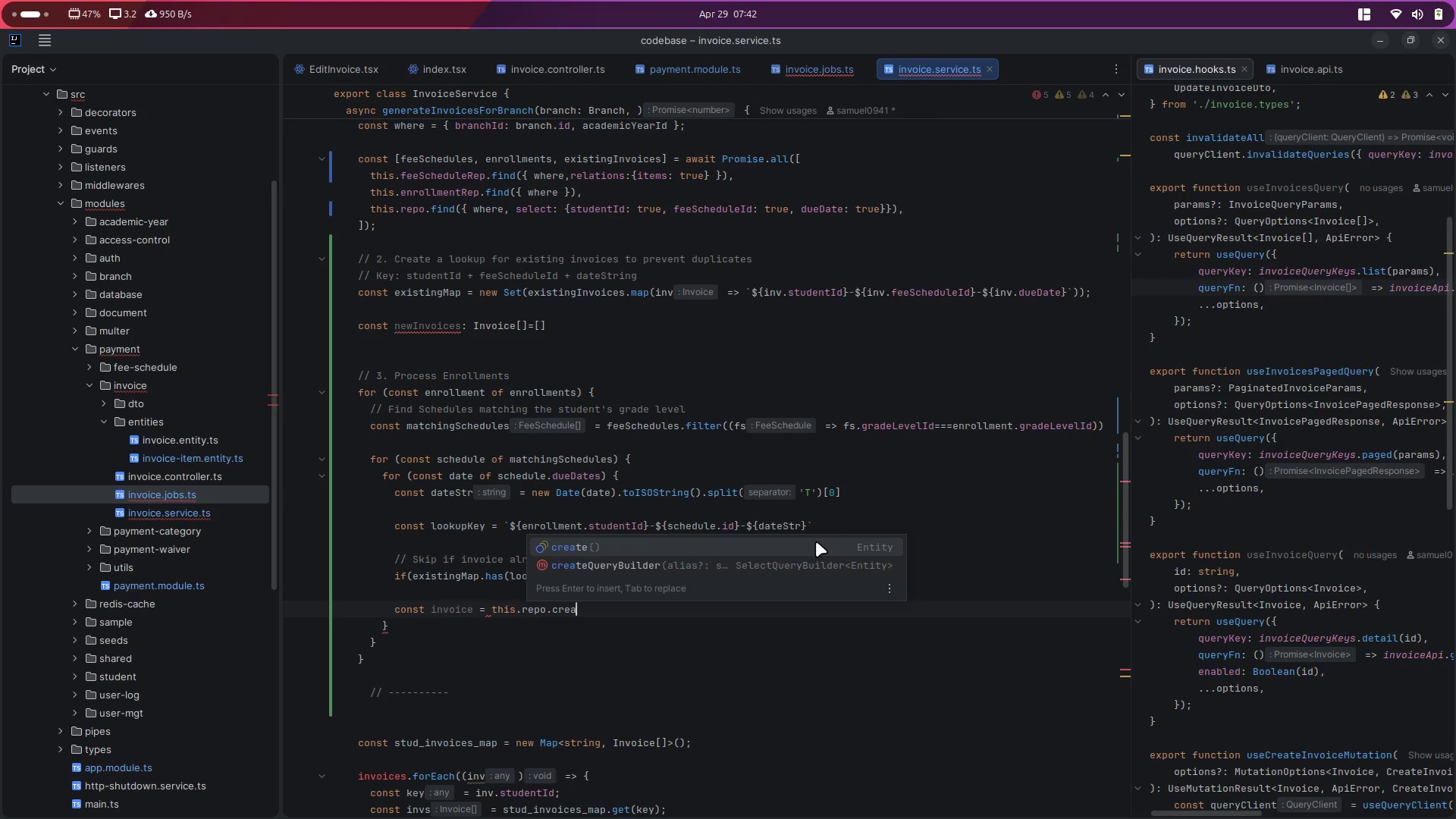 
key(Enter)
 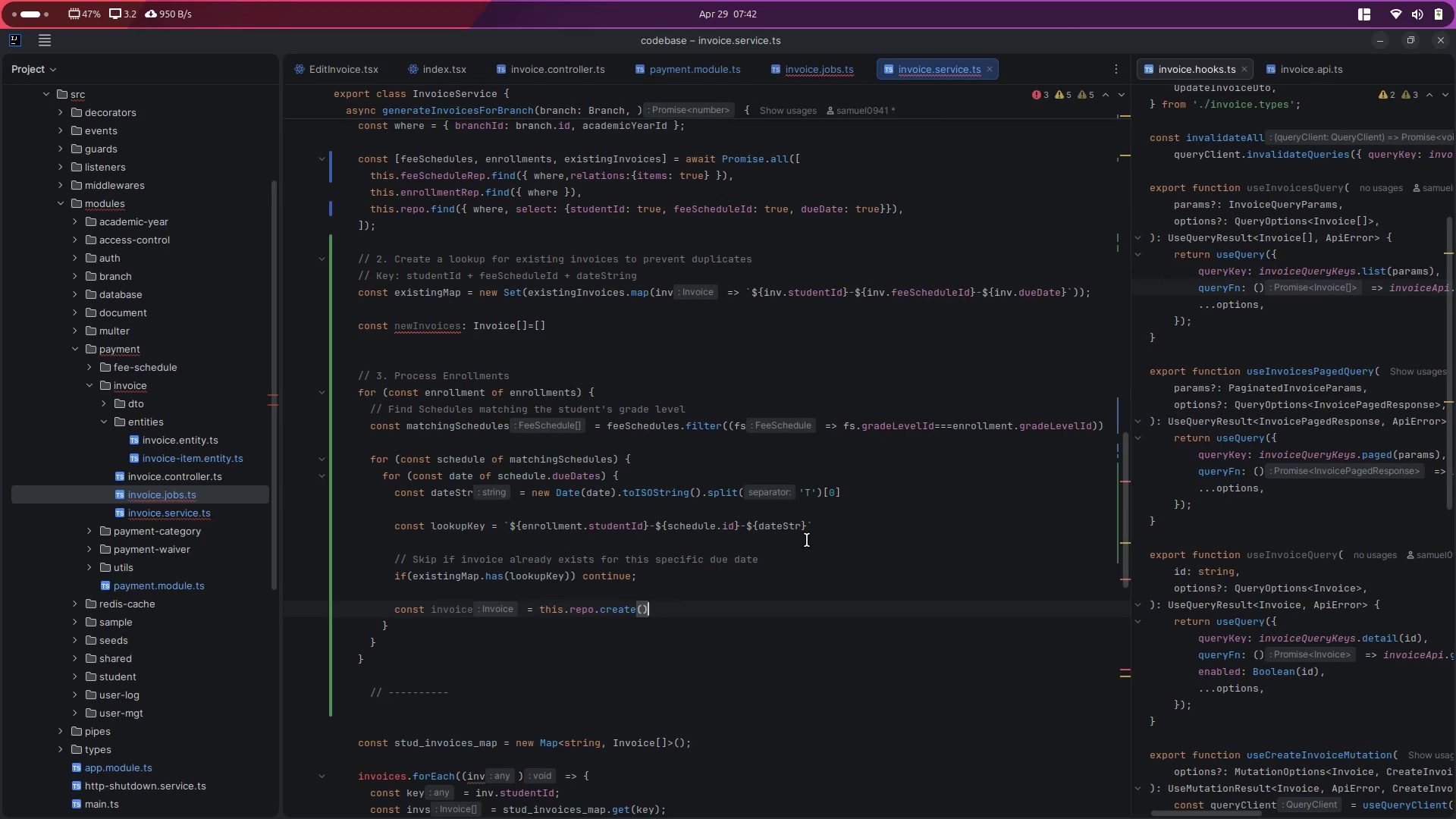 
key(ArrowLeft)
 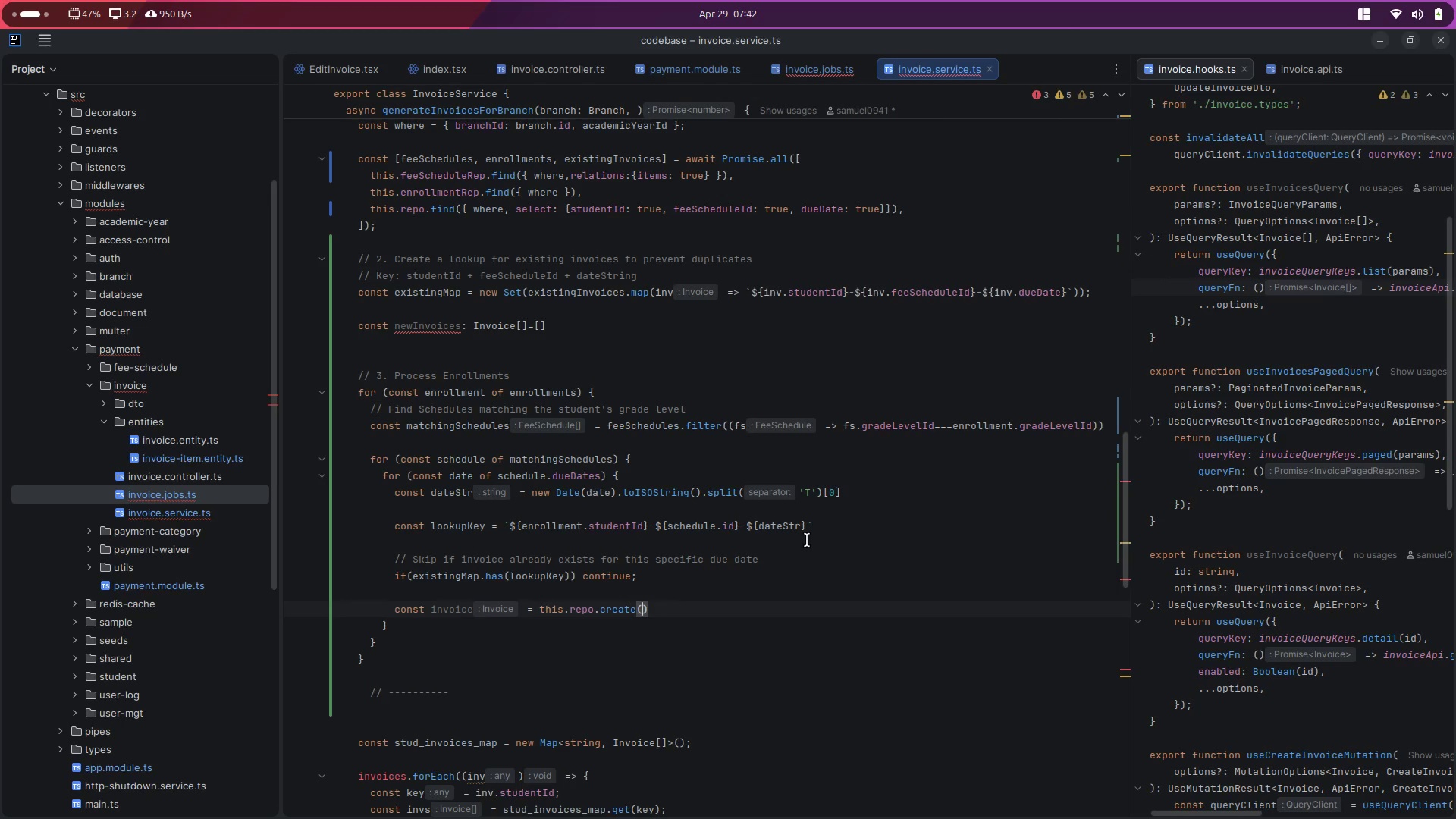 
key(Shift+ShiftLeft)
 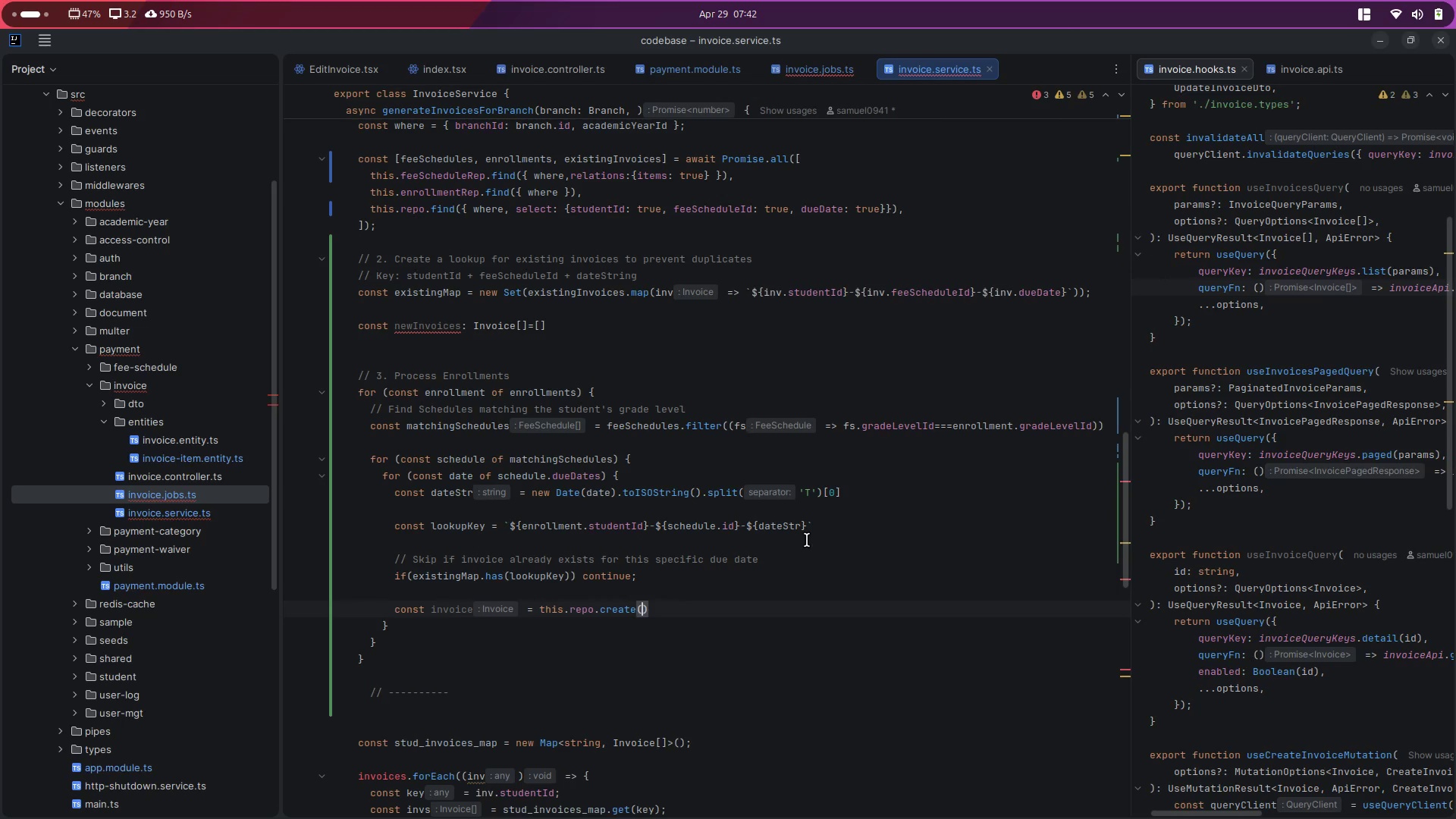 
key(Shift+BracketLeft)
 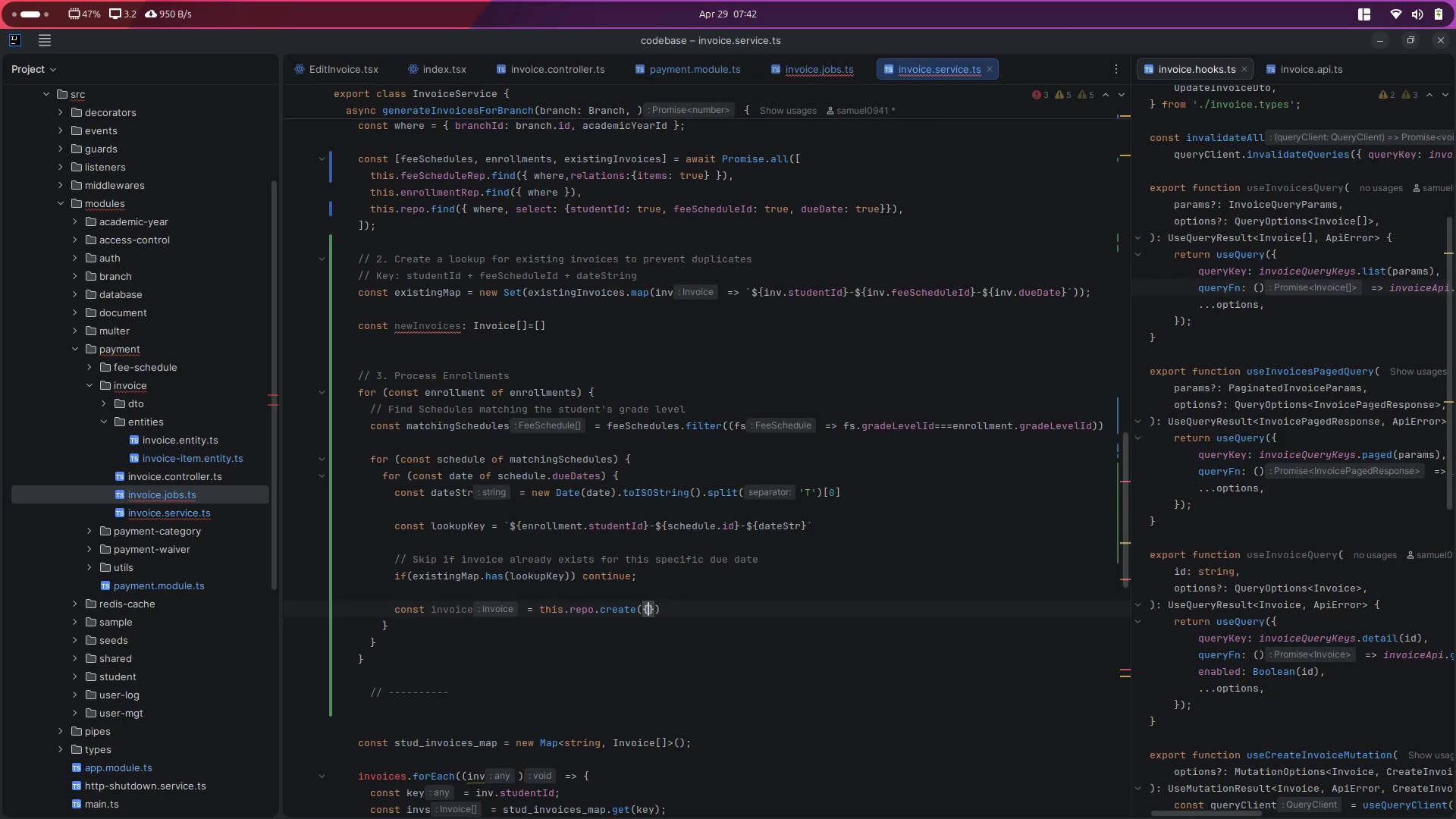 
key(Enter)
 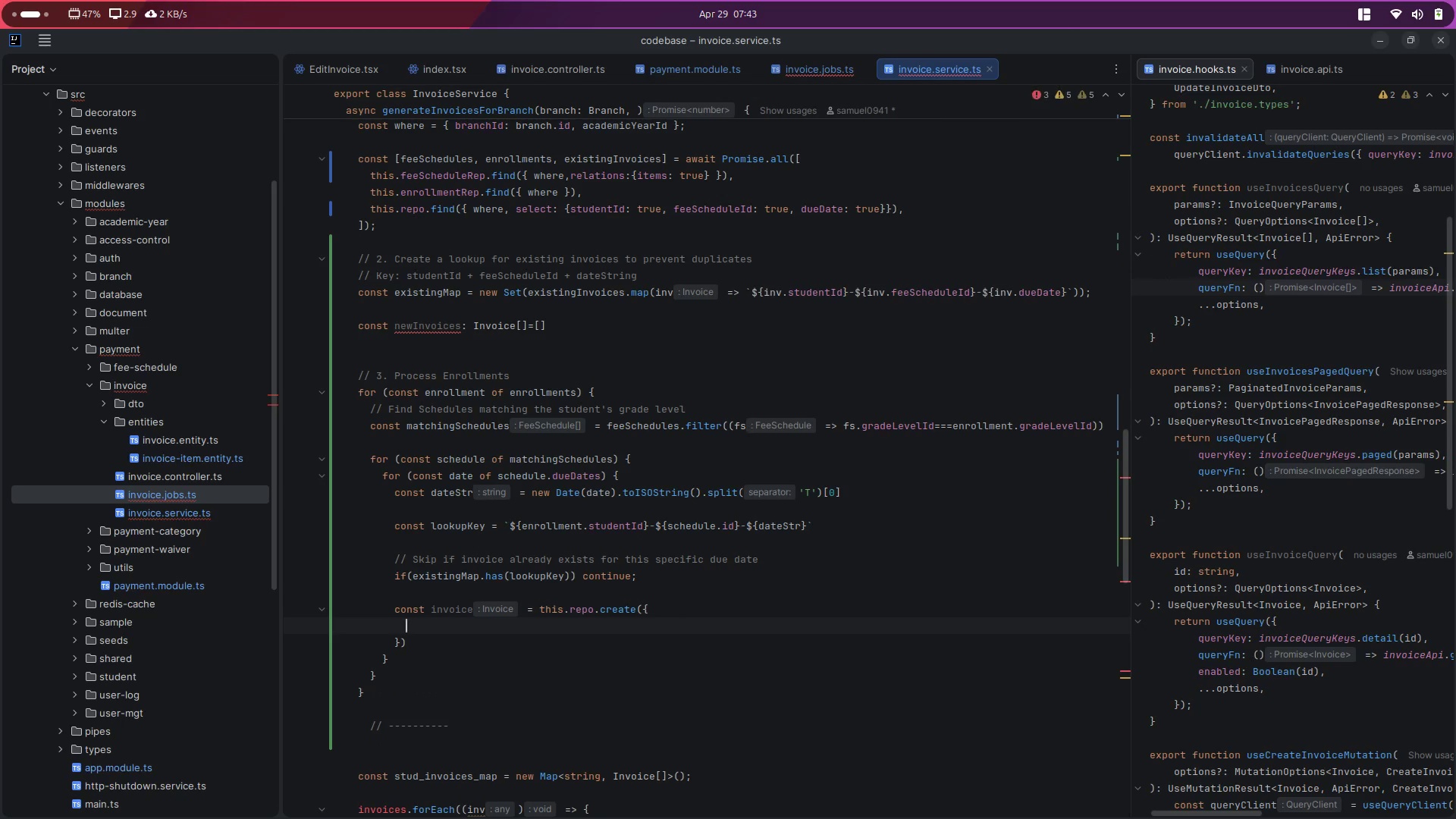 
type(bran)
 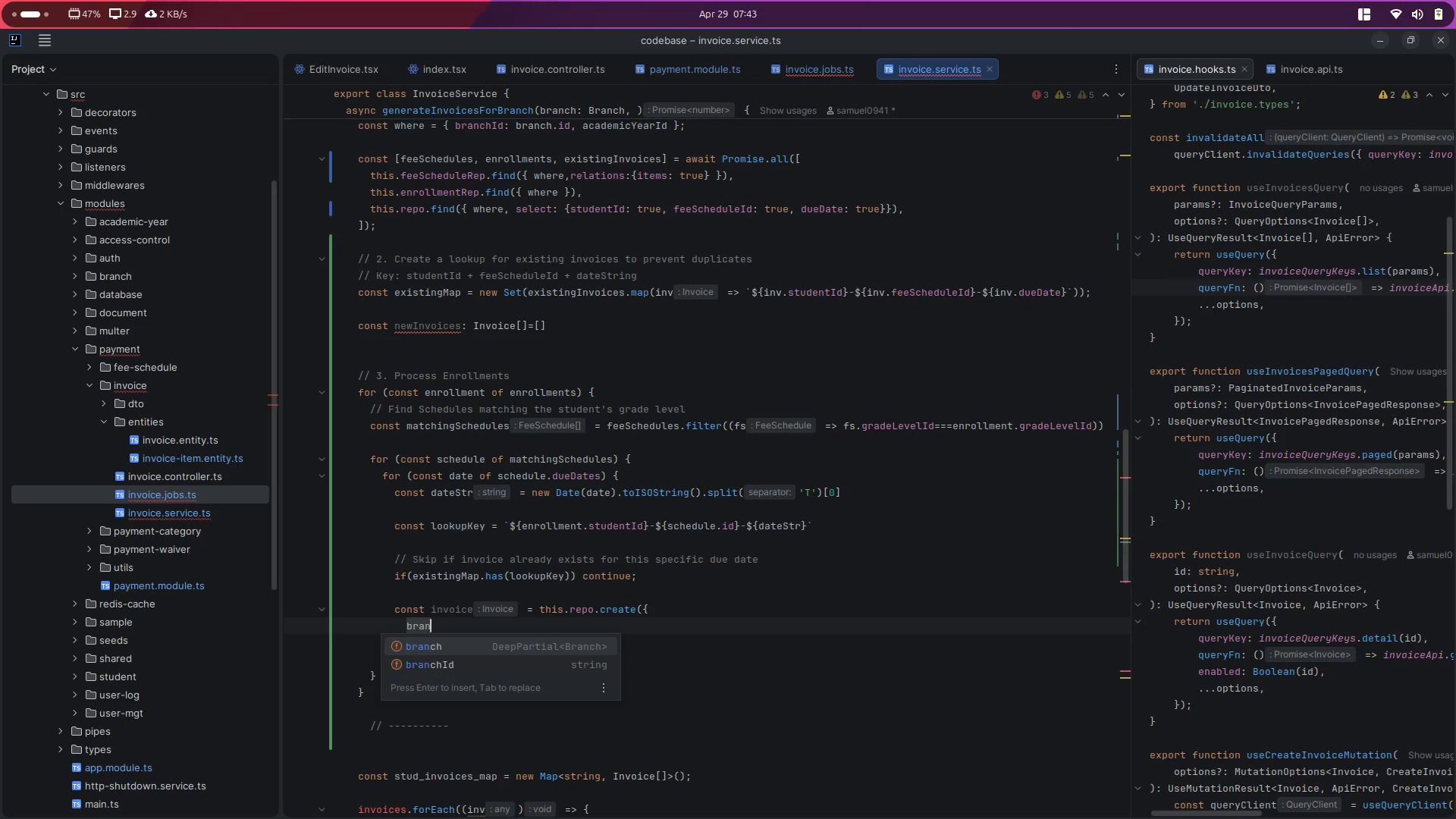 
key(ArrowDown)
 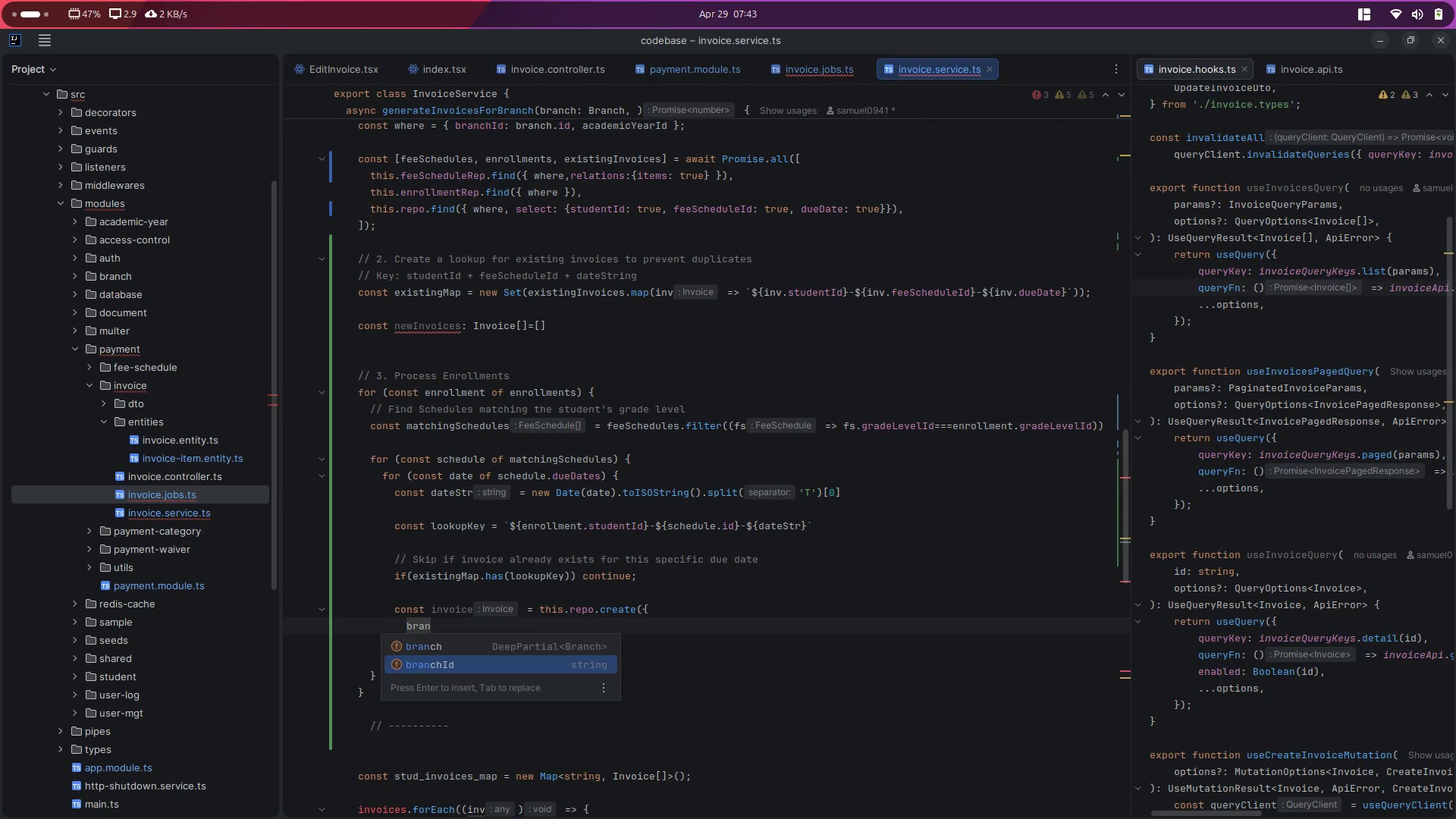 
key(Enter)
 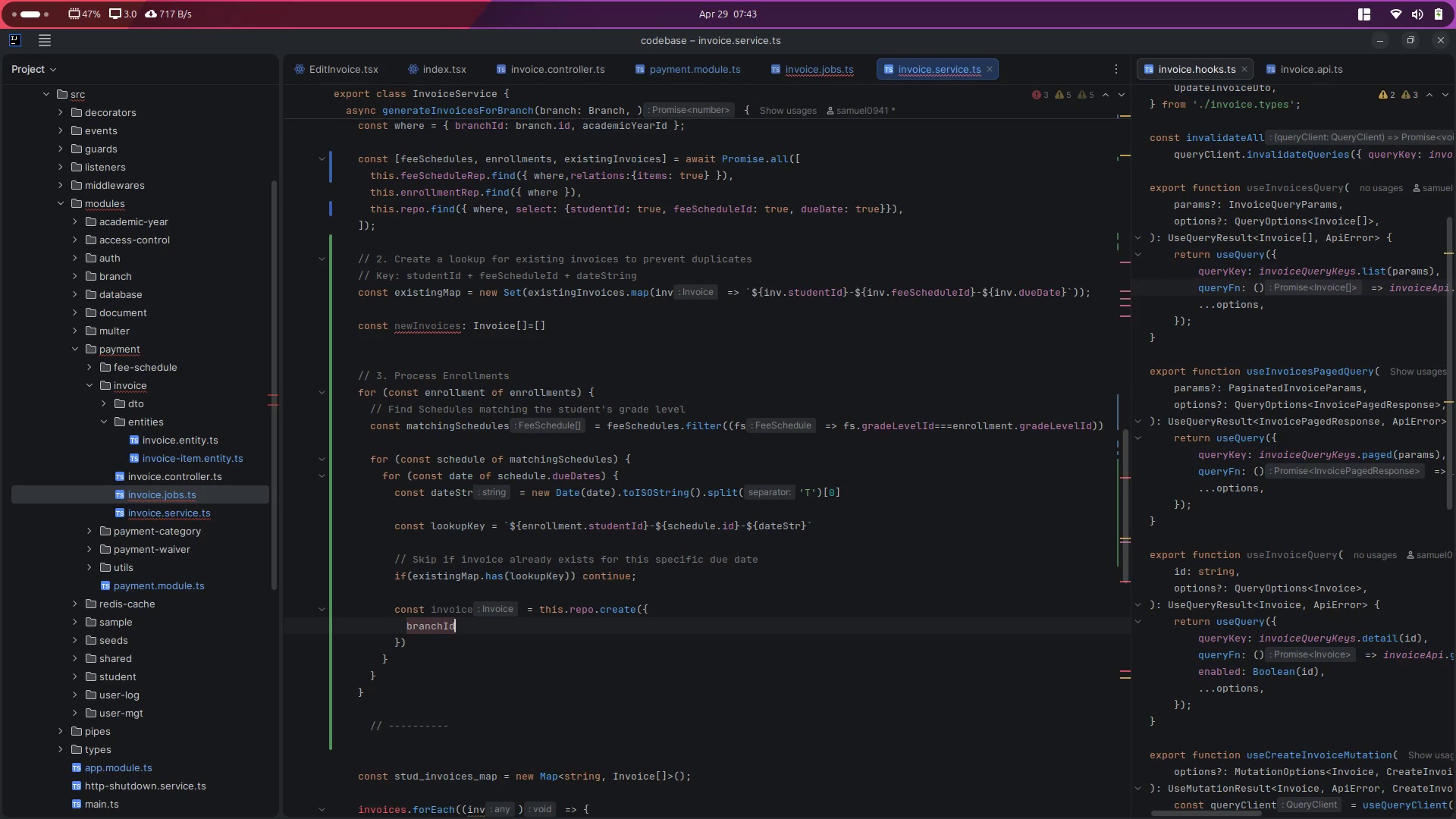 
key(Comma)
 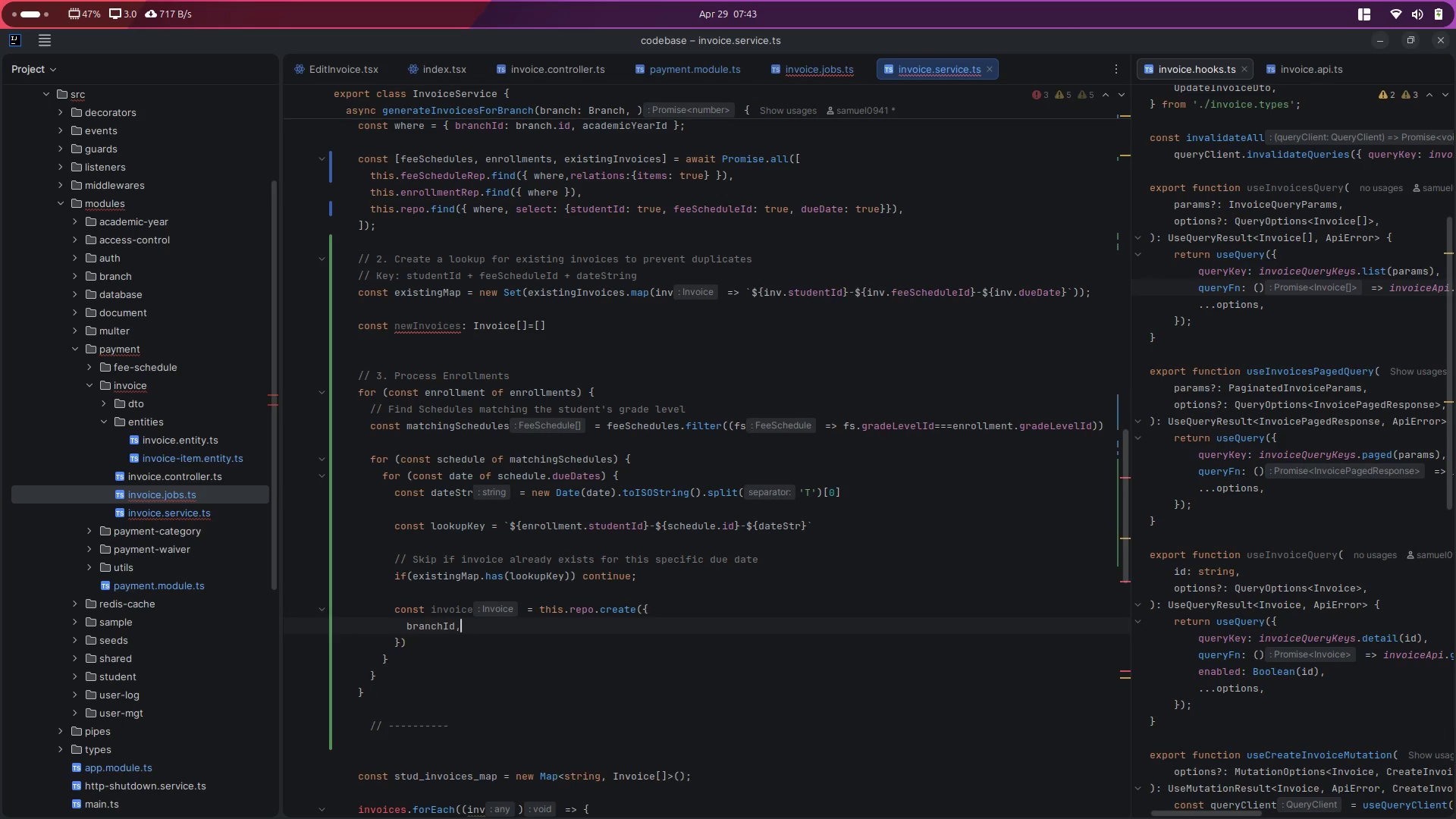 
key(Enter)
 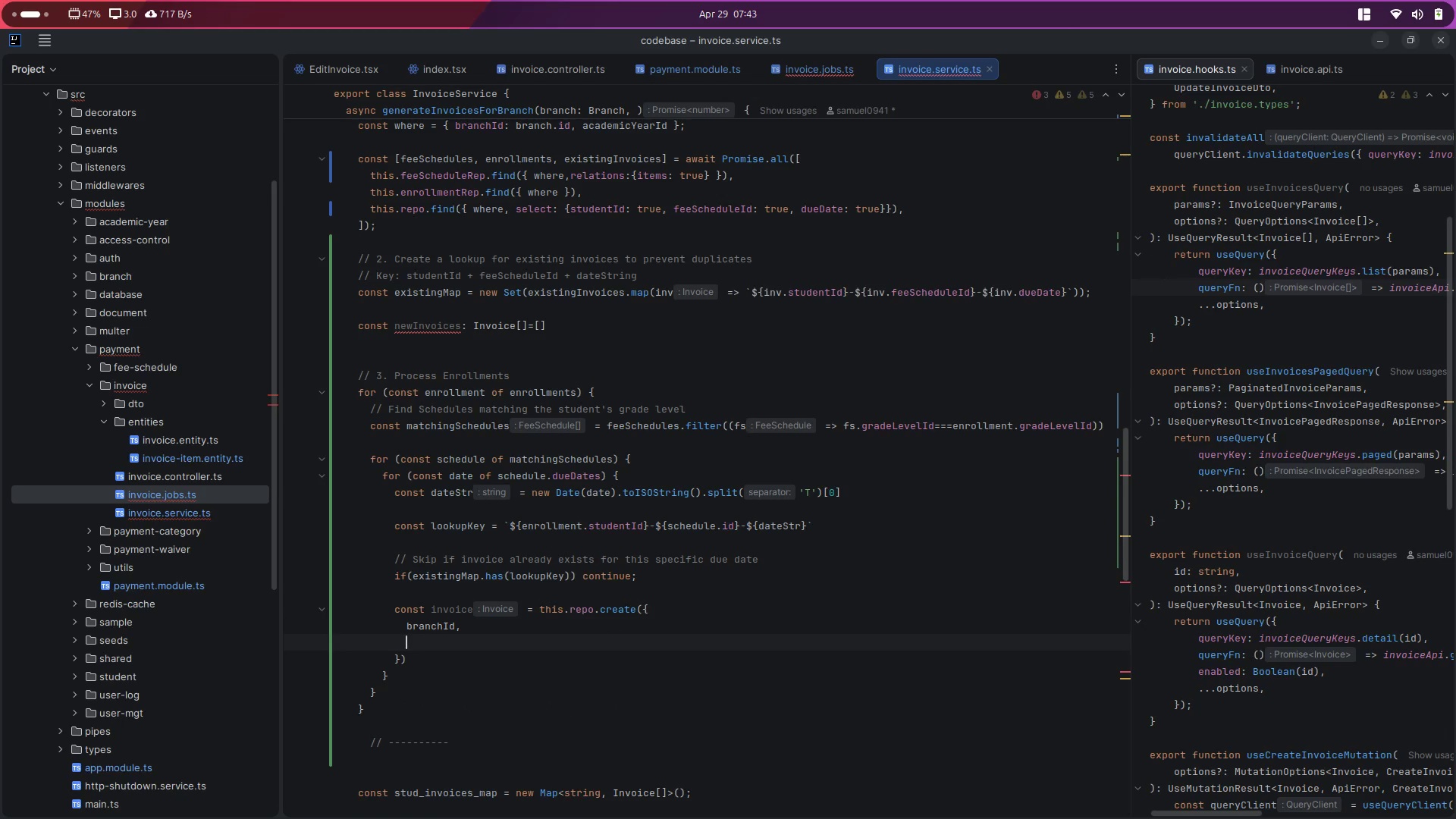 
type(academic)
 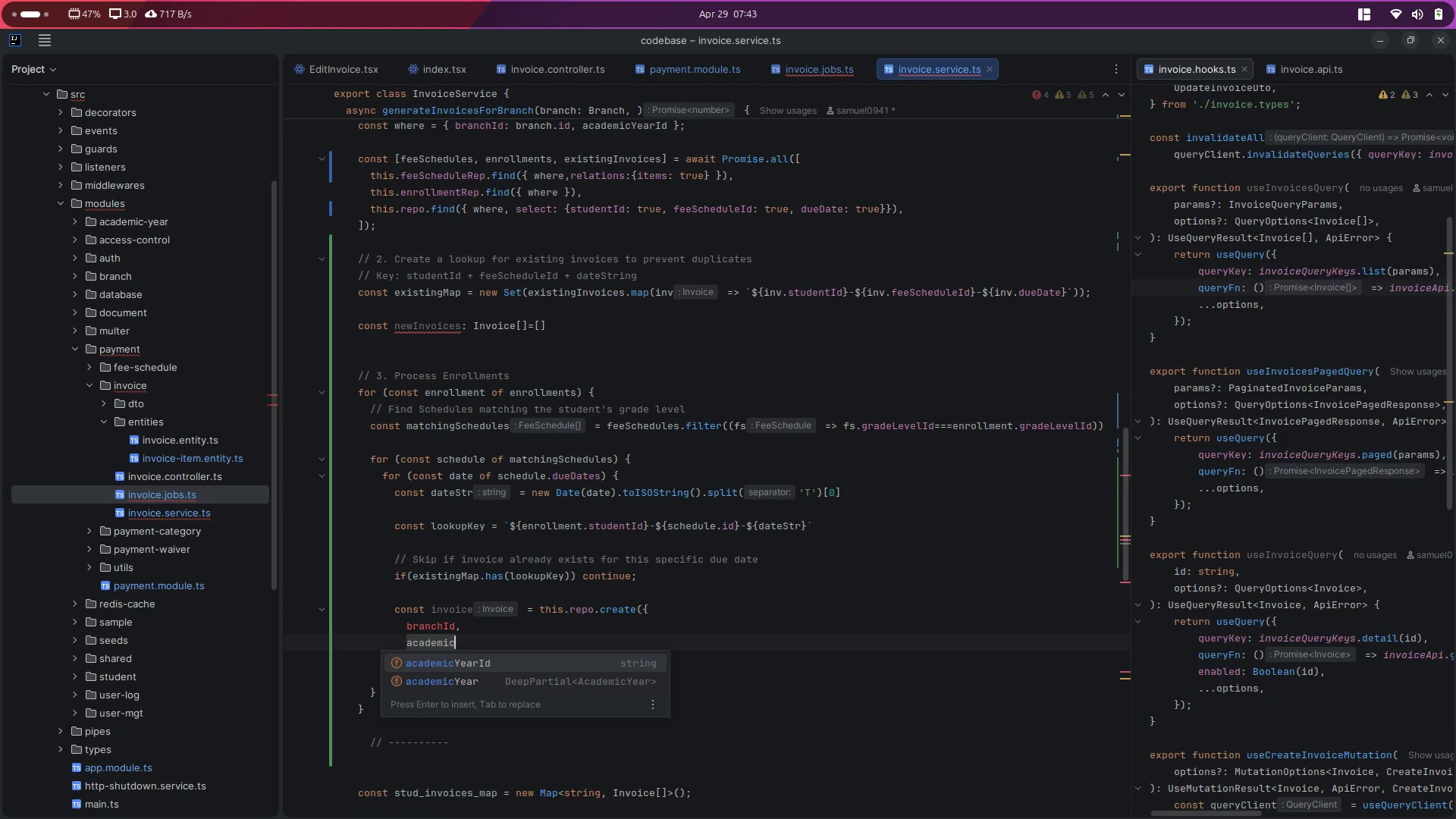 
key(Enter)
 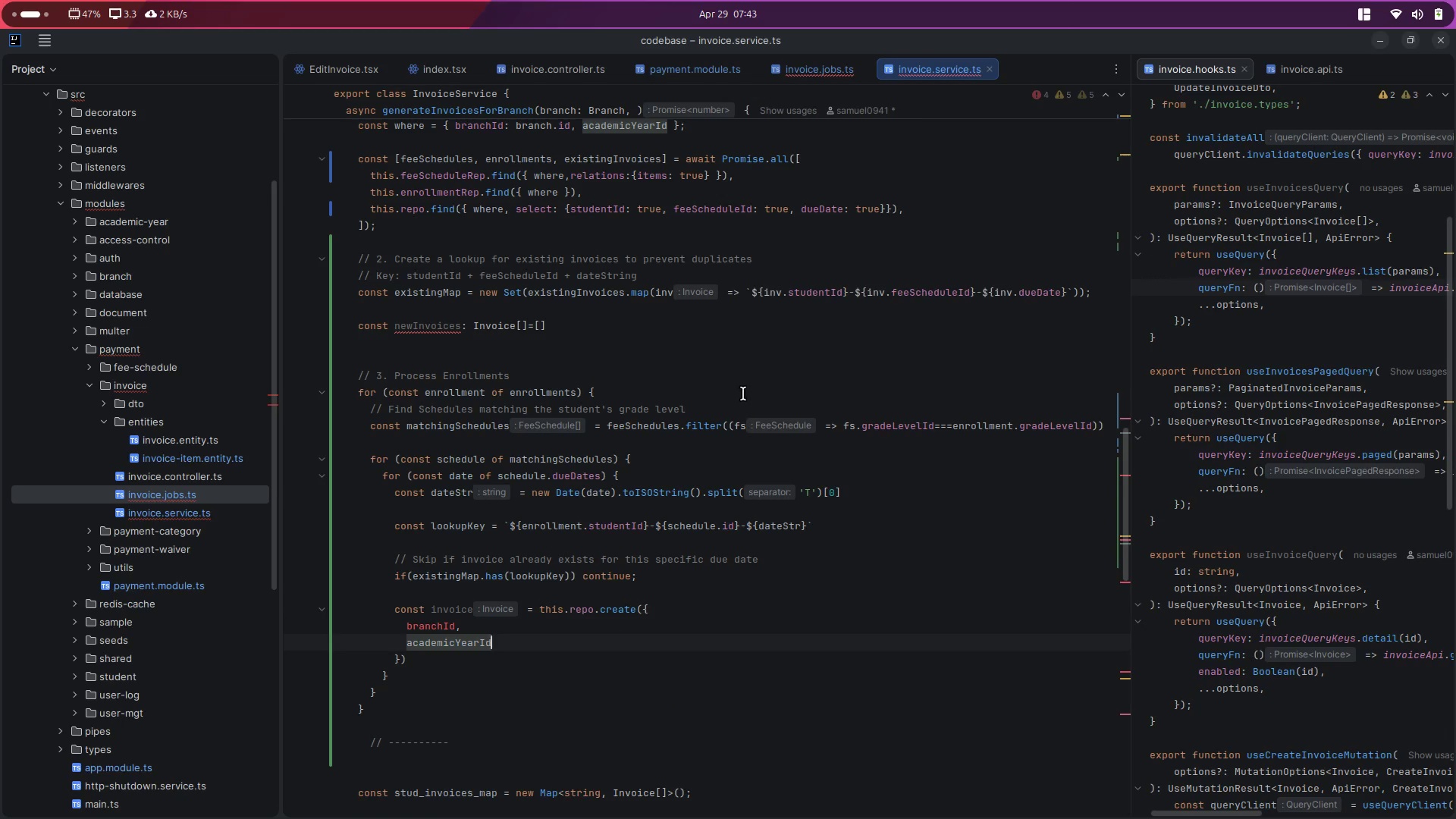 
scroll: coordinate [605, 413], scroll_direction: up, amount: 6.0
 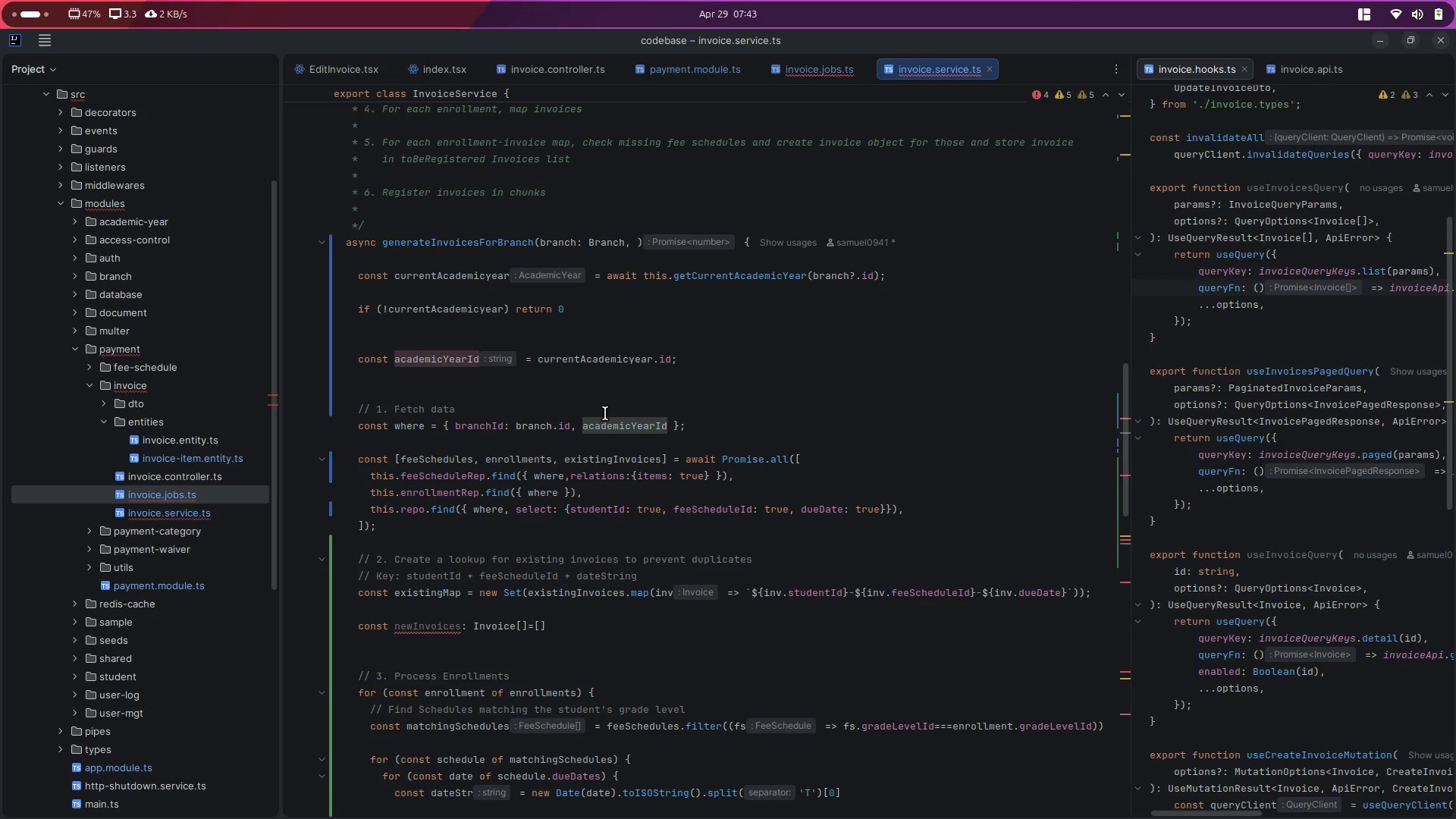 
scroll: coordinate [605, 413], scroll_direction: none, amount: 0.0
 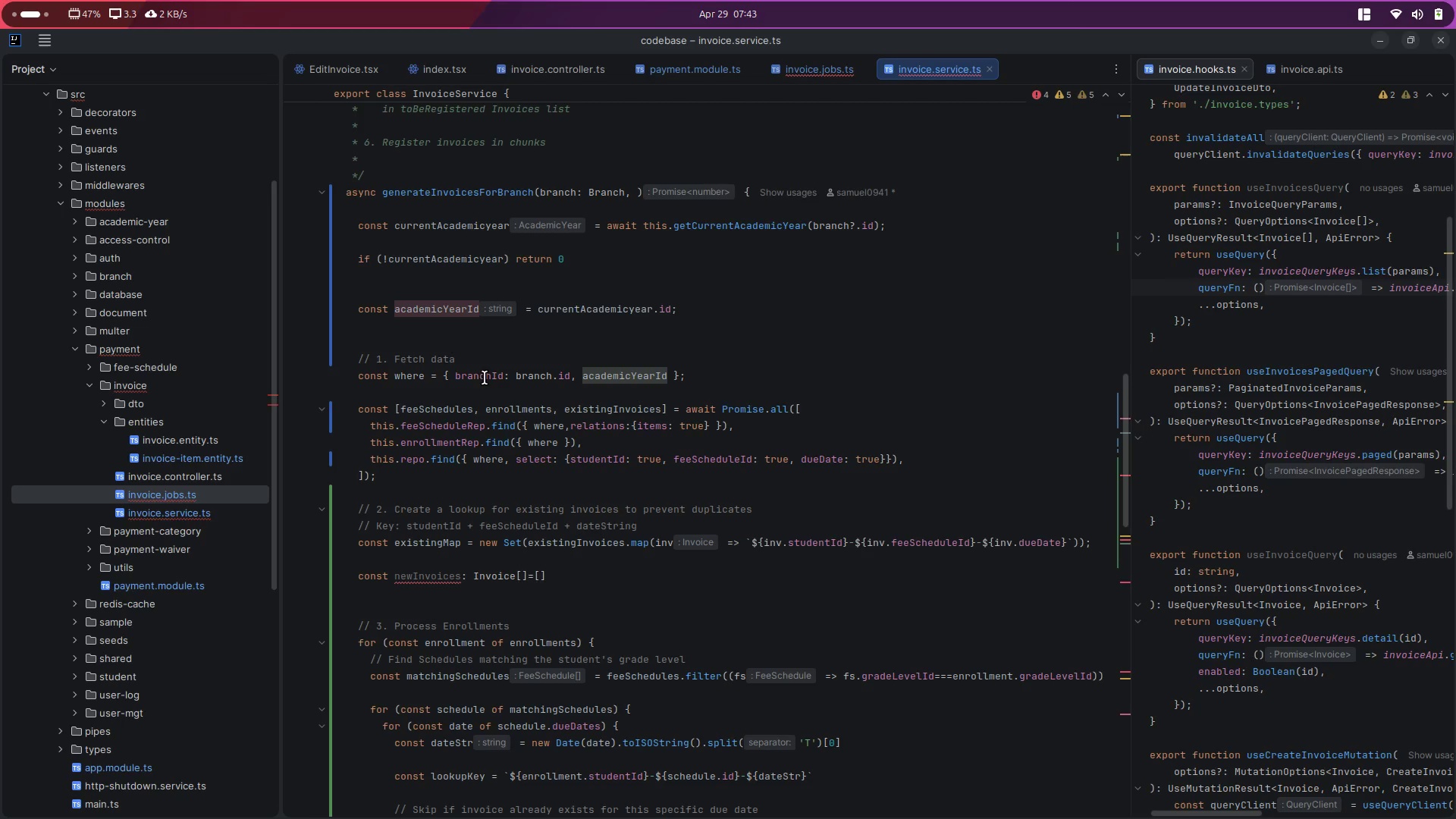 
double_click([478, 378])
 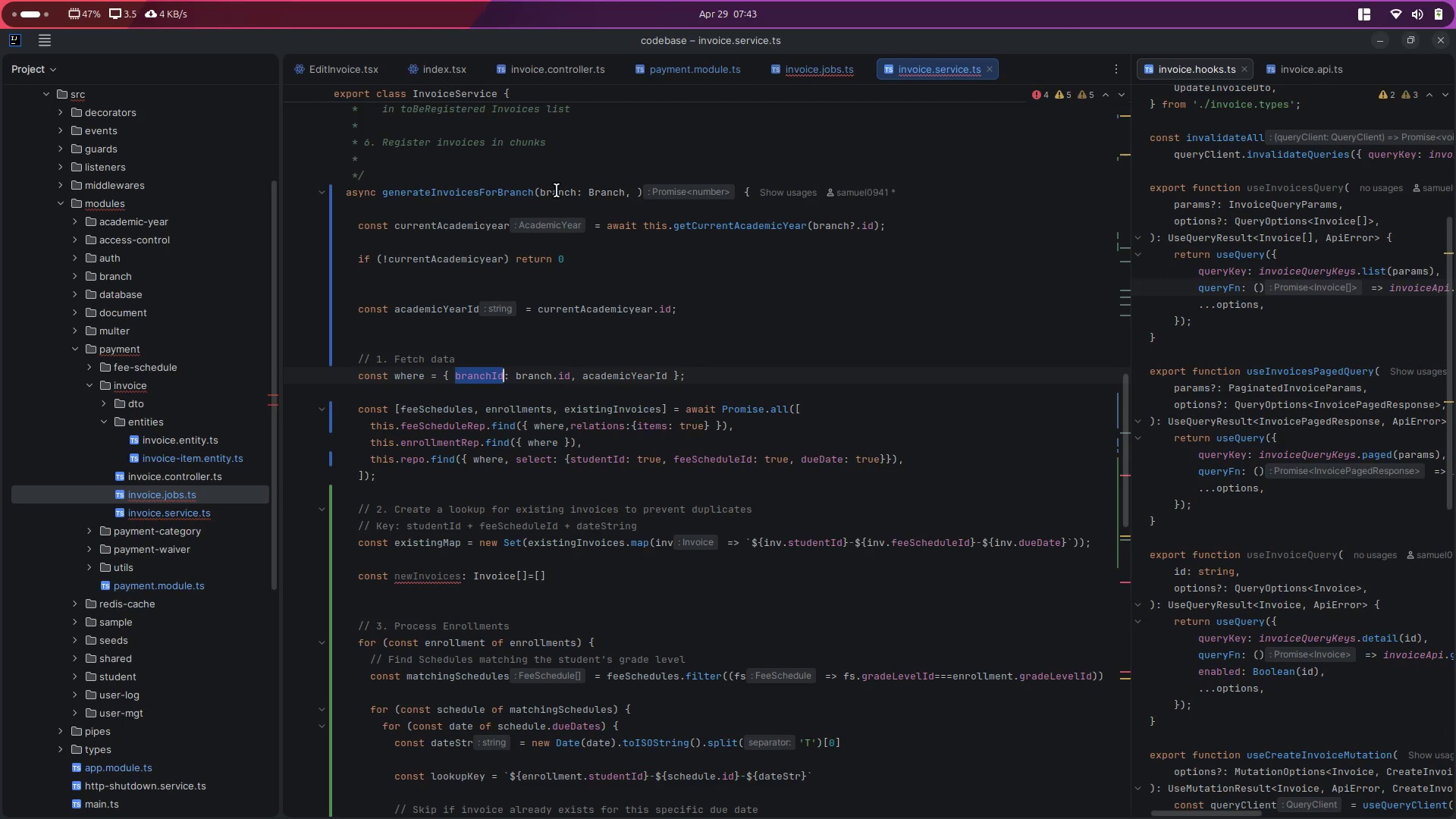 
double_click([494, 195])
 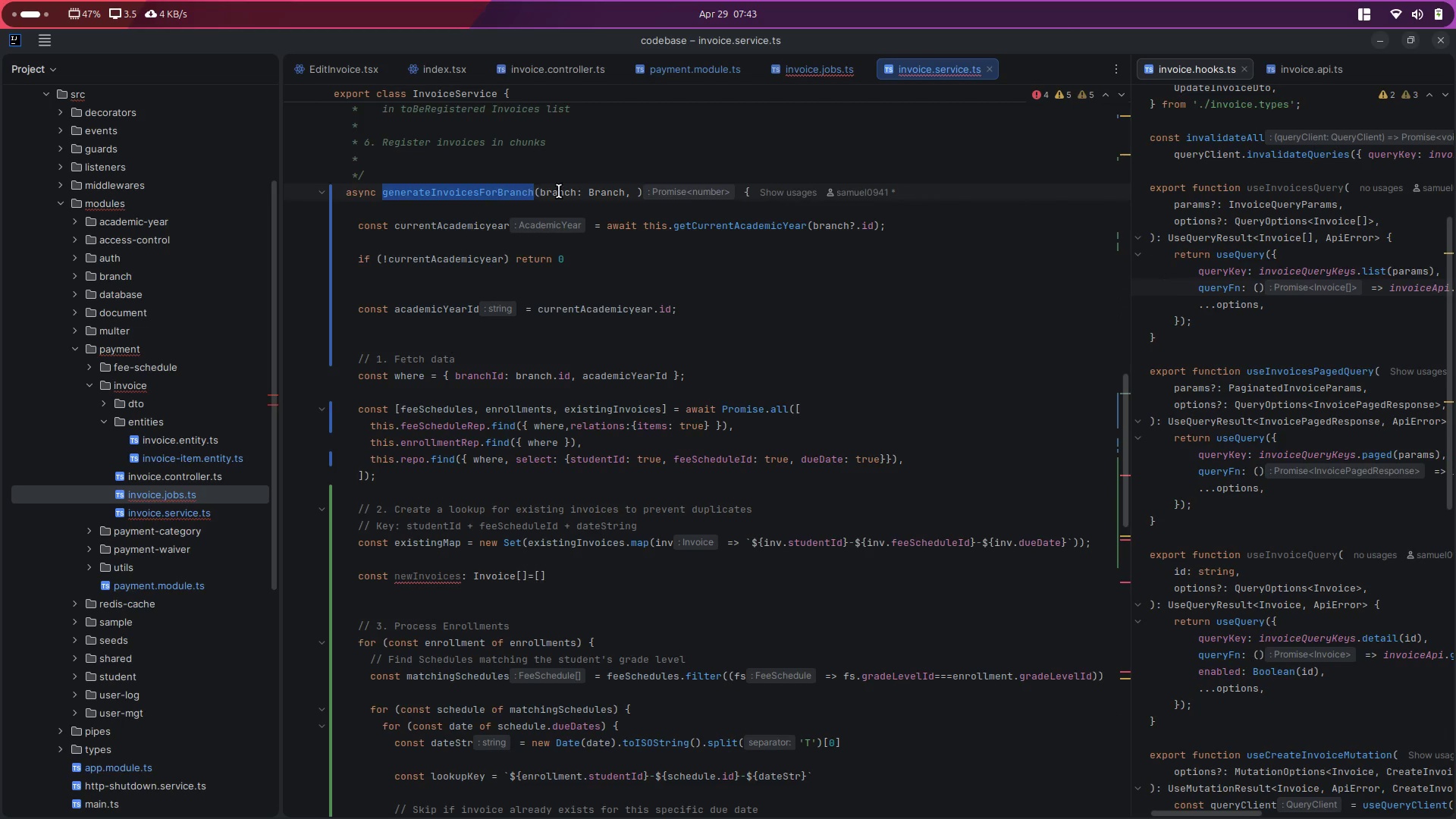 
left_click([628, 198])
 